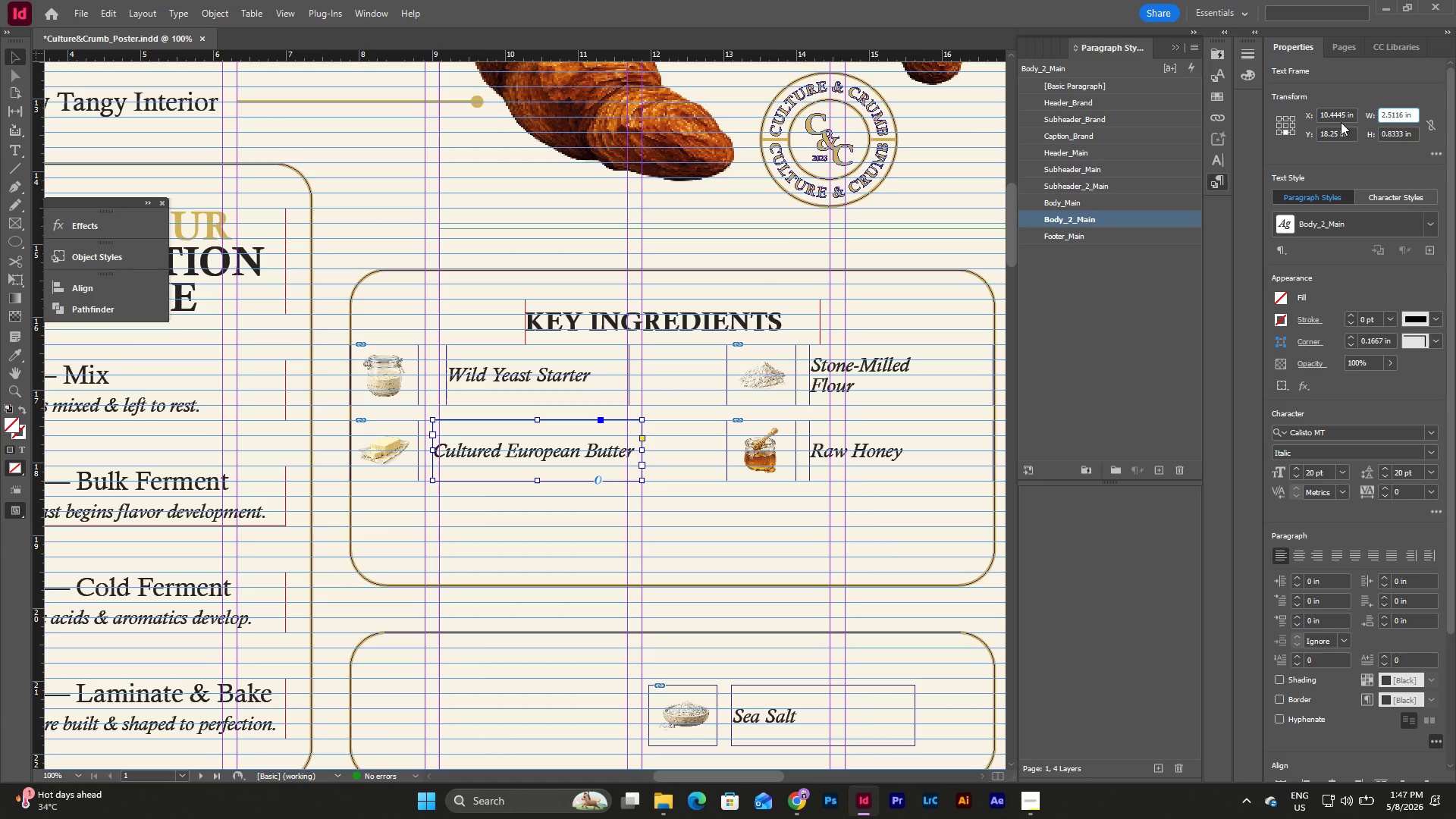 
key(NumpadEnter)
 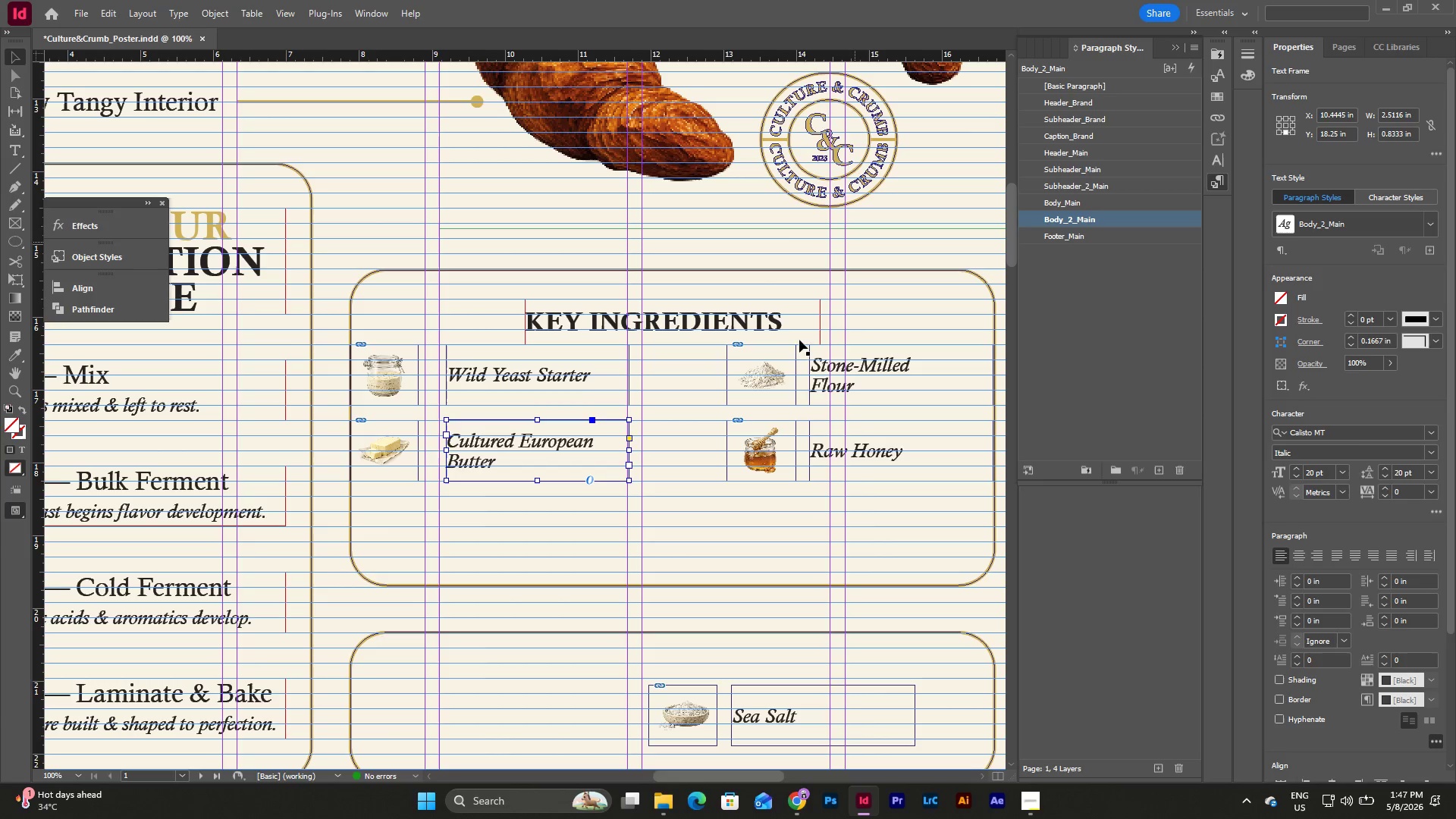 
left_click([535, 532])
 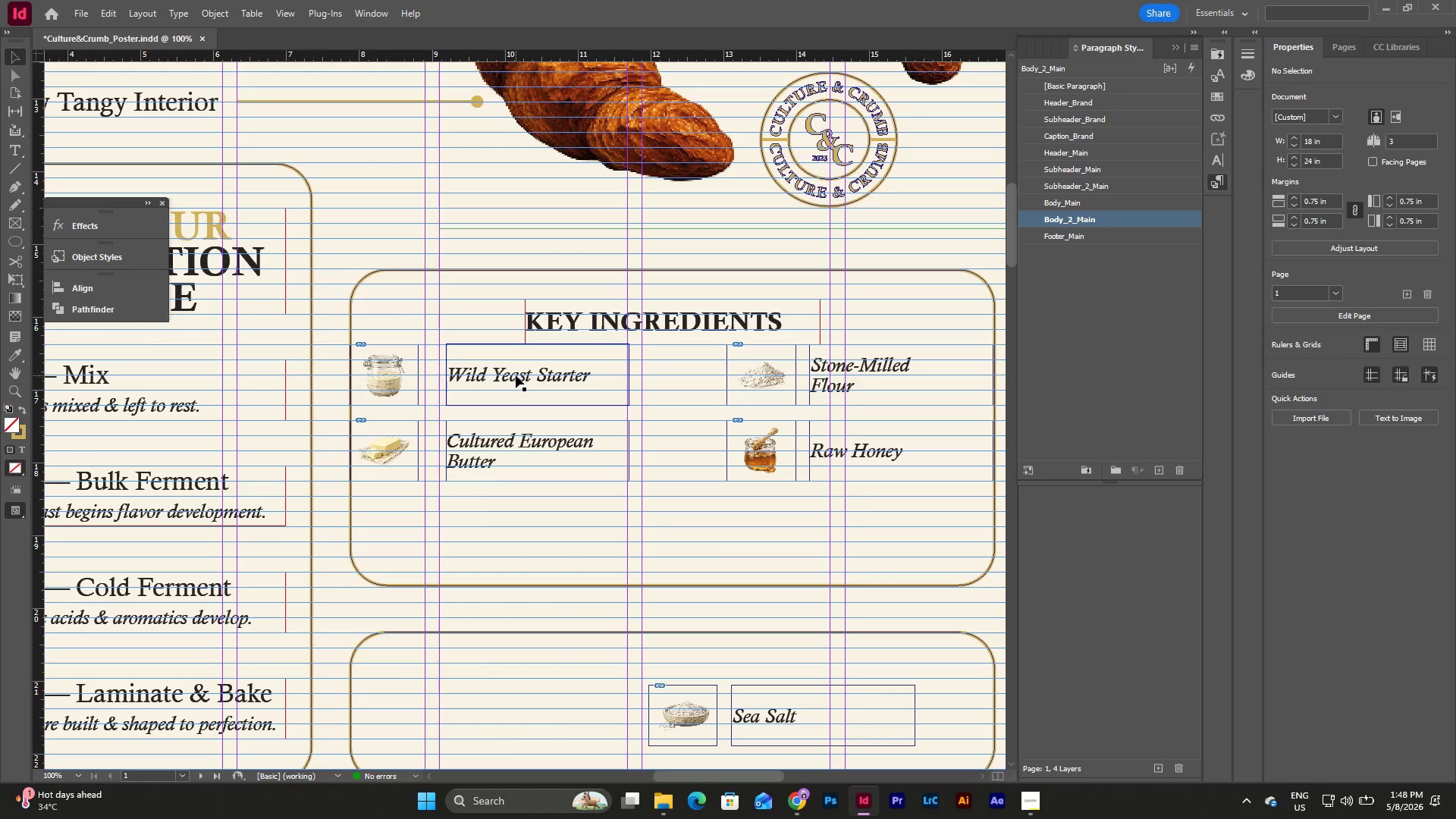 
left_click_drag(start_coordinate=[516, 375], to_coordinate=[489, 374])
 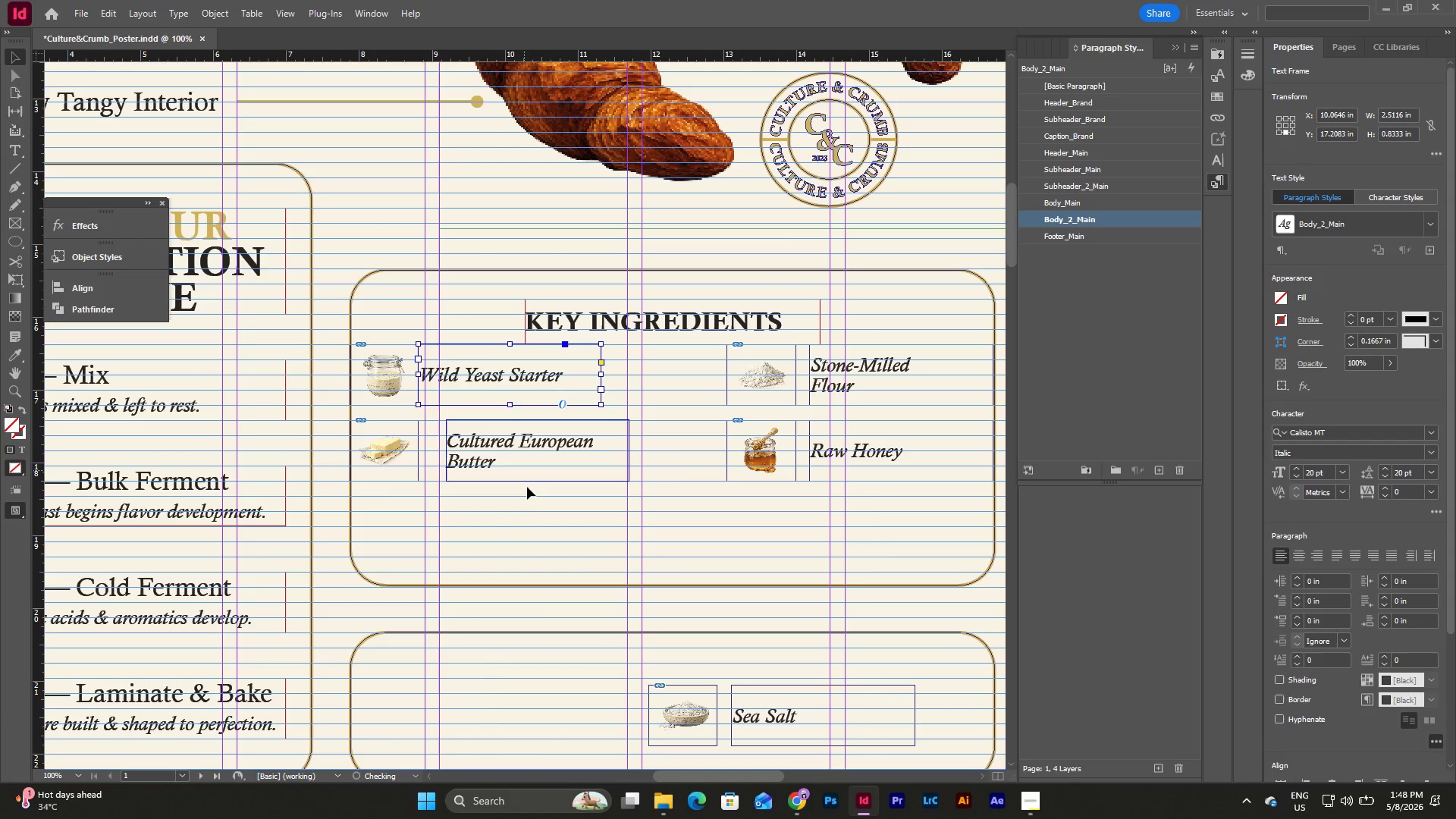 
left_click([529, 526])
 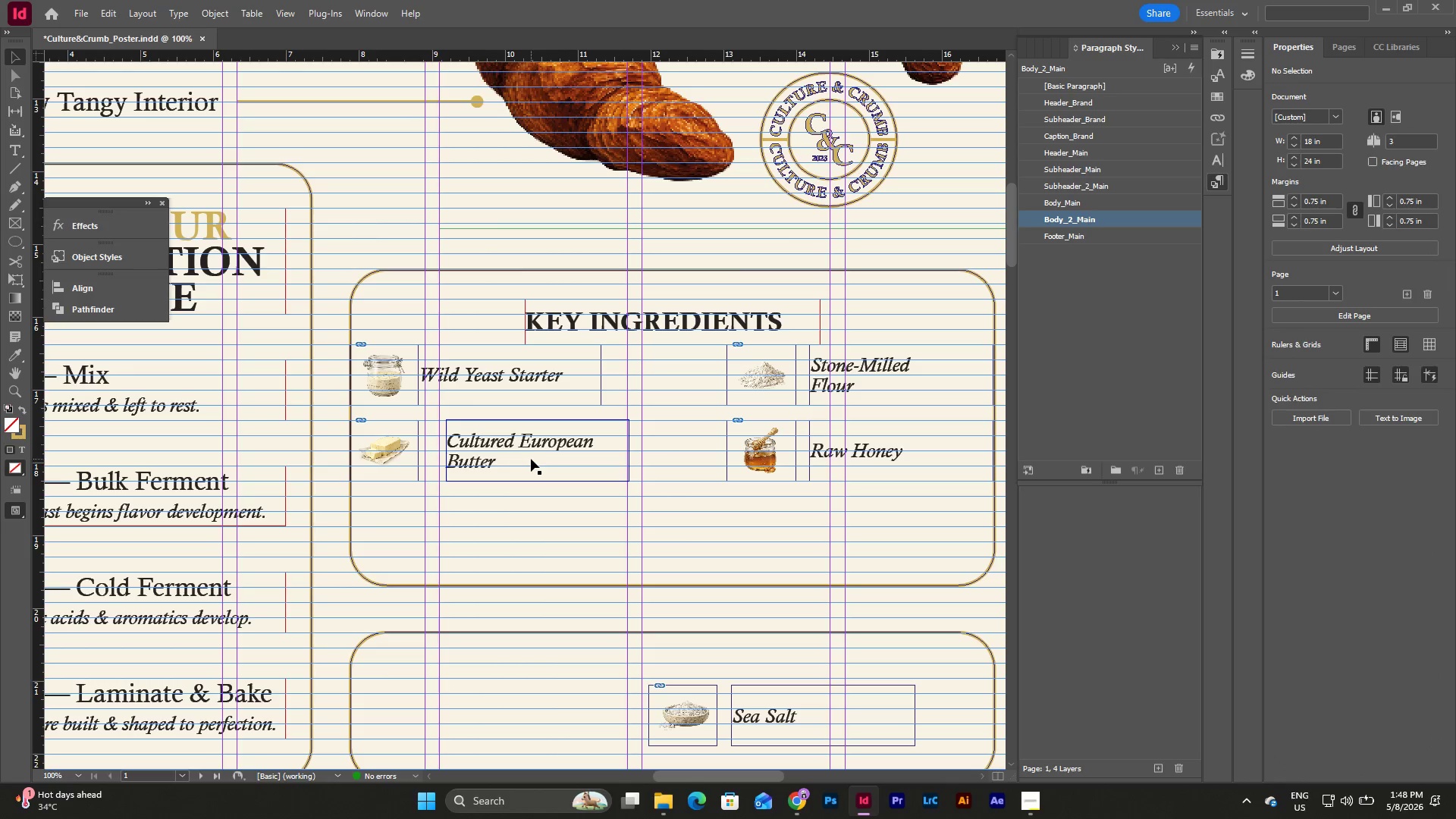 
left_click_drag(start_coordinate=[531, 459], to_coordinate=[503, 459])
 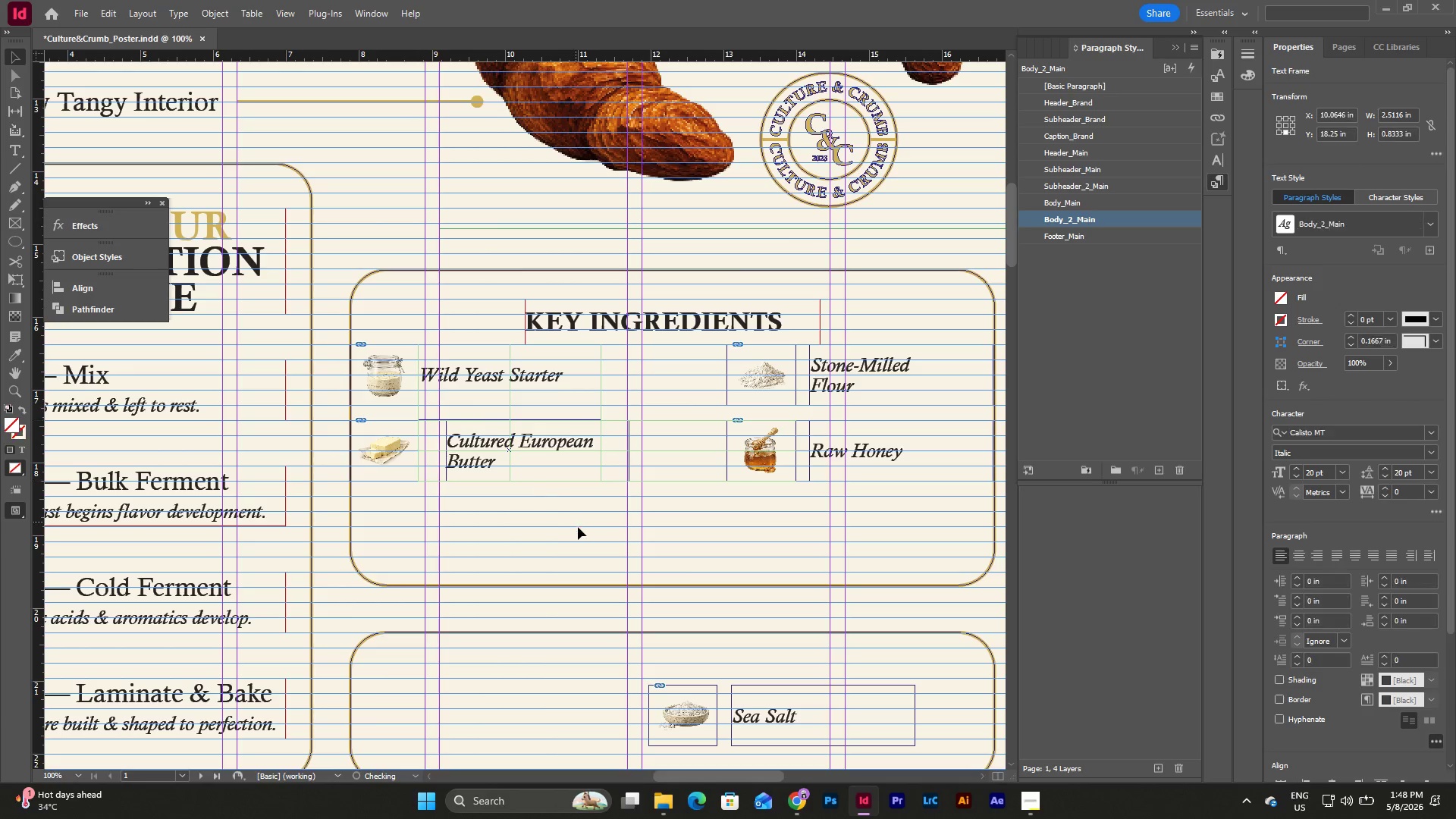 
left_click([578, 527])
 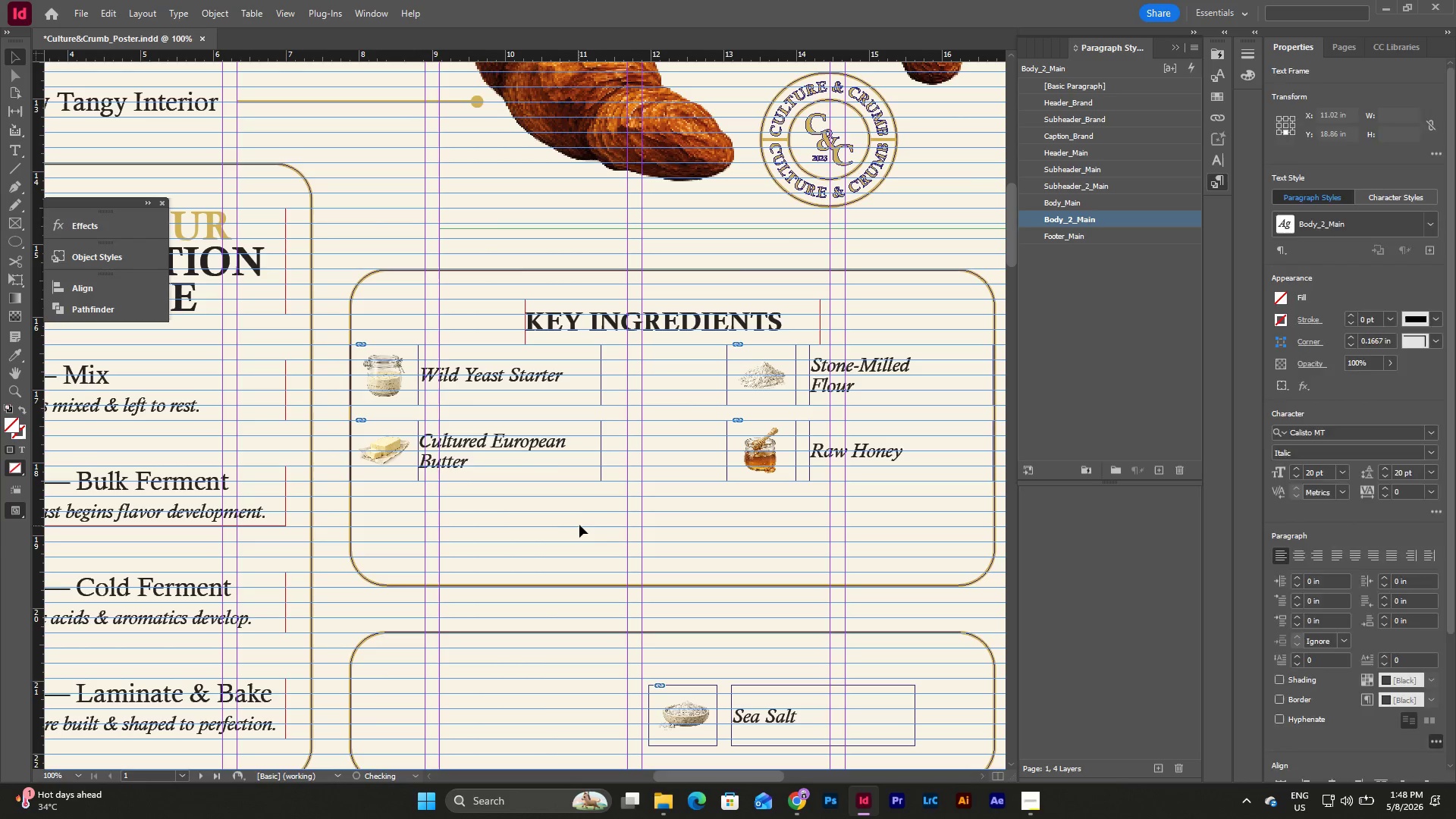 
left_click_drag(start_coordinate=[579, 525], to_coordinate=[522, 385])
 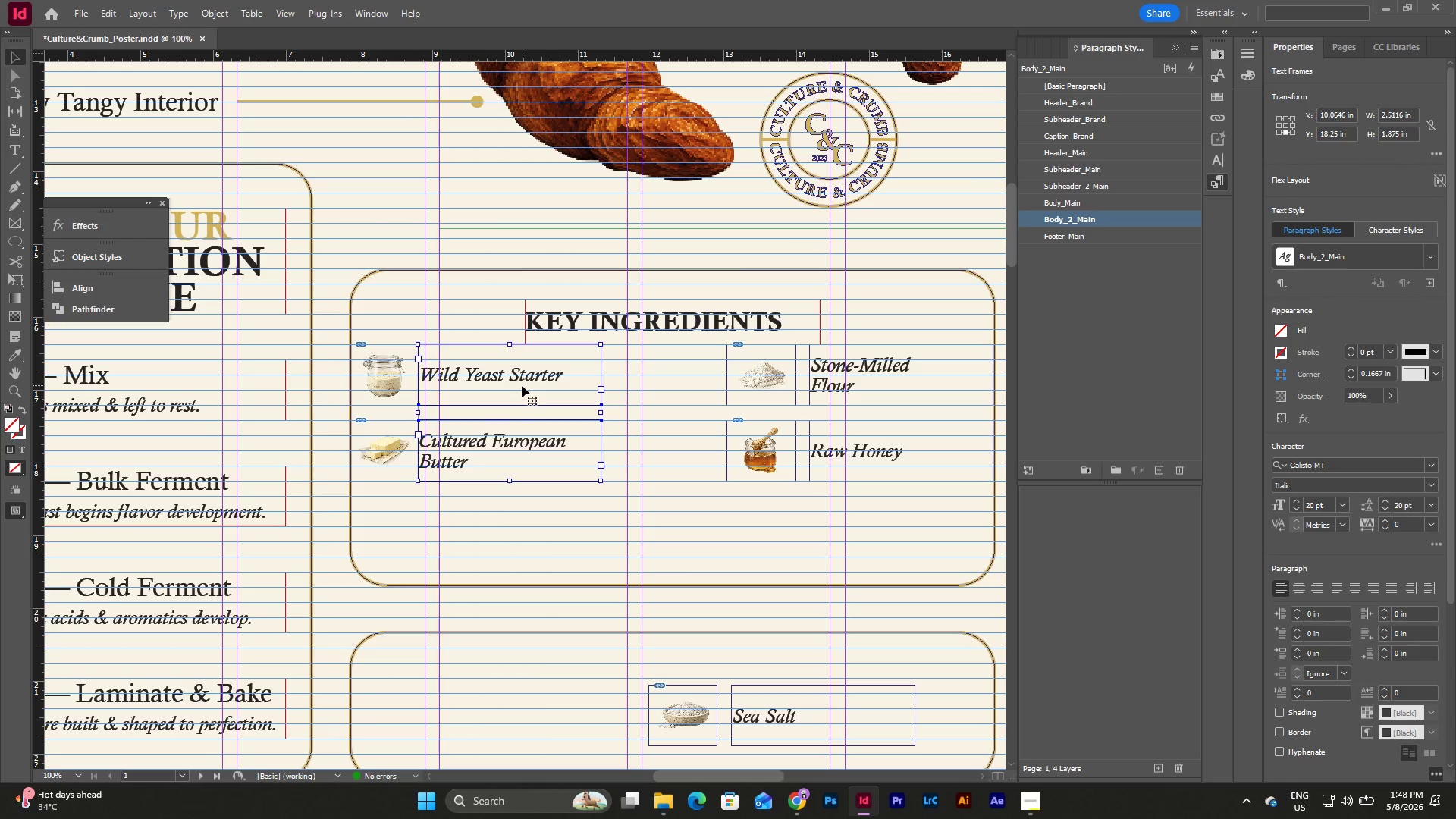 
key(Shift+ArrowRight)
 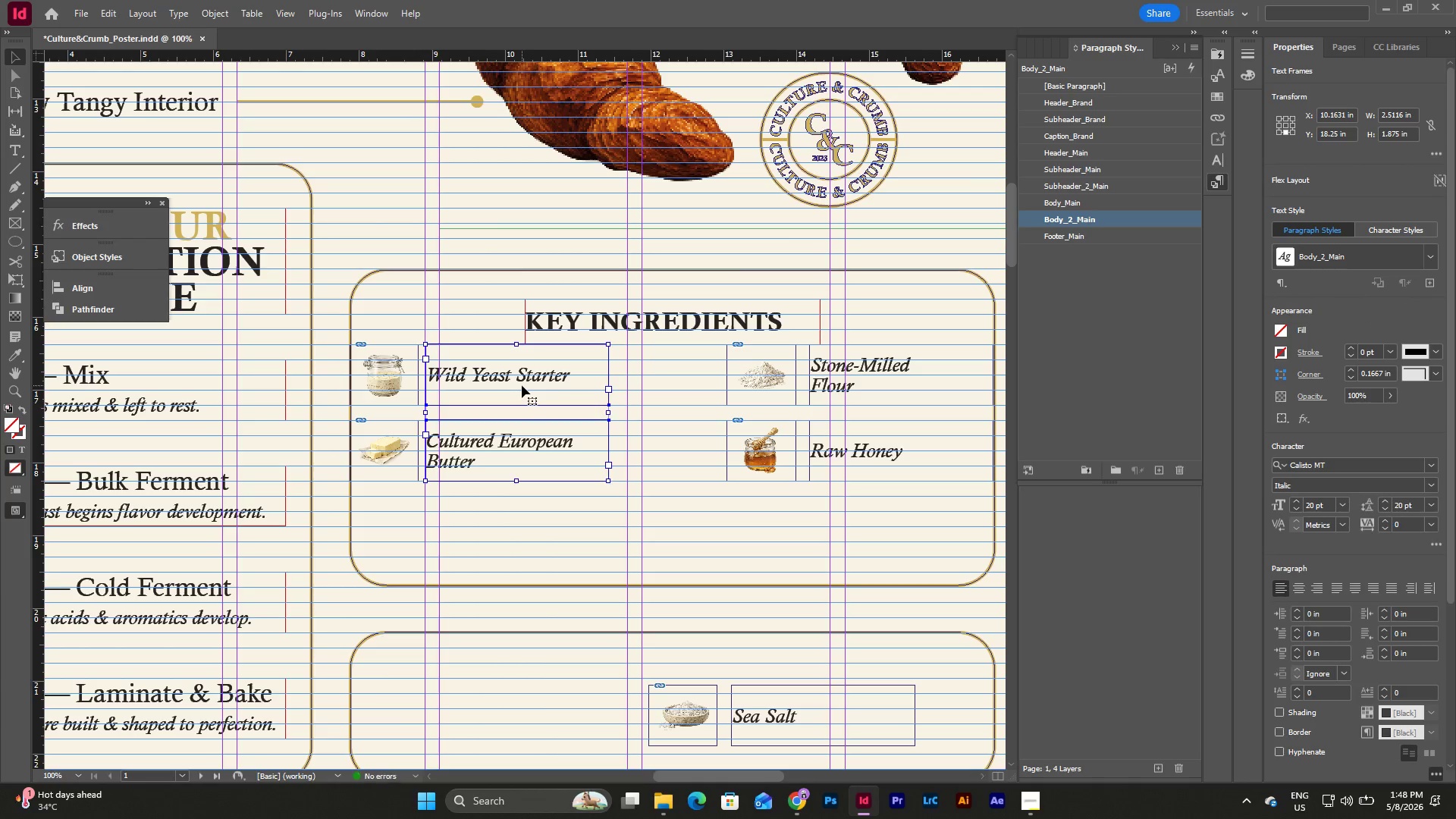 
key(Shift+ArrowRight)
 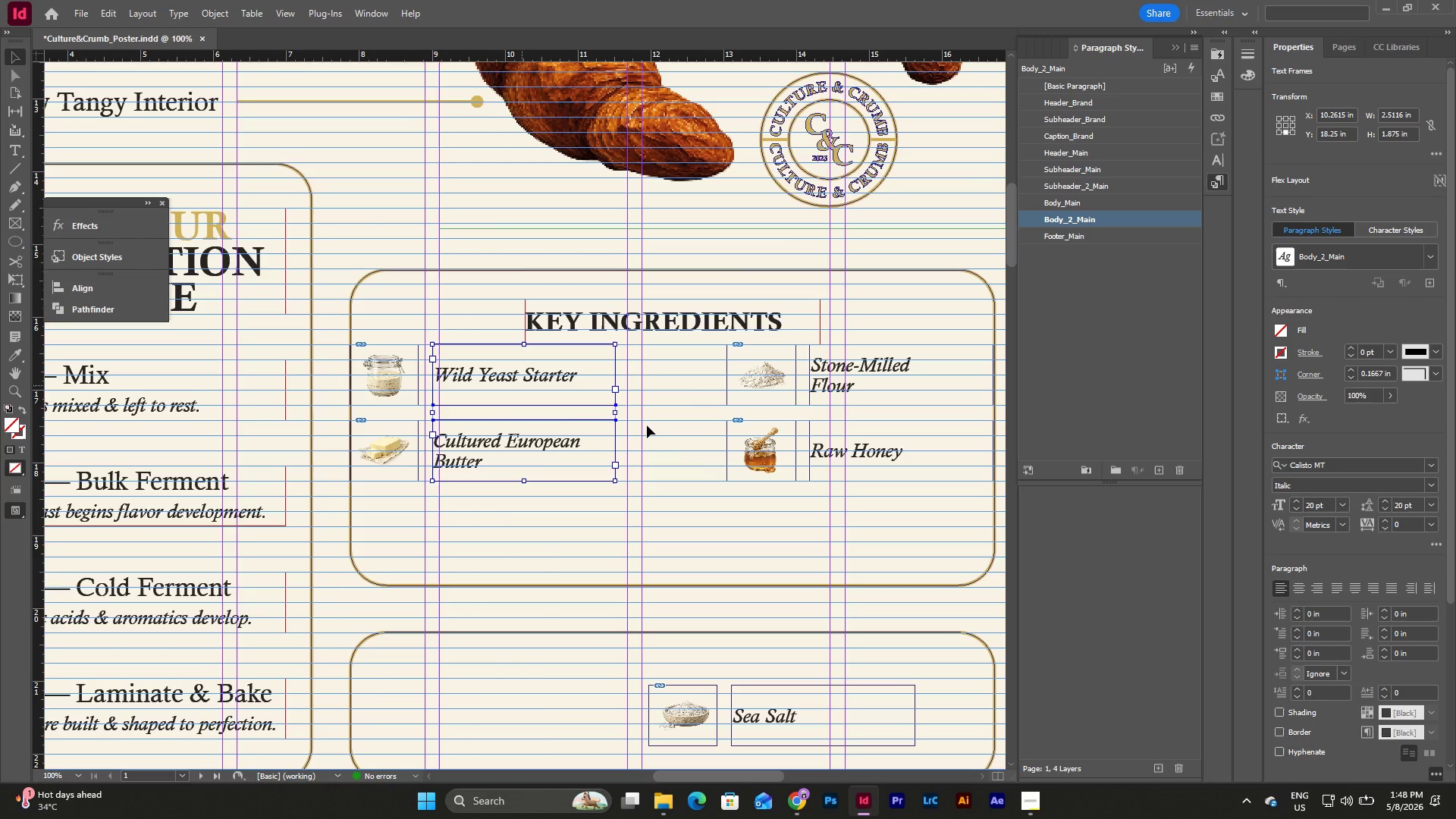 
left_click([679, 545])
 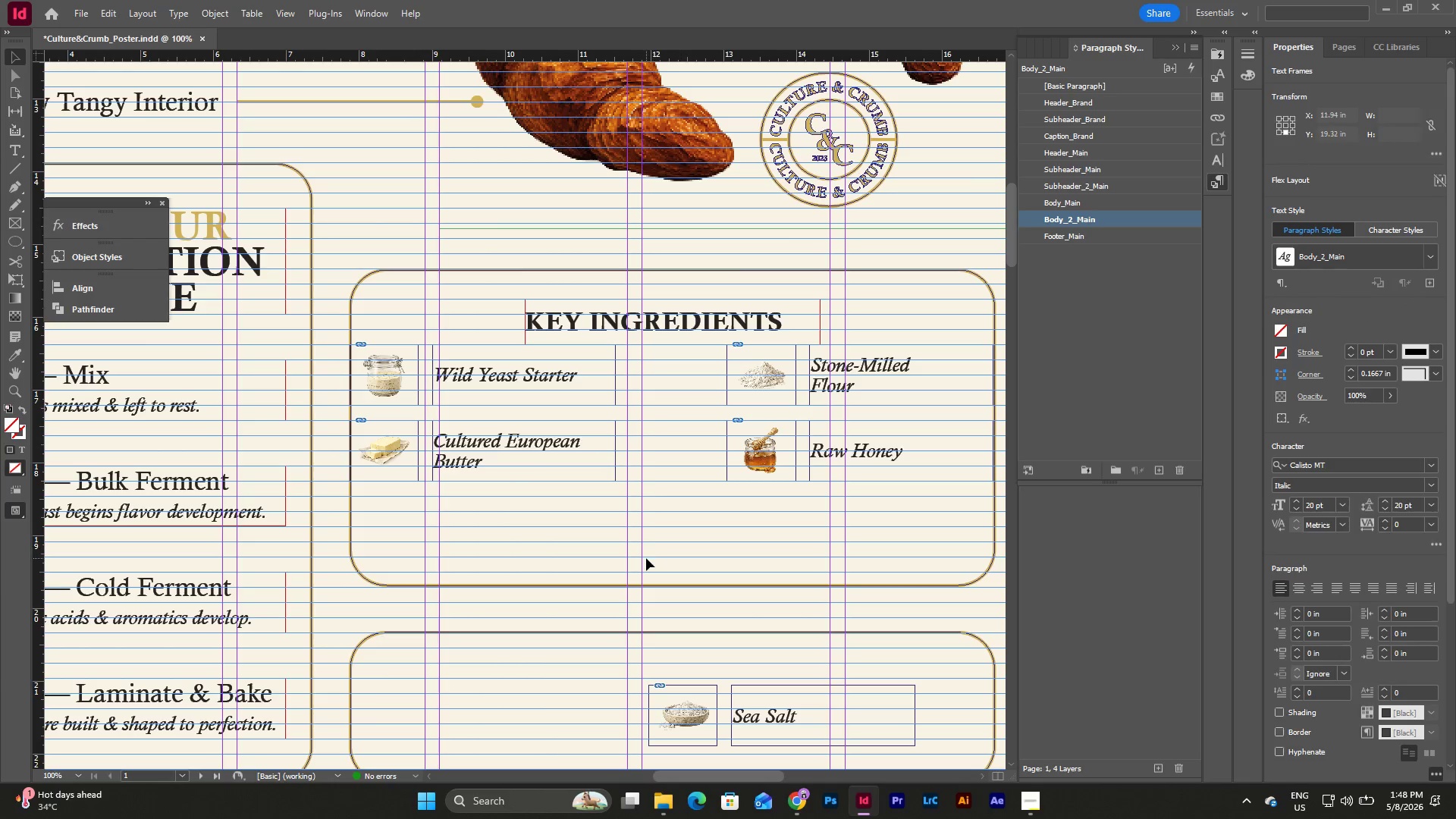 
left_click_drag(start_coordinate=[646, 558], to_coordinate=[384, 392])
 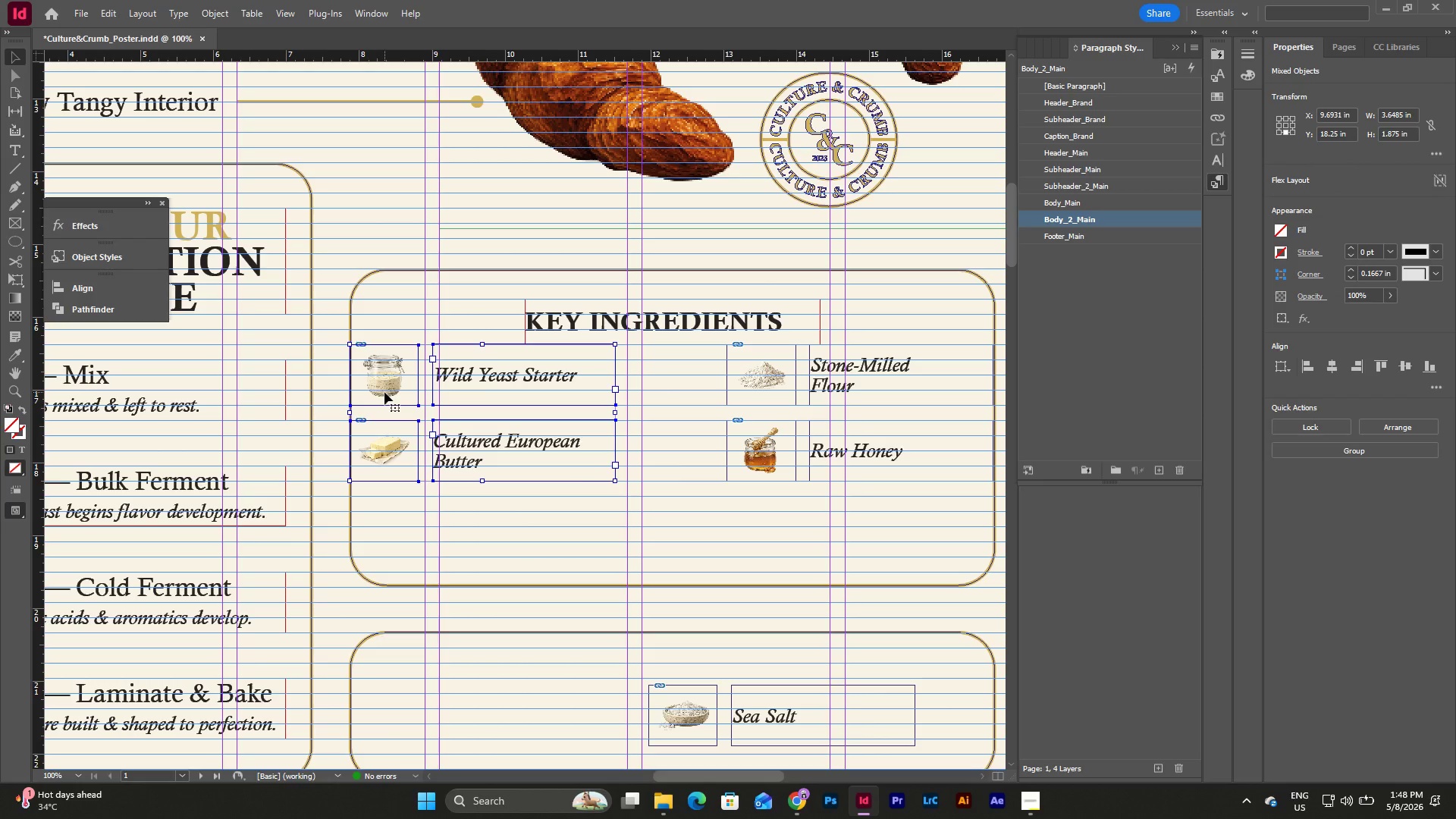 
key(Shift+ArrowRight)
 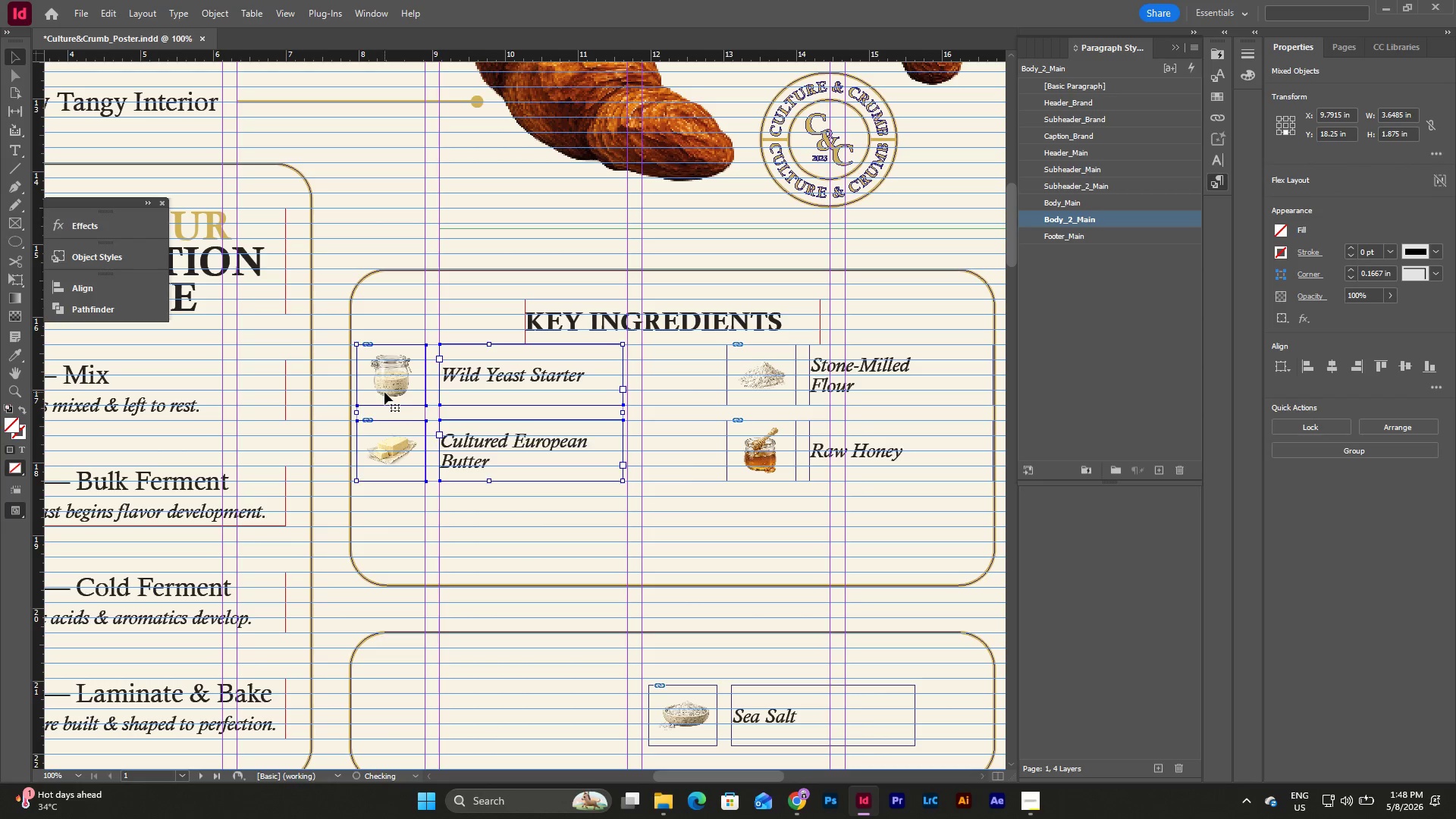 
key(Shift+ArrowRight)
 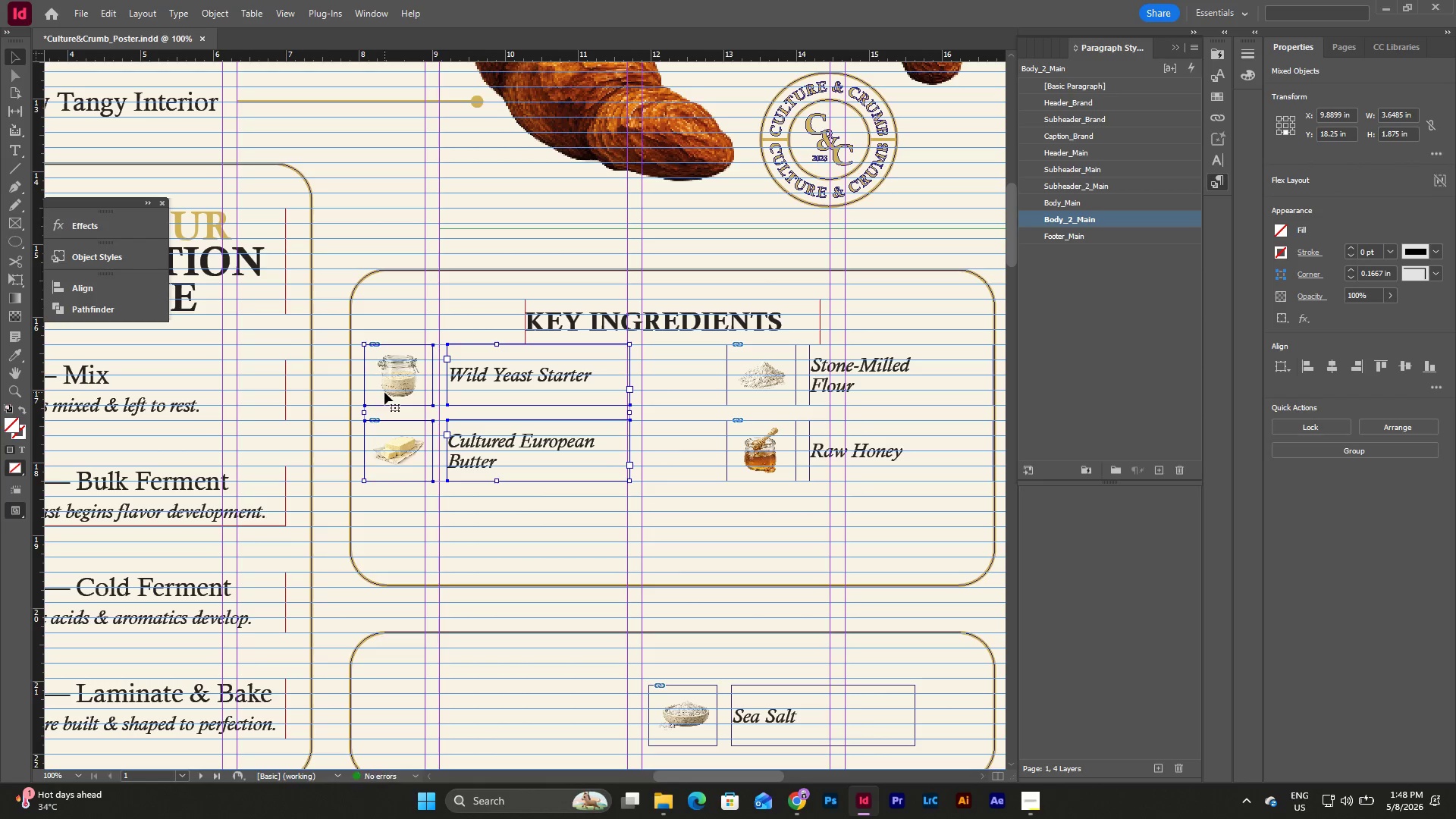 
key(Shift+ArrowRight)
 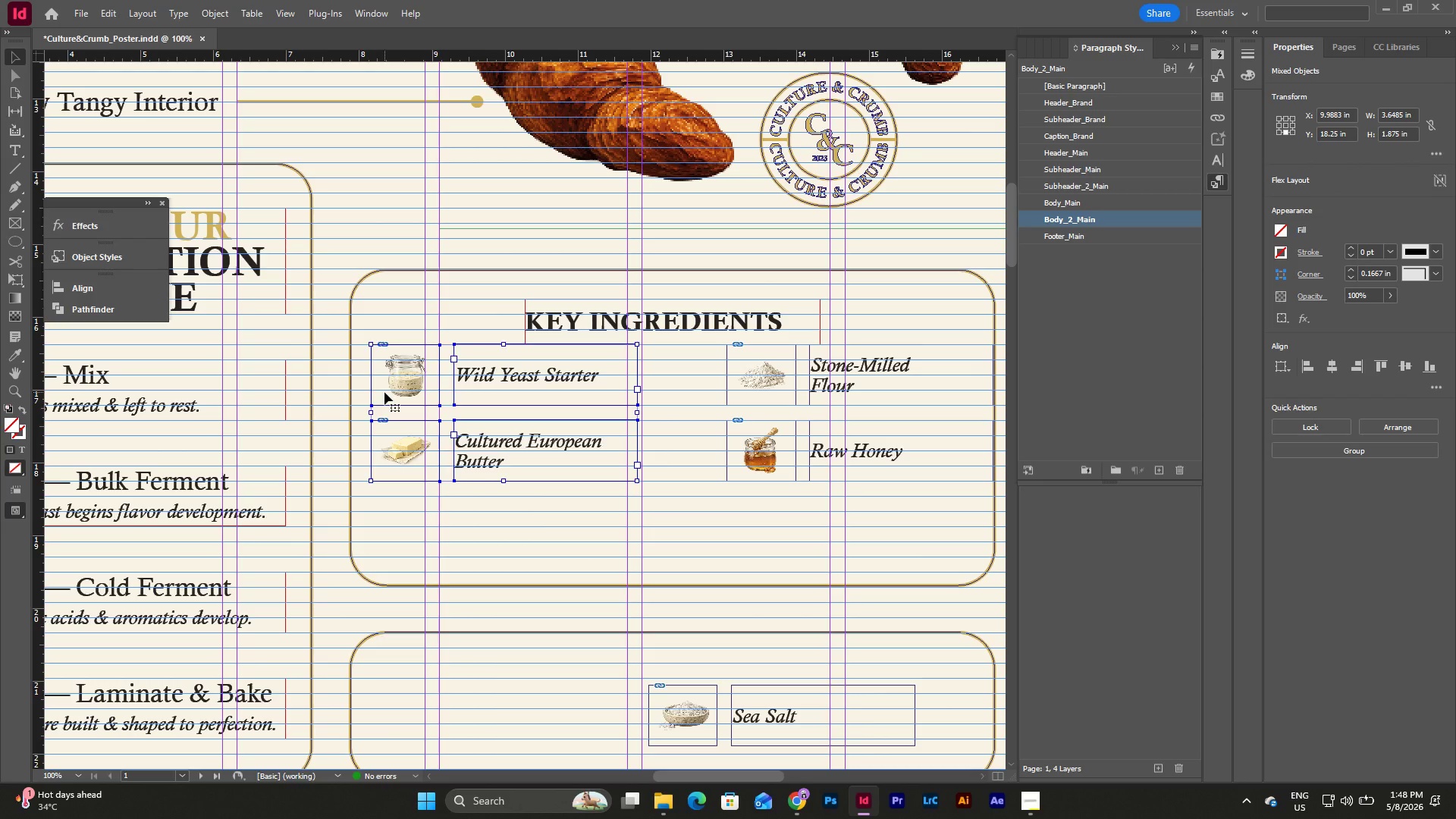 
key(Shift+ArrowRight)
 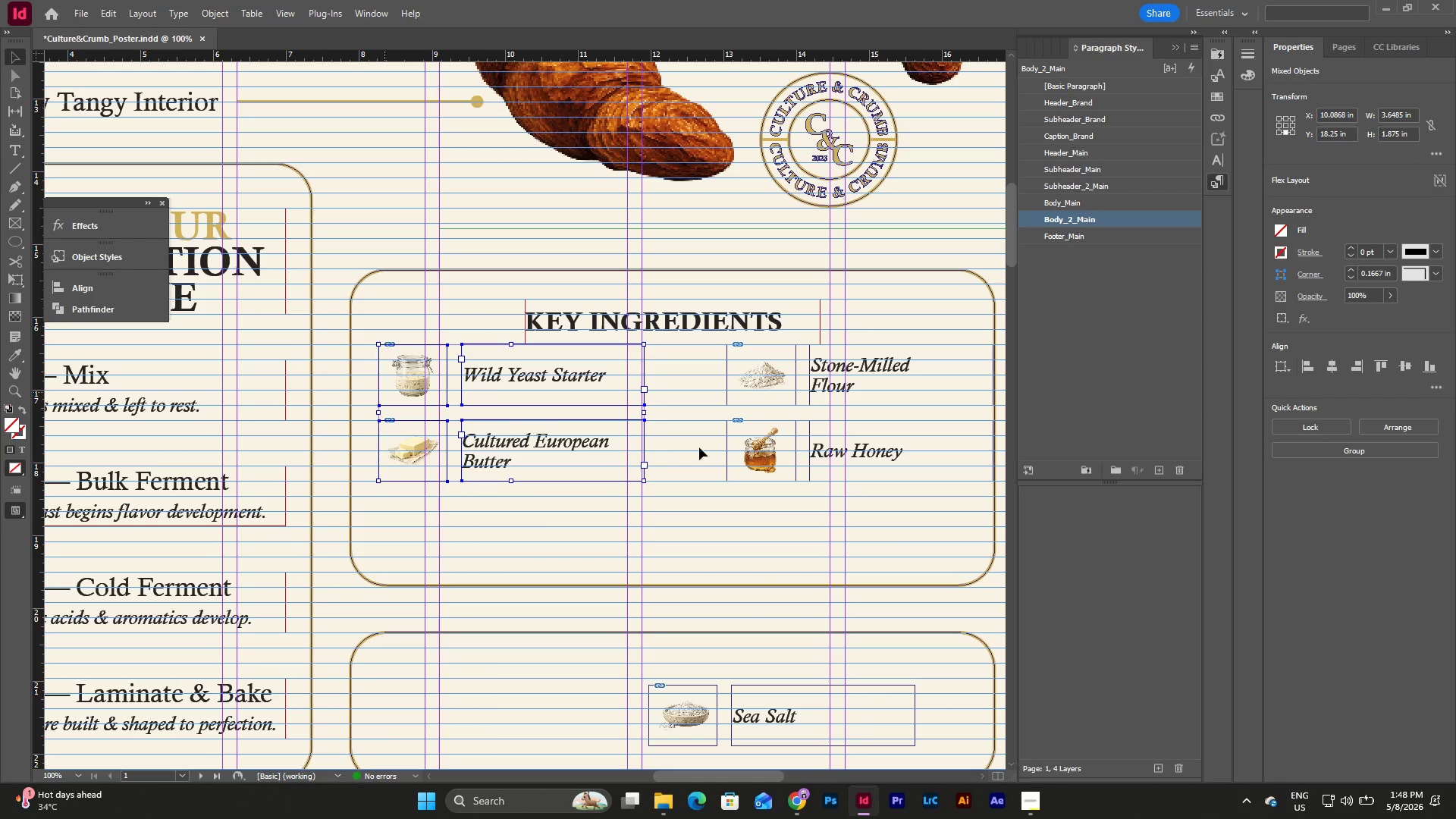 
left_click([828, 545])
 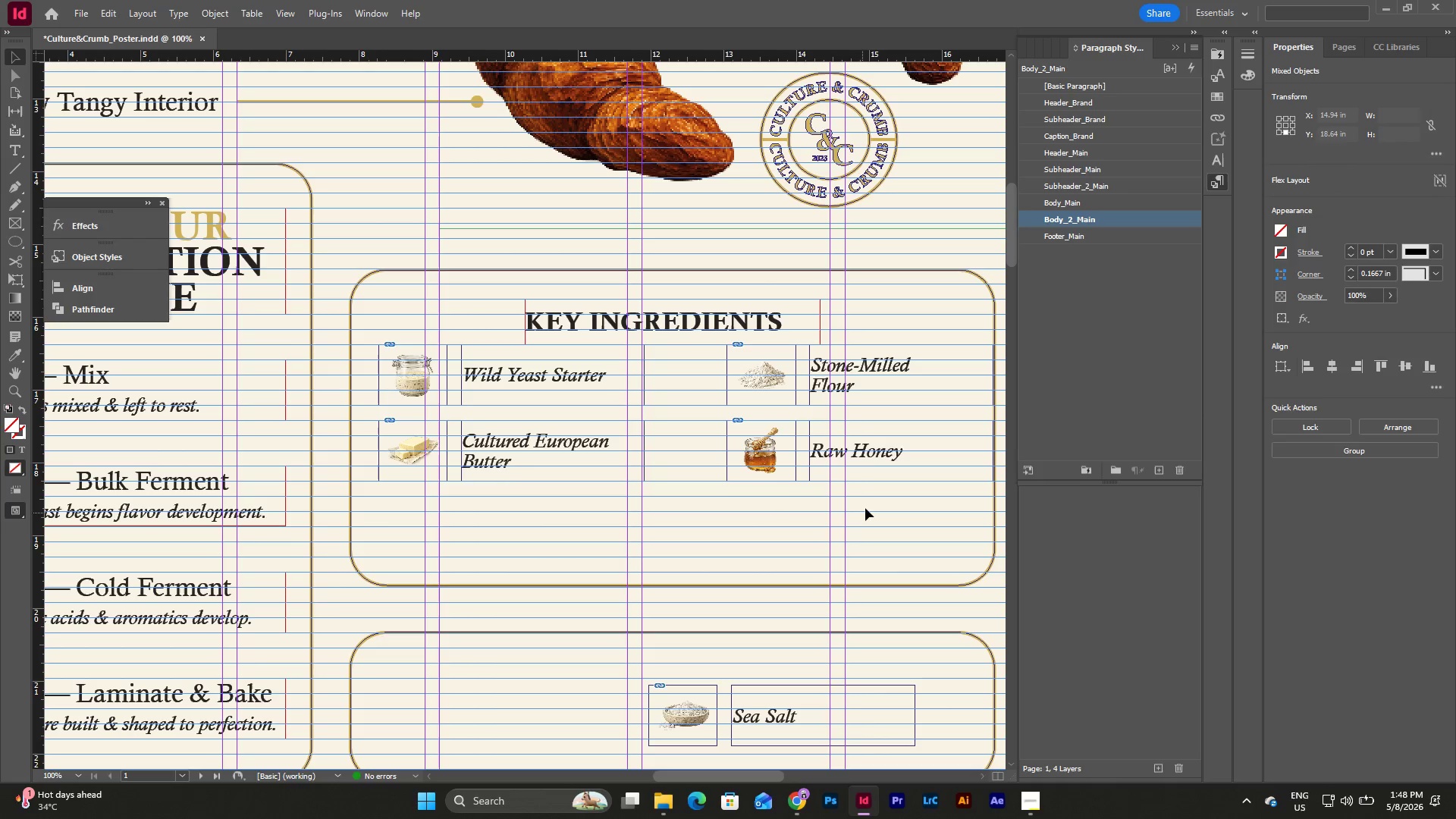 
left_click_drag(start_coordinate=[865, 508], to_coordinate=[711, 352])
 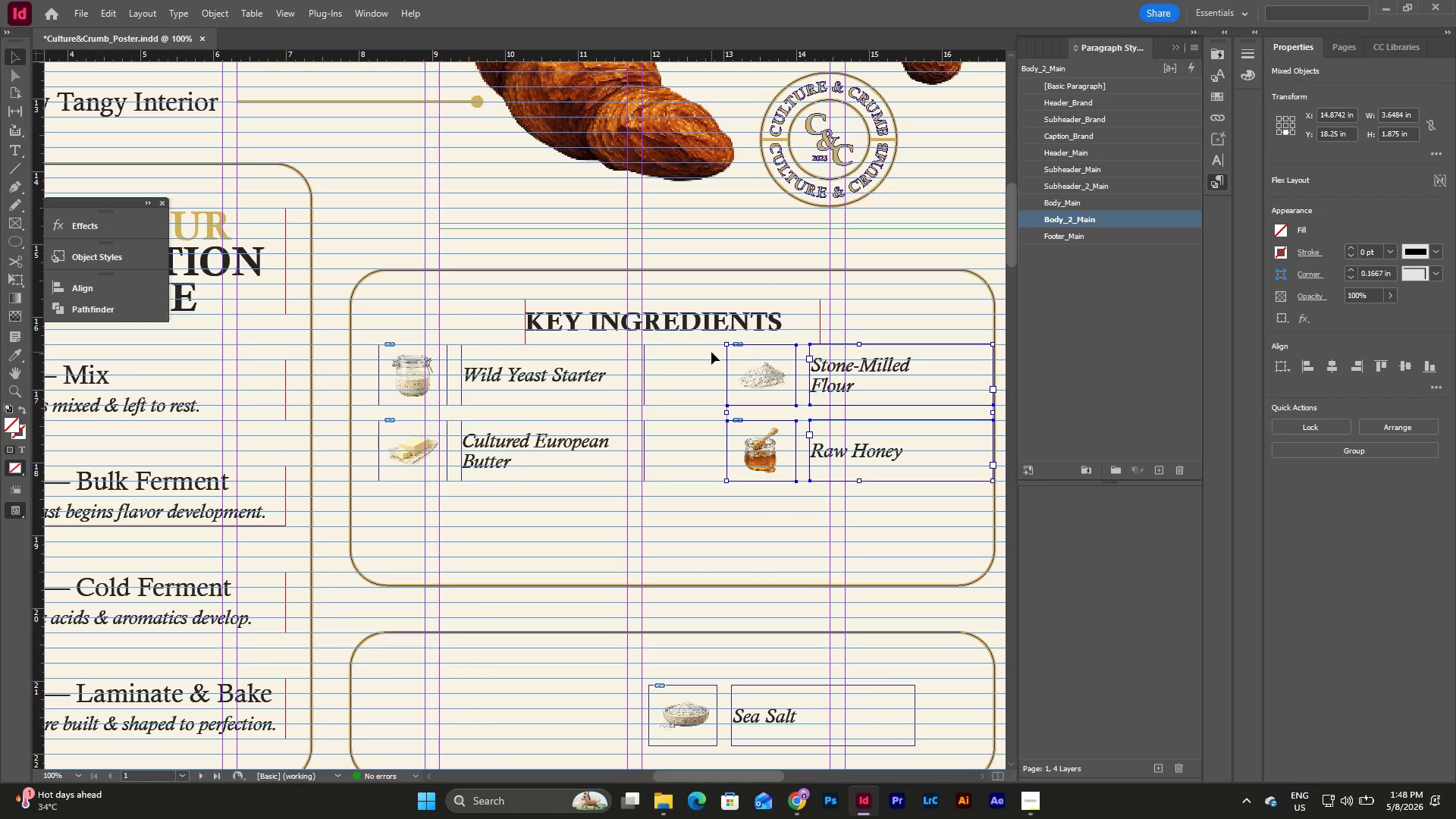 
key(Shift+ArrowLeft)
 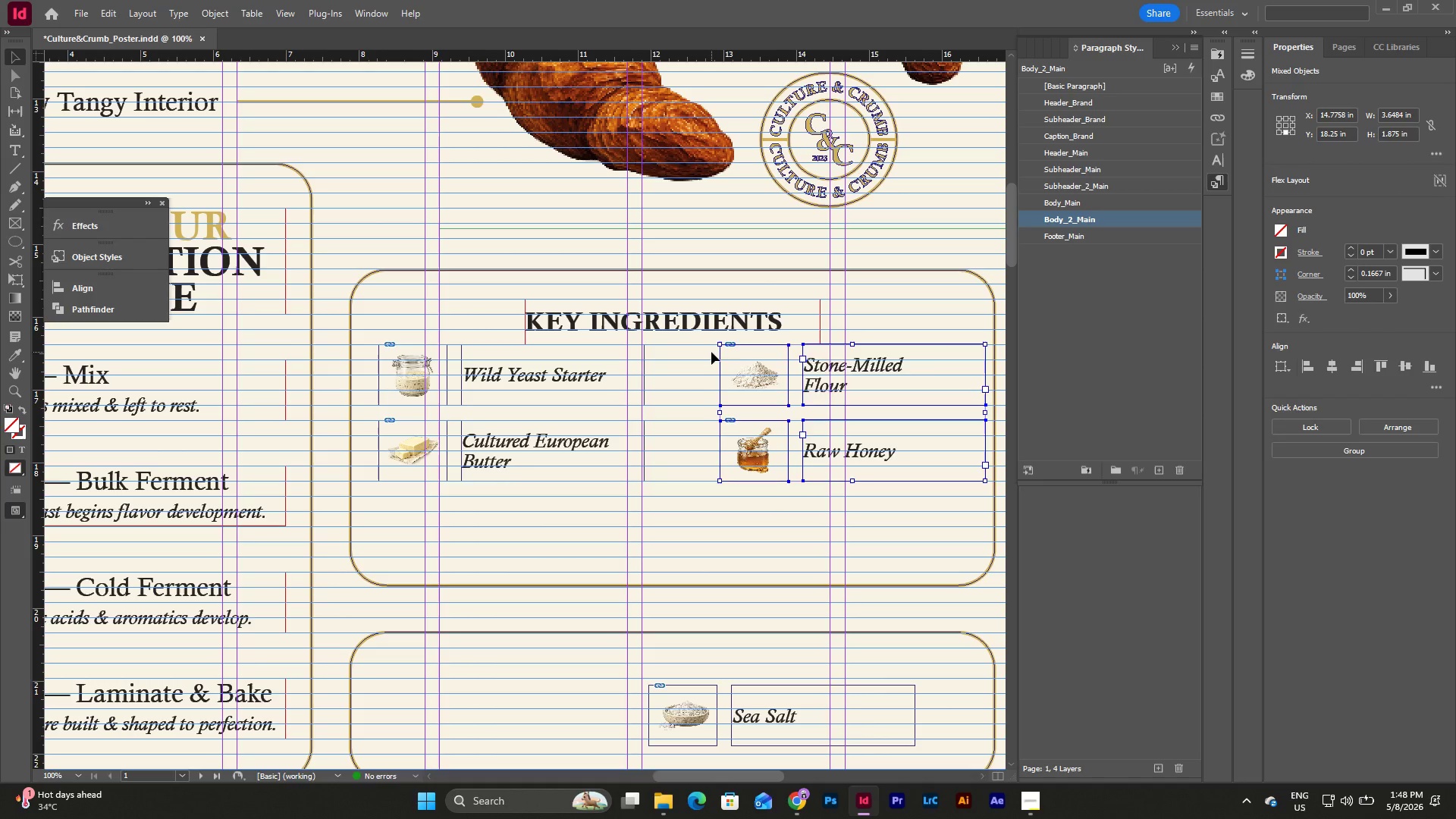 
key(Shift+ArrowLeft)
 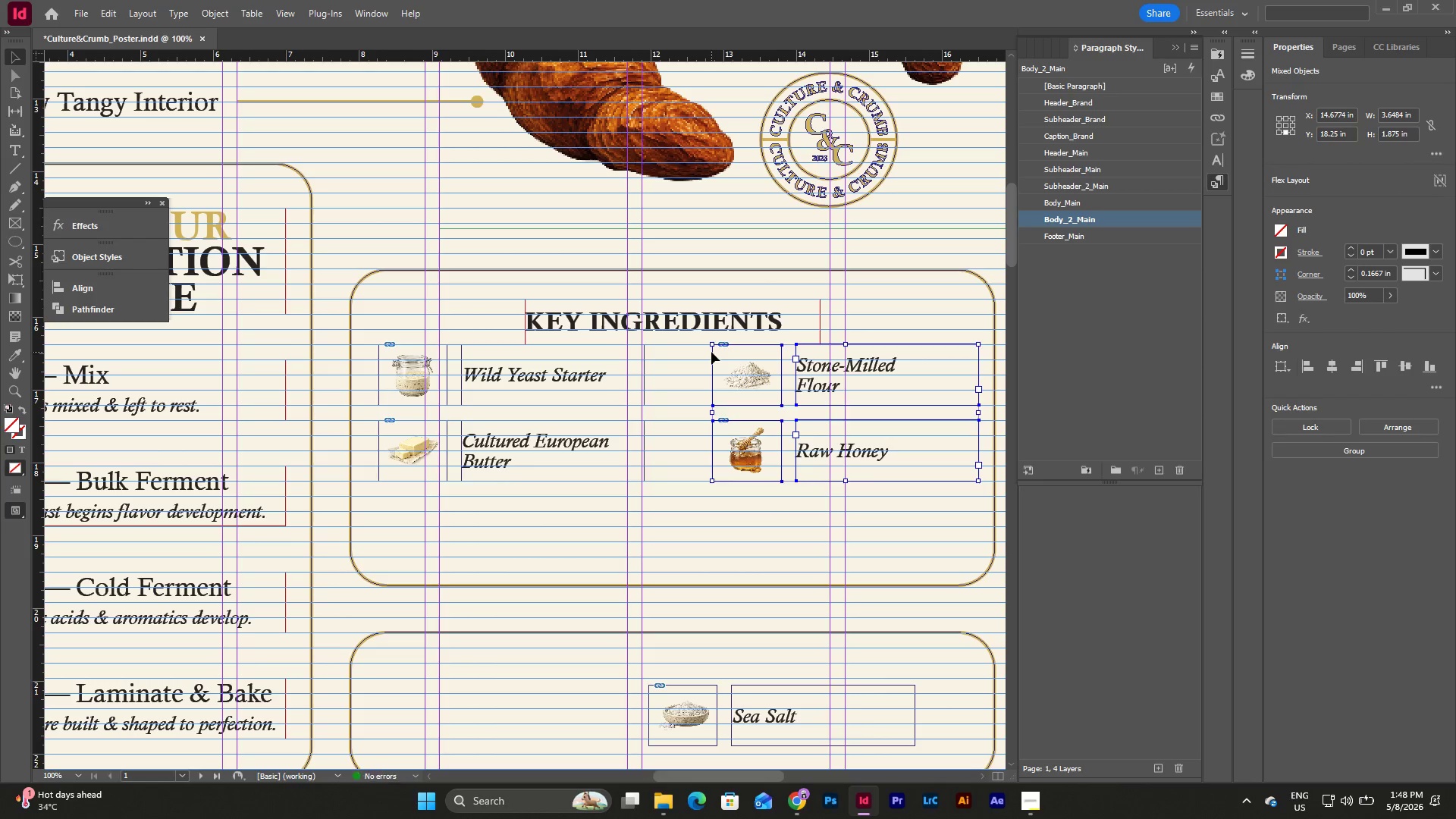 
key(Shift+ArrowLeft)
 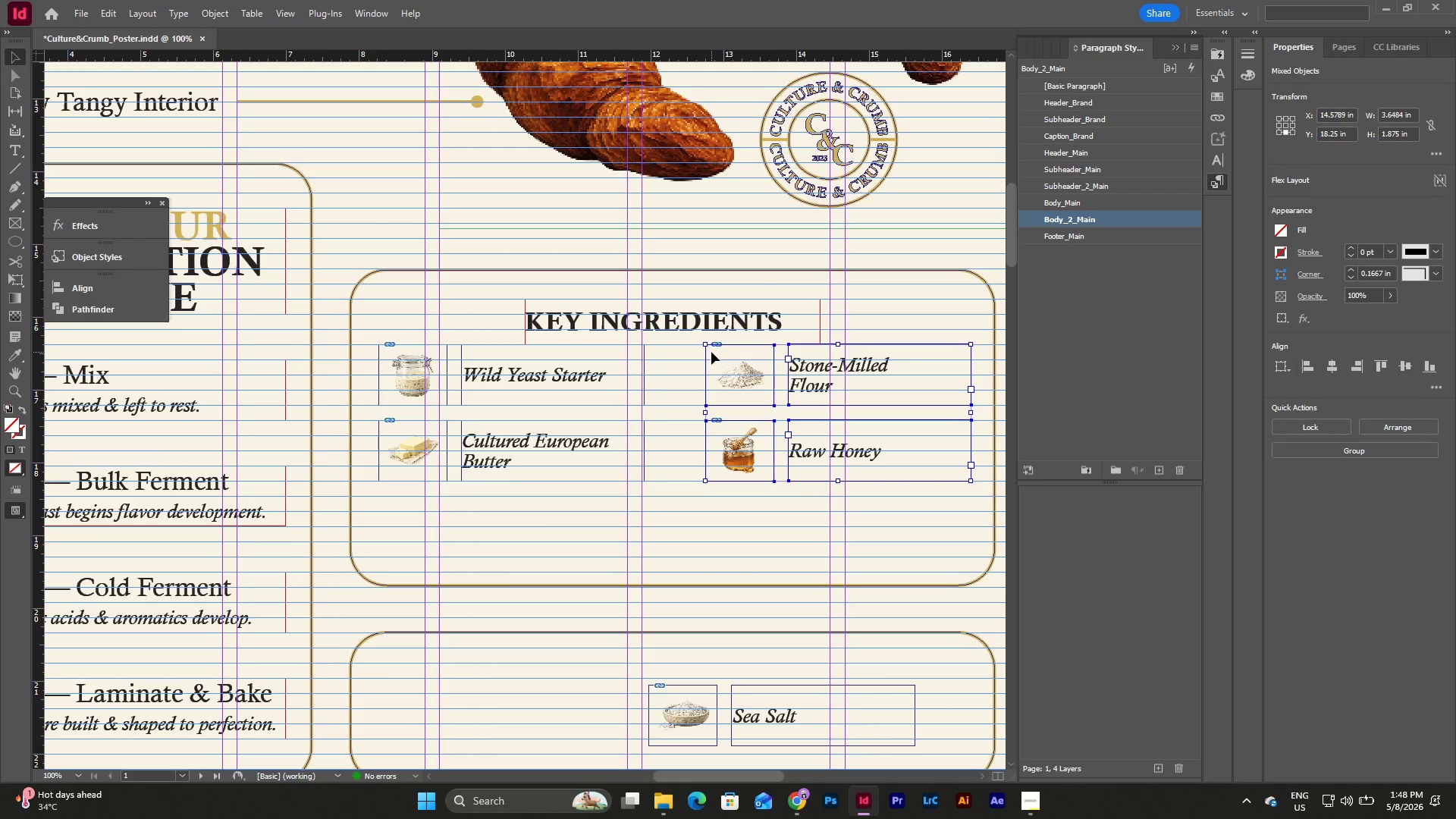 
key(Shift+ArrowLeft)
 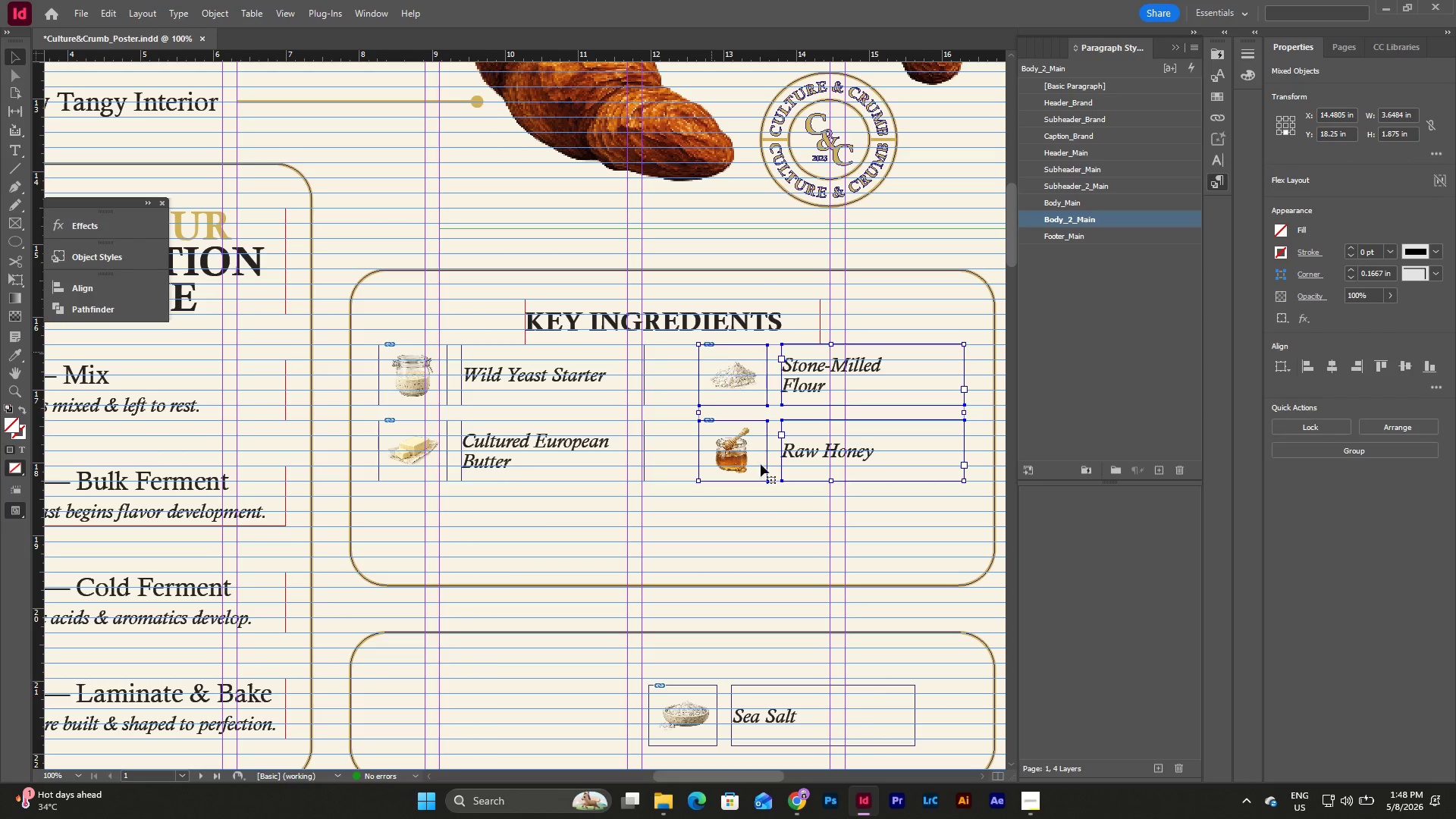 
left_click([760, 519])
 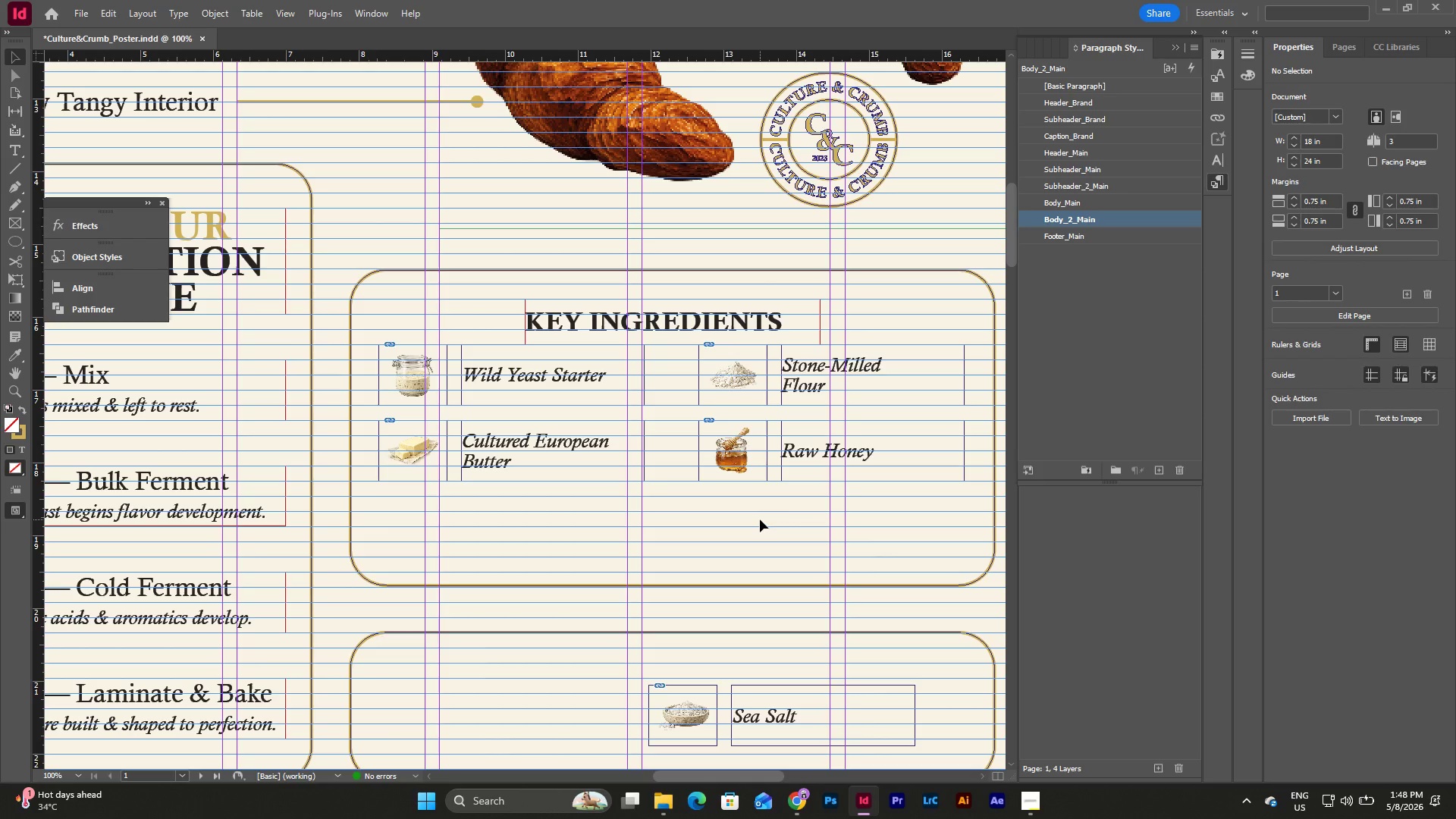 
type(ww)
 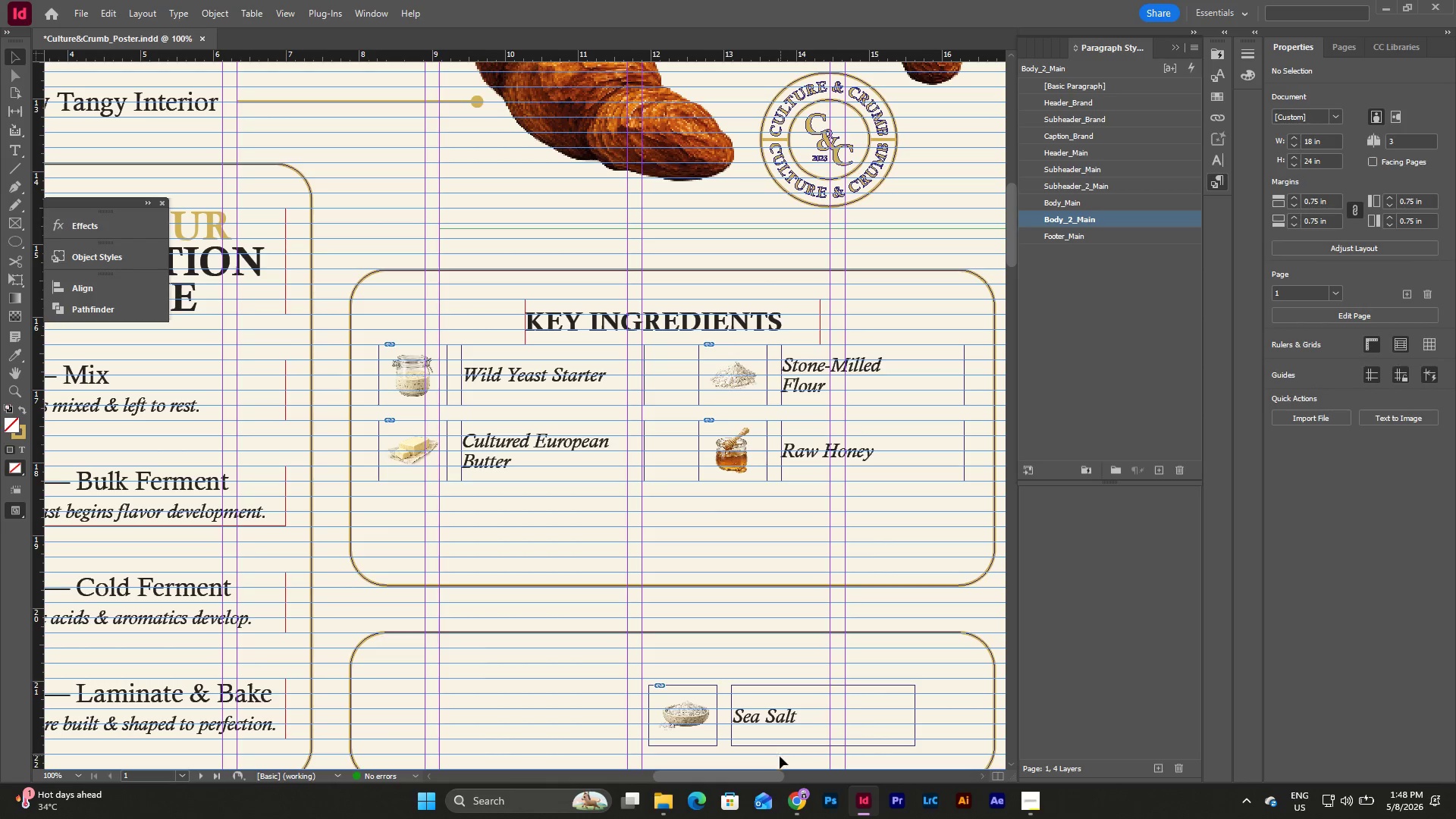 
left_click_drag(start_coordinate=[779, 759], to_coordinate=[676, 689])
 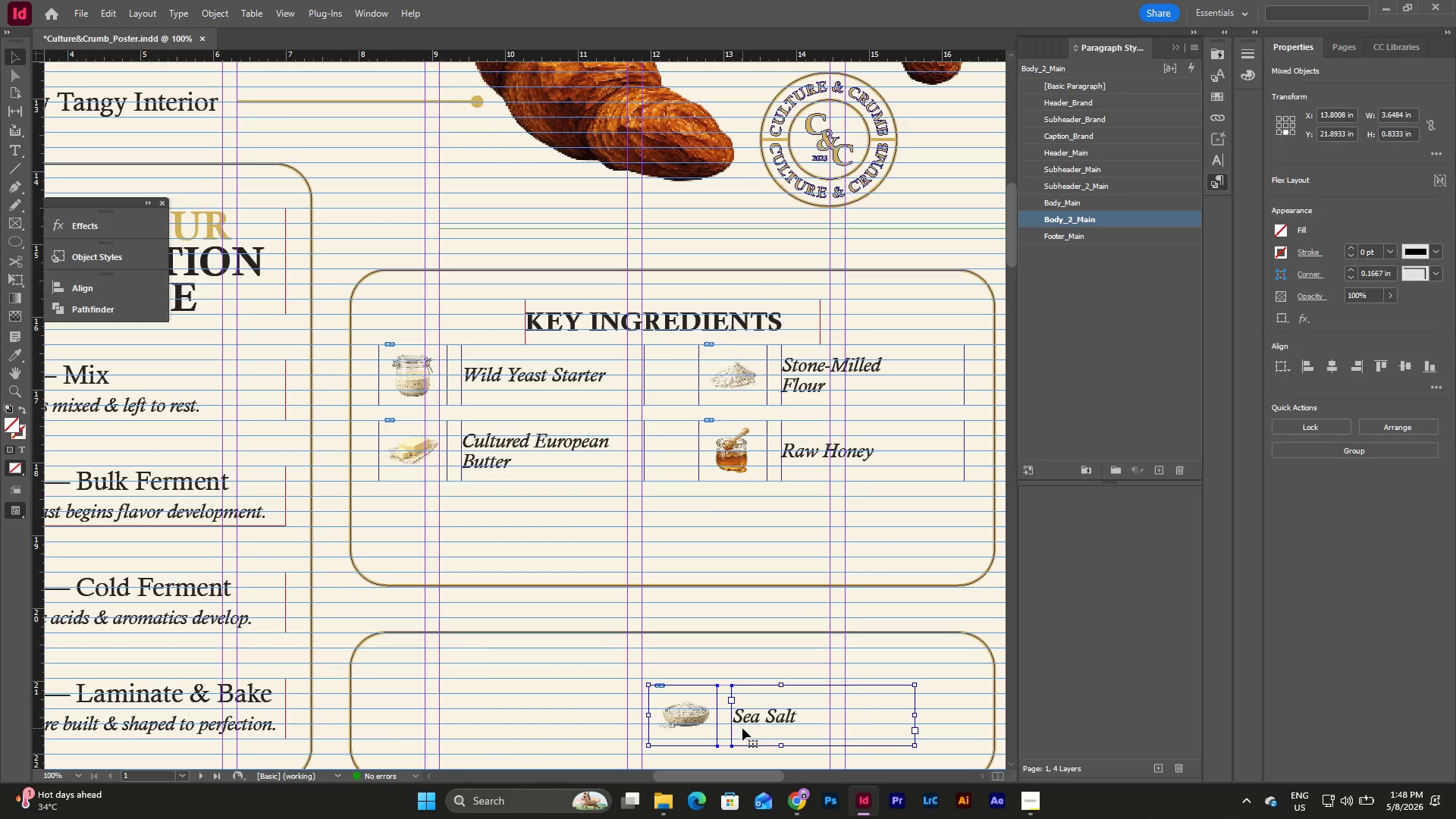 
left_click_drag(start_coordinate=[742, 728], to_coordinate=[645, 541])
 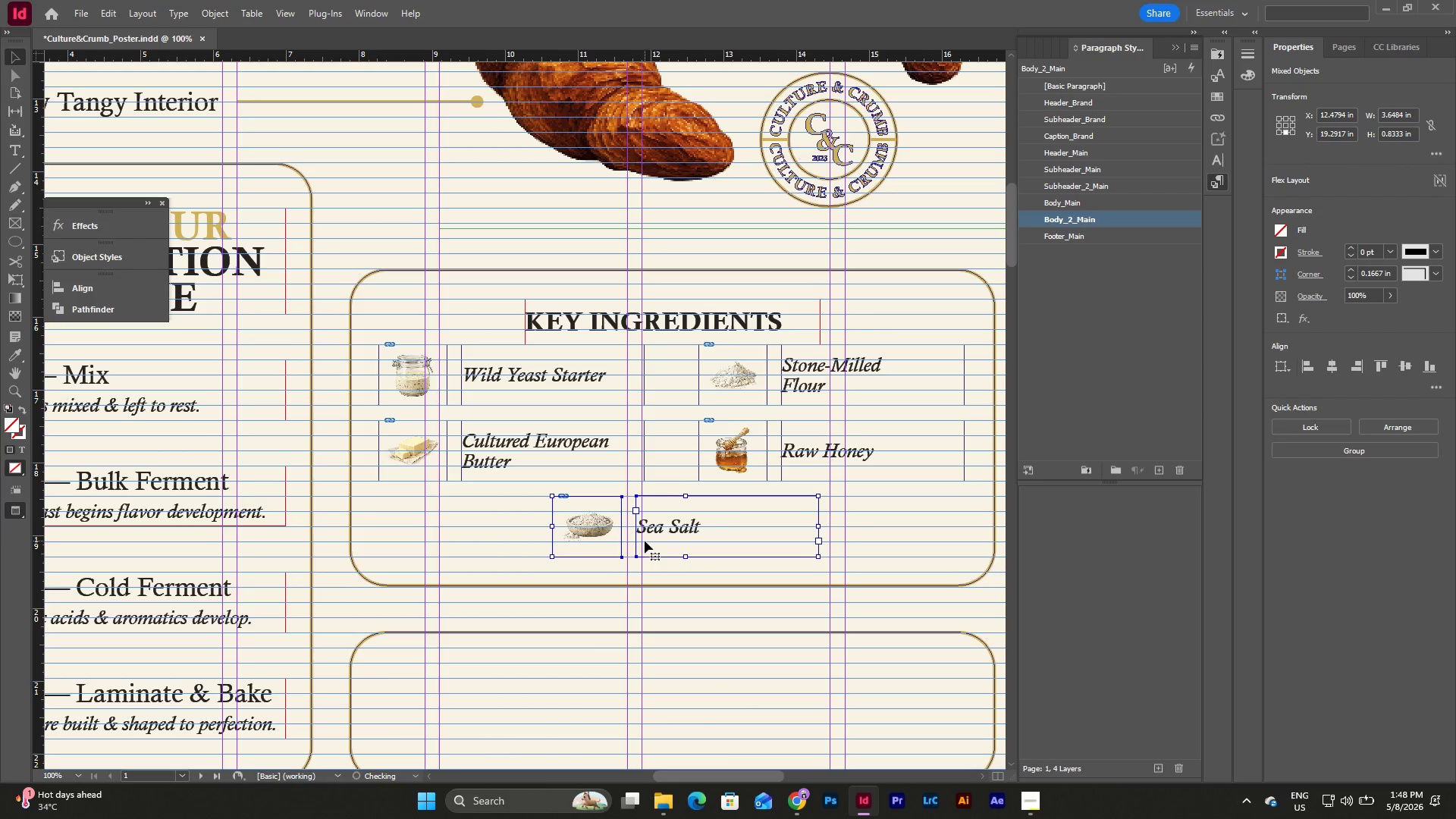 
key(W)
 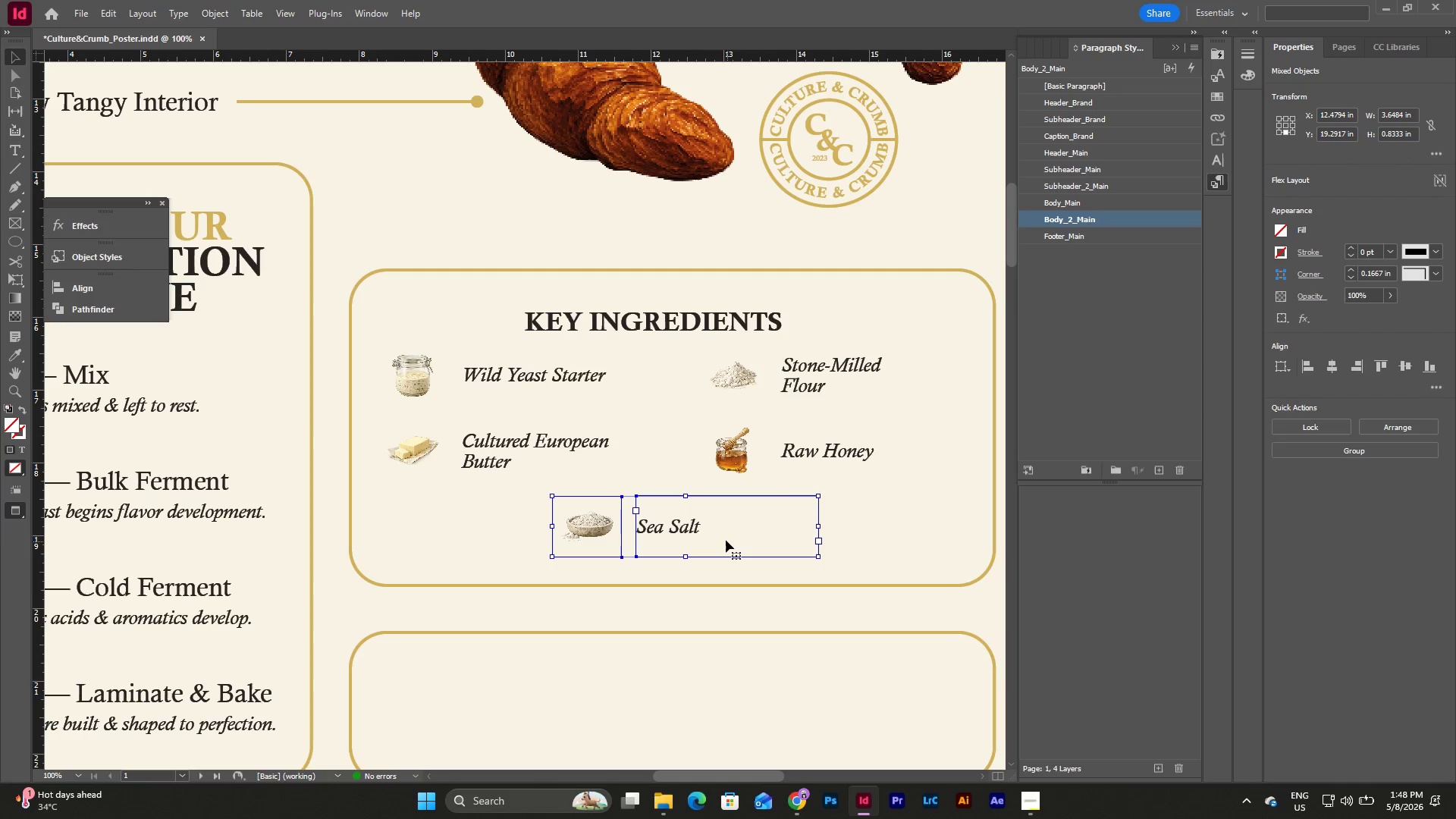 
left_click_drag(start_coordinate=[726, 540], to_coordinate=[712, 539])
 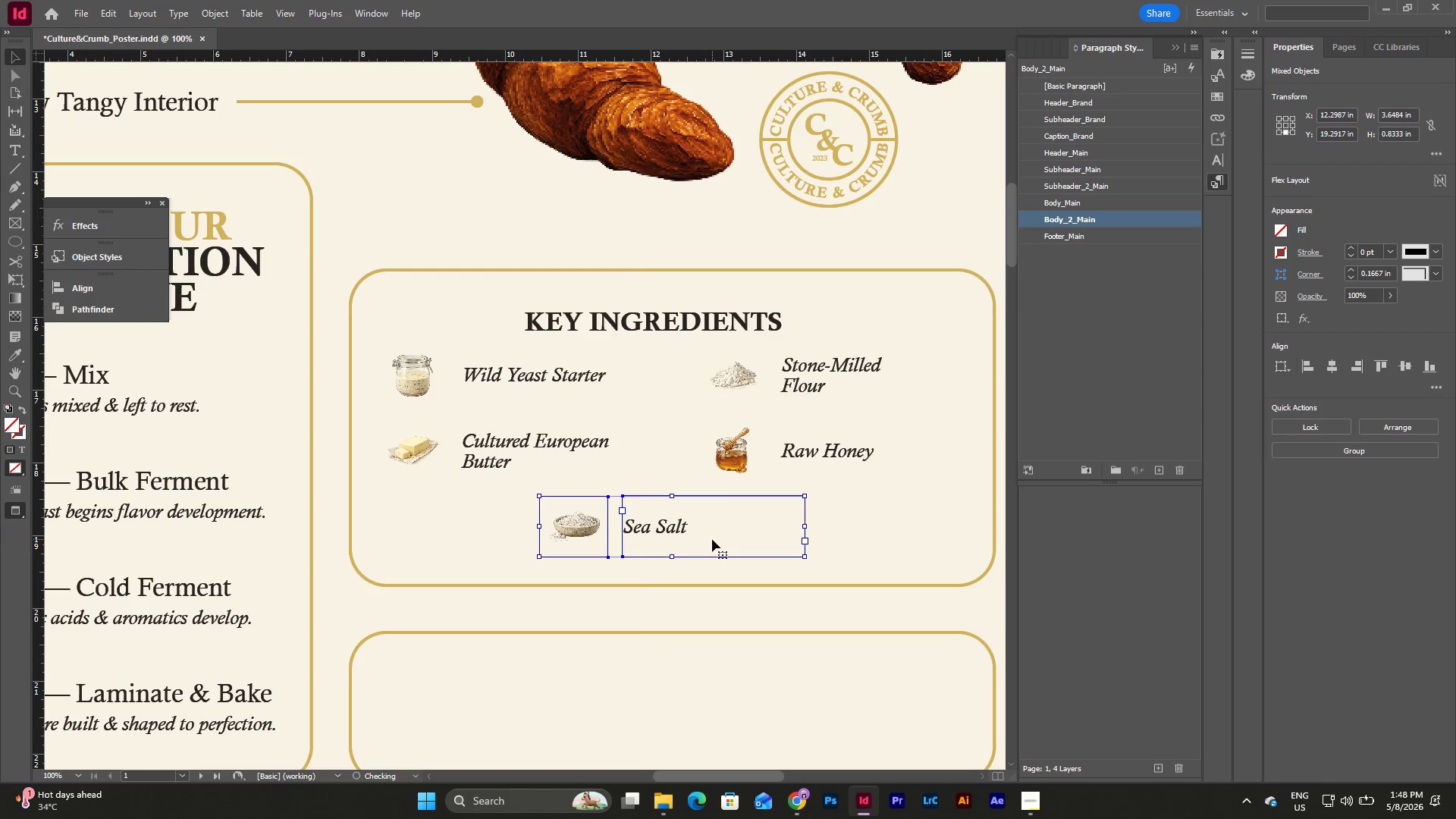 
key(W)
 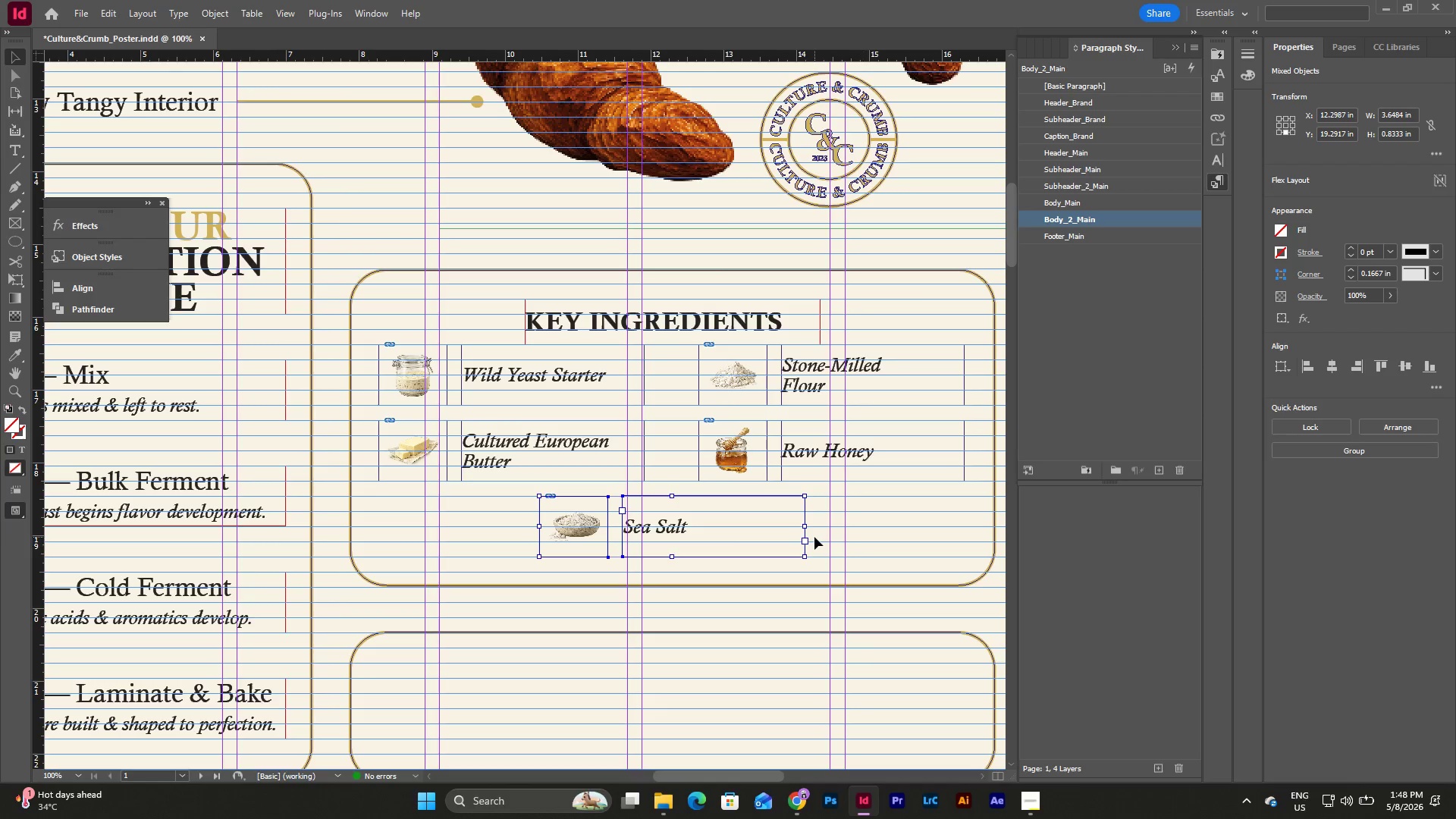 
left_click([827, 555])
 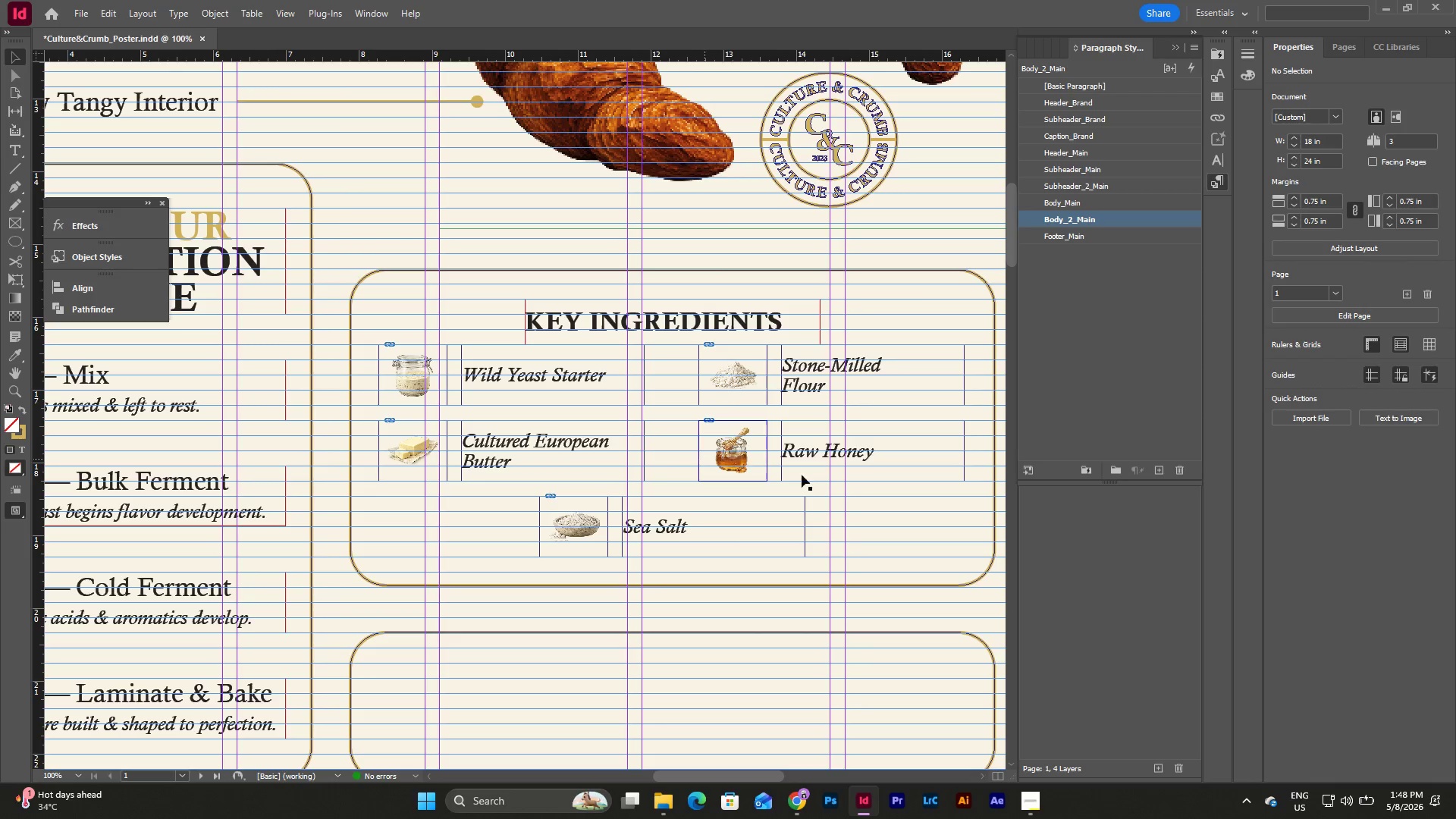 
type(ww)
 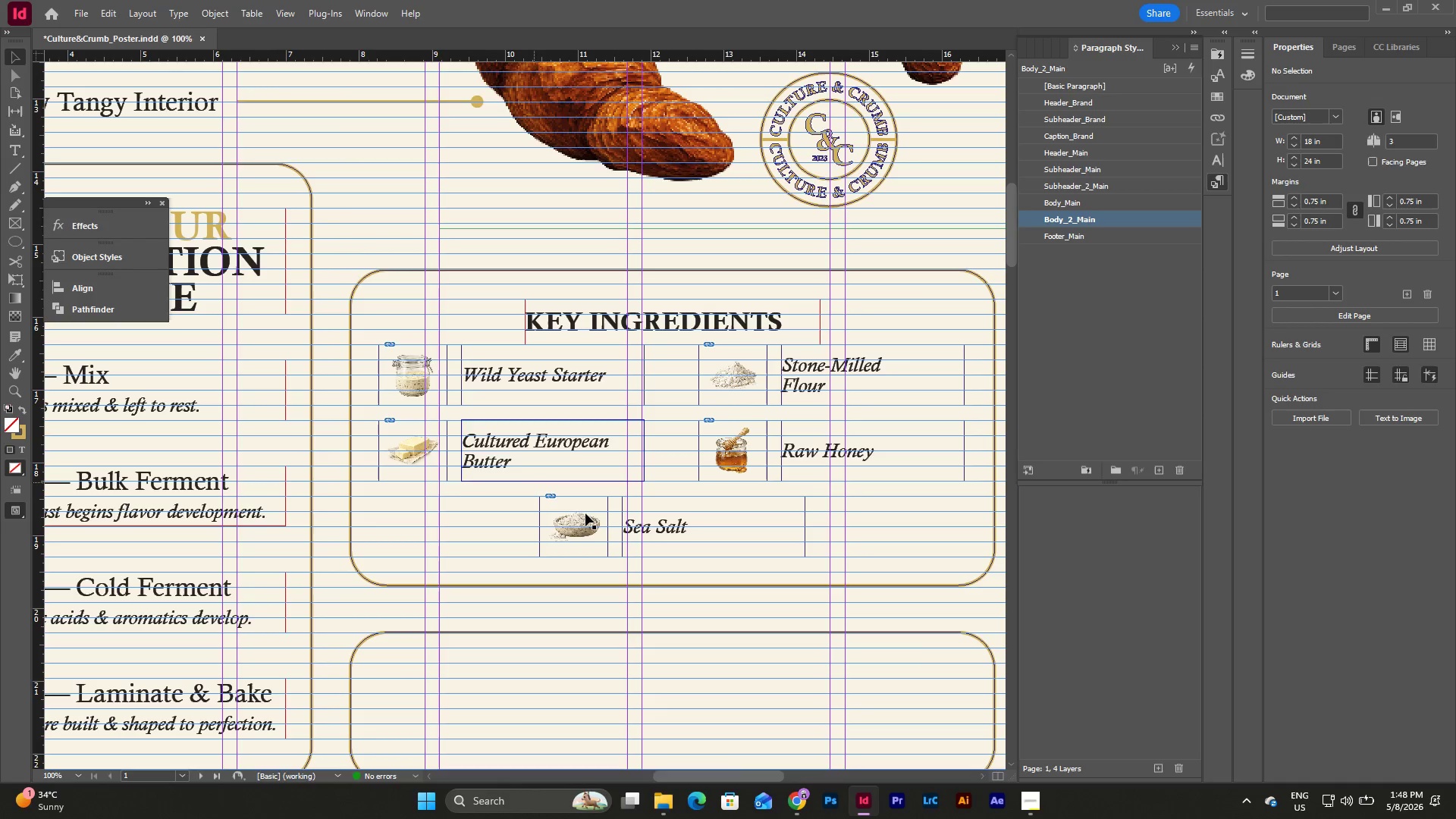 
left_click([826, 522])
 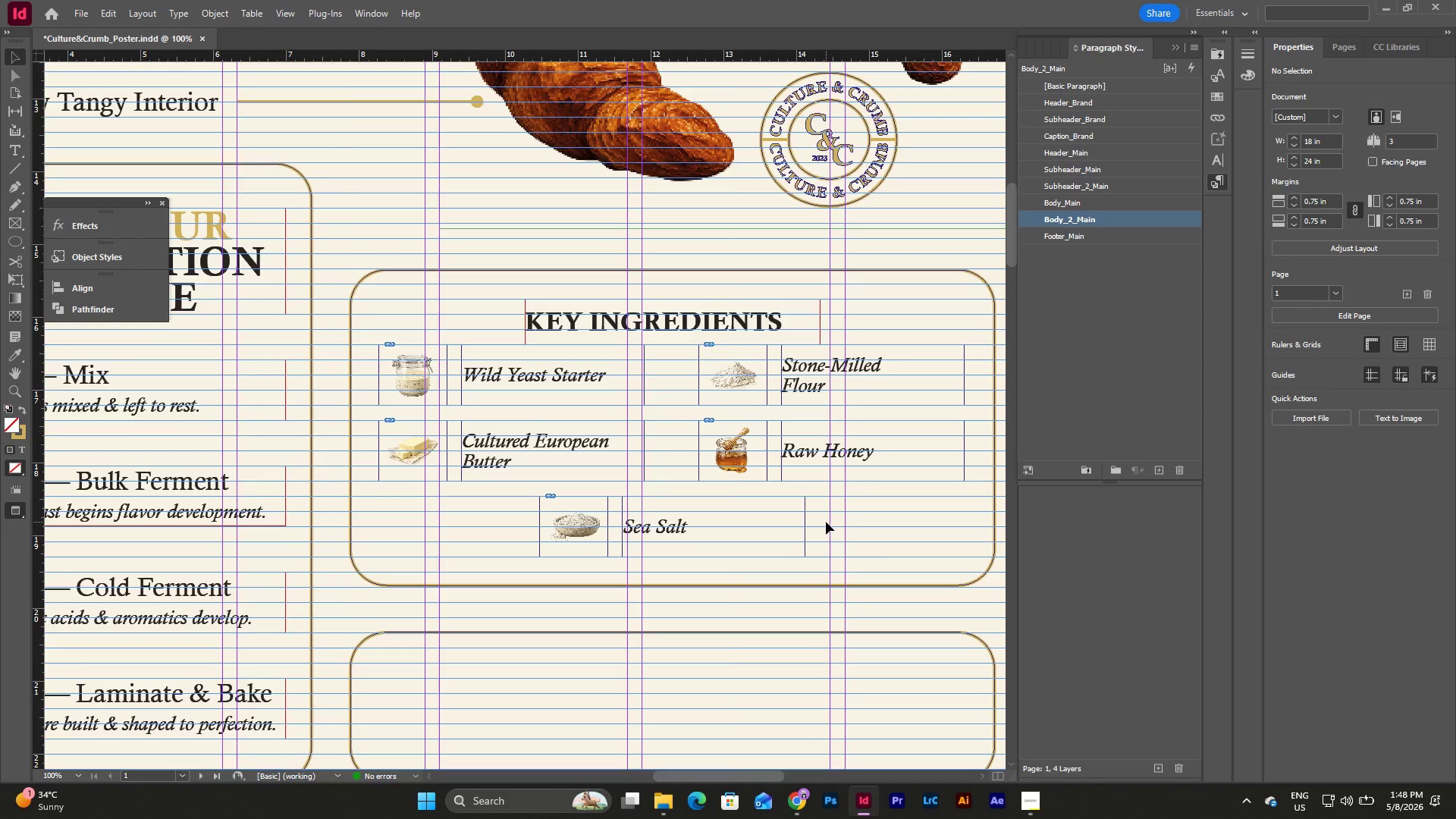 
type(wwwww)
 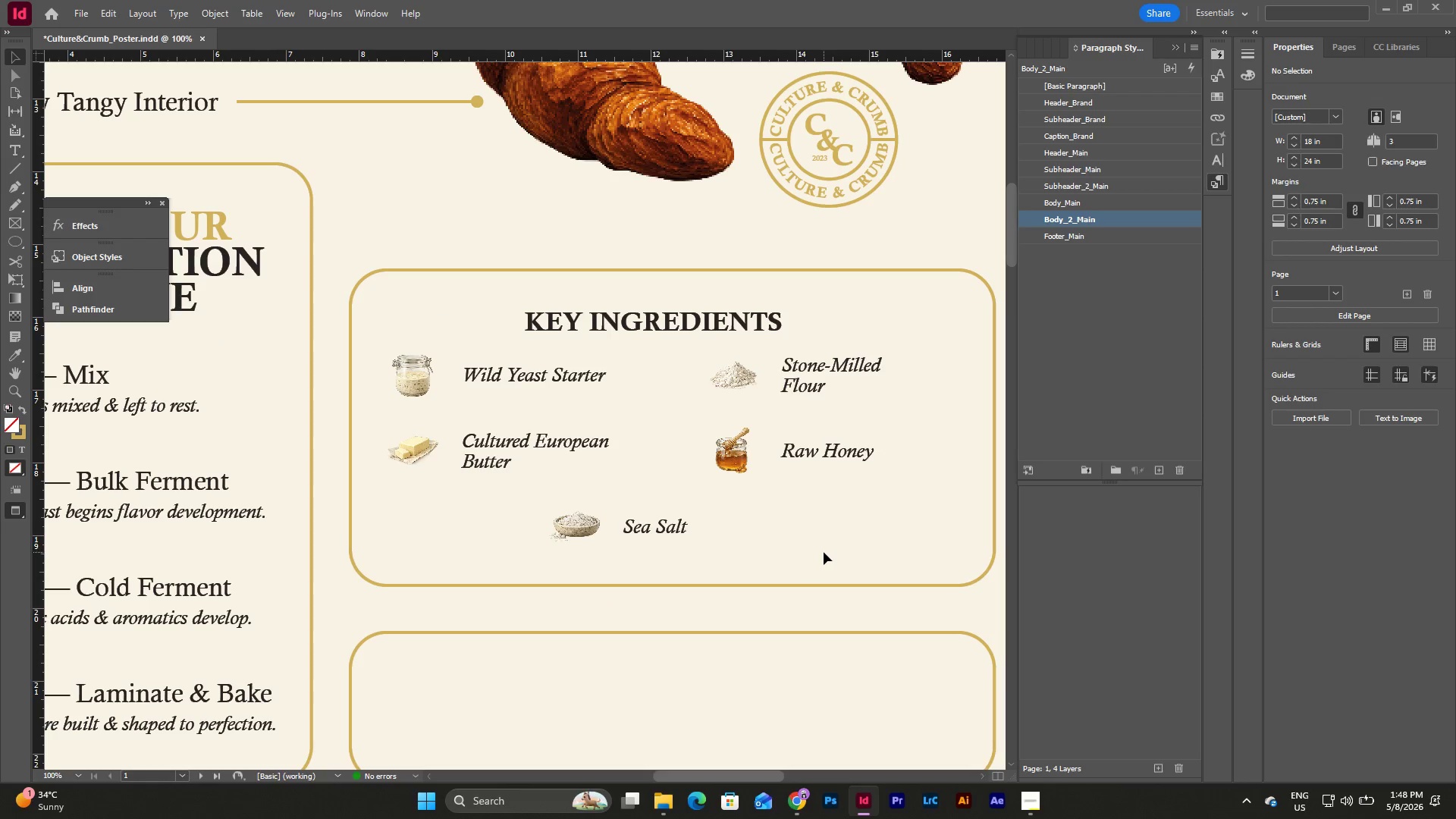 
key(W)
 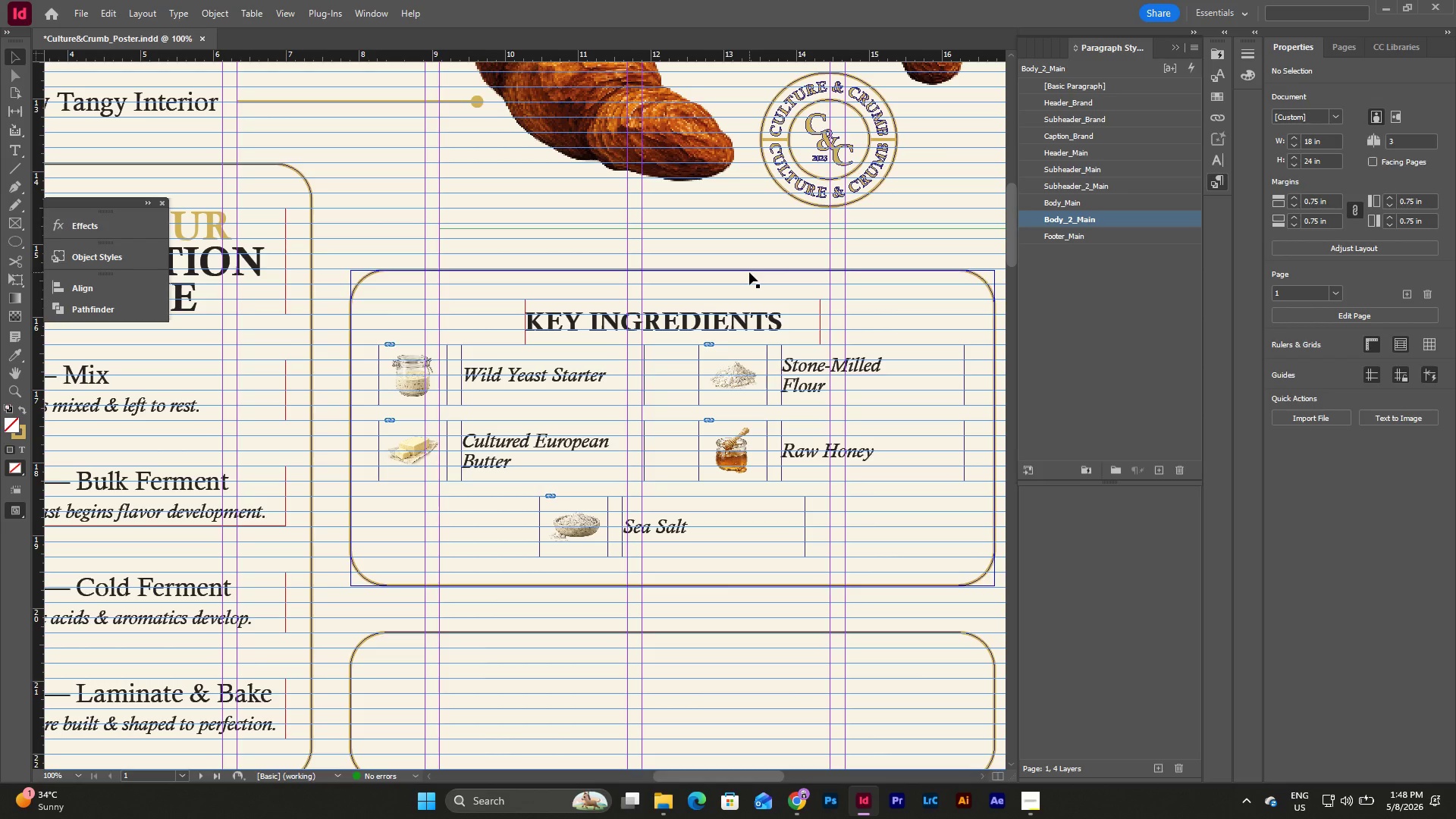 
wait(5.64)
 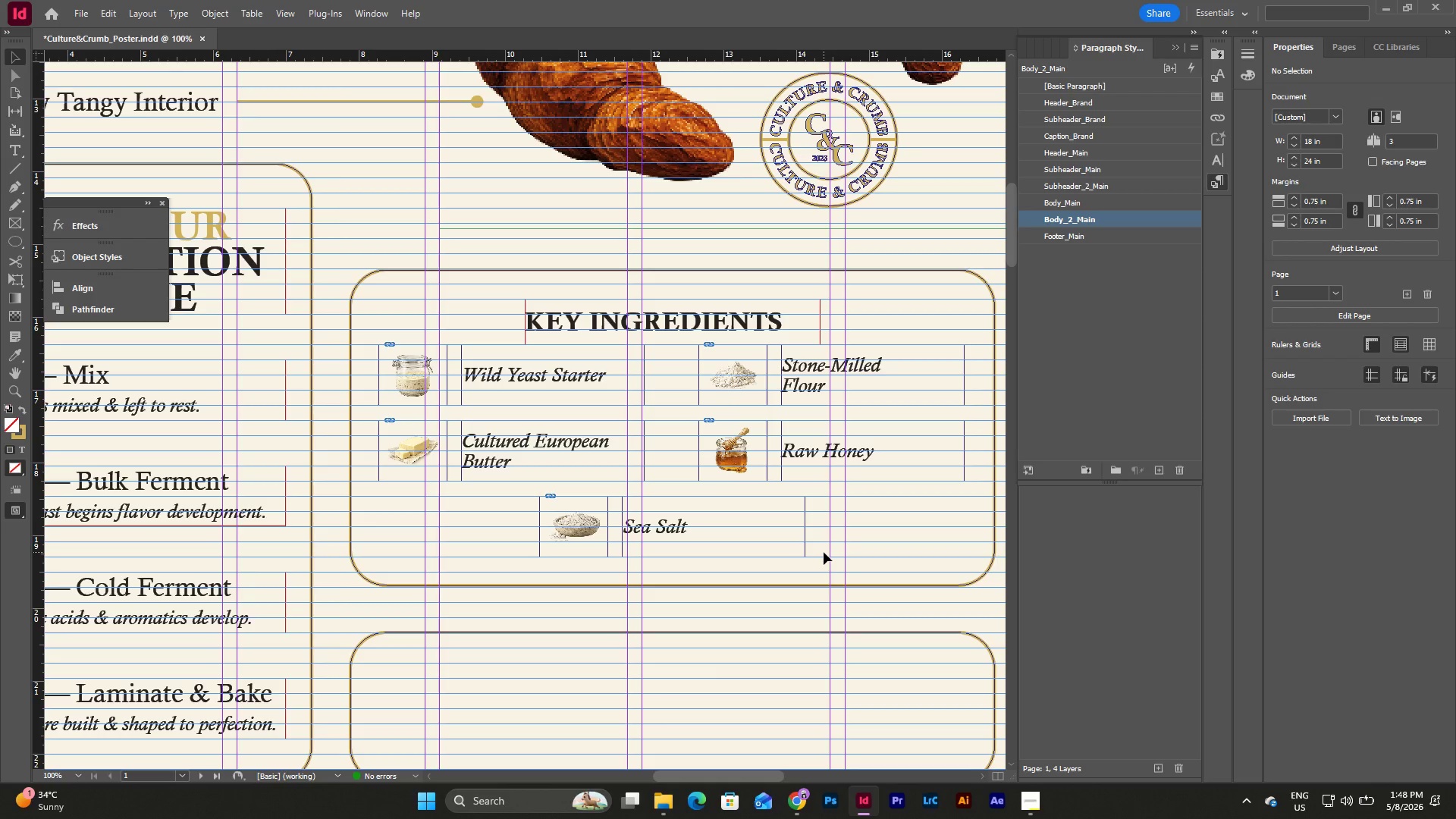 
type(ww)
 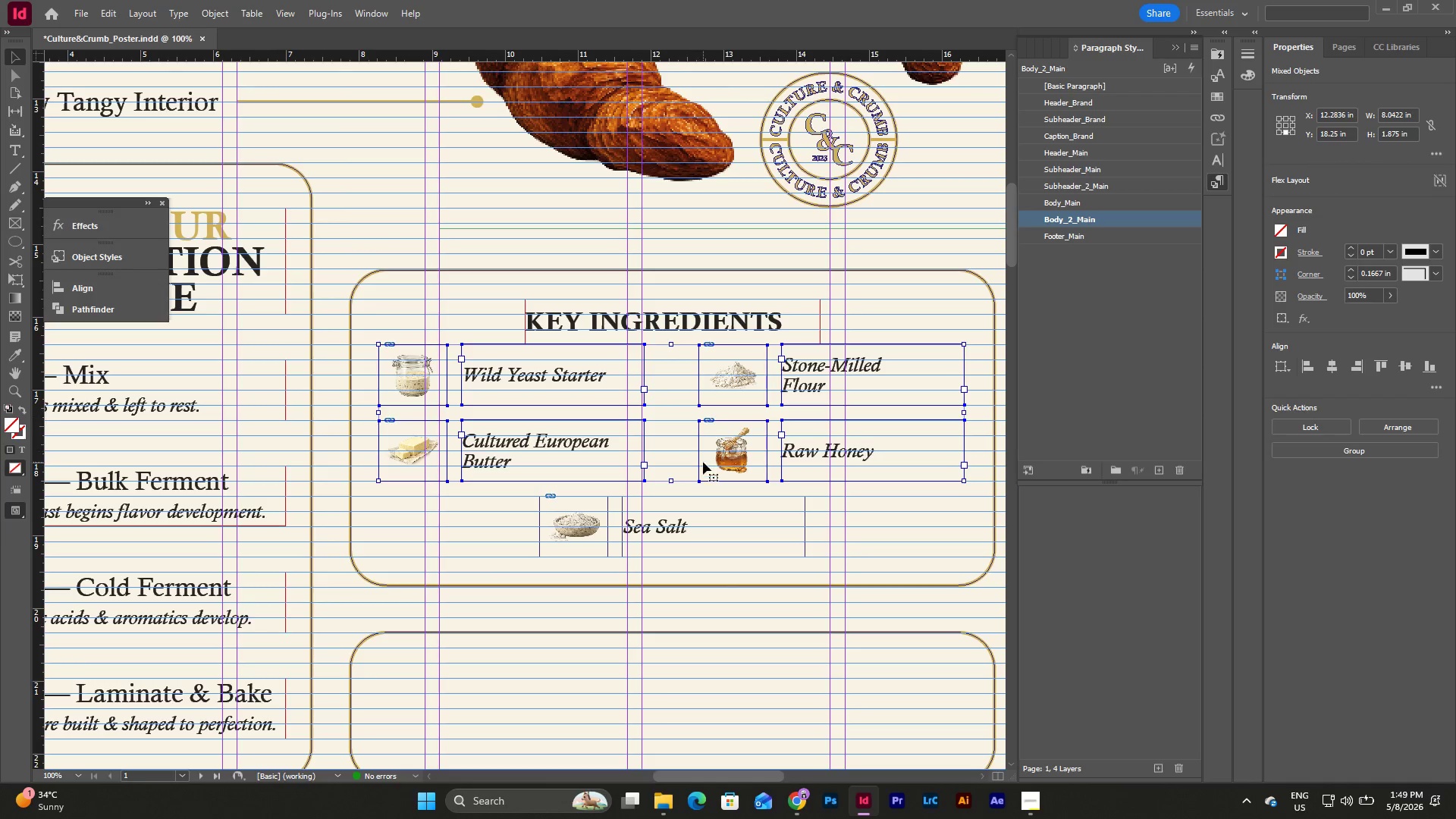 
left_click_drag(start_coordinate=[843, 489], to_coordinate=[397, 352])
 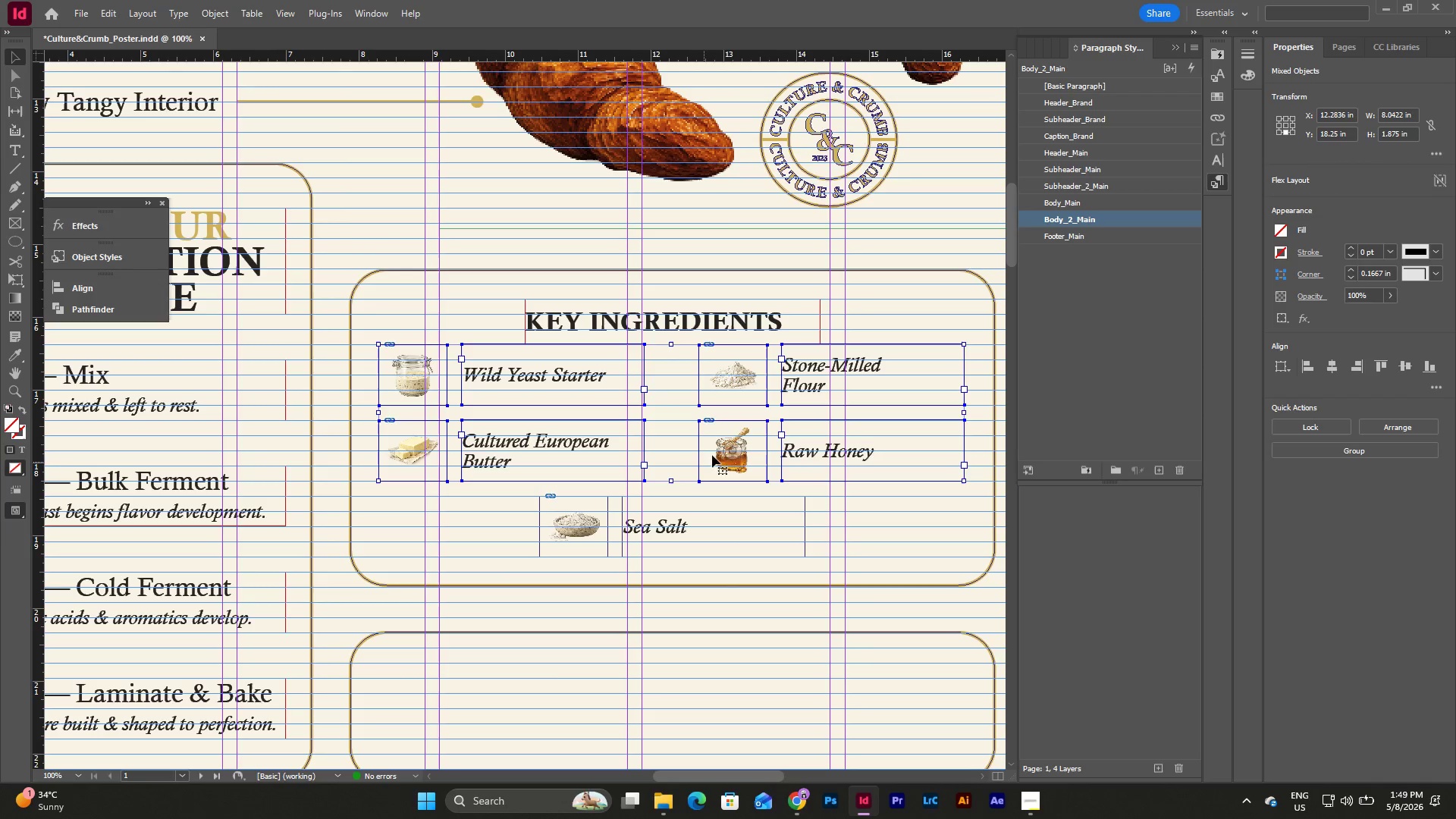 
left_click_drag(start_coordinate=[715, 450], to_coordinate=[716, 466])
 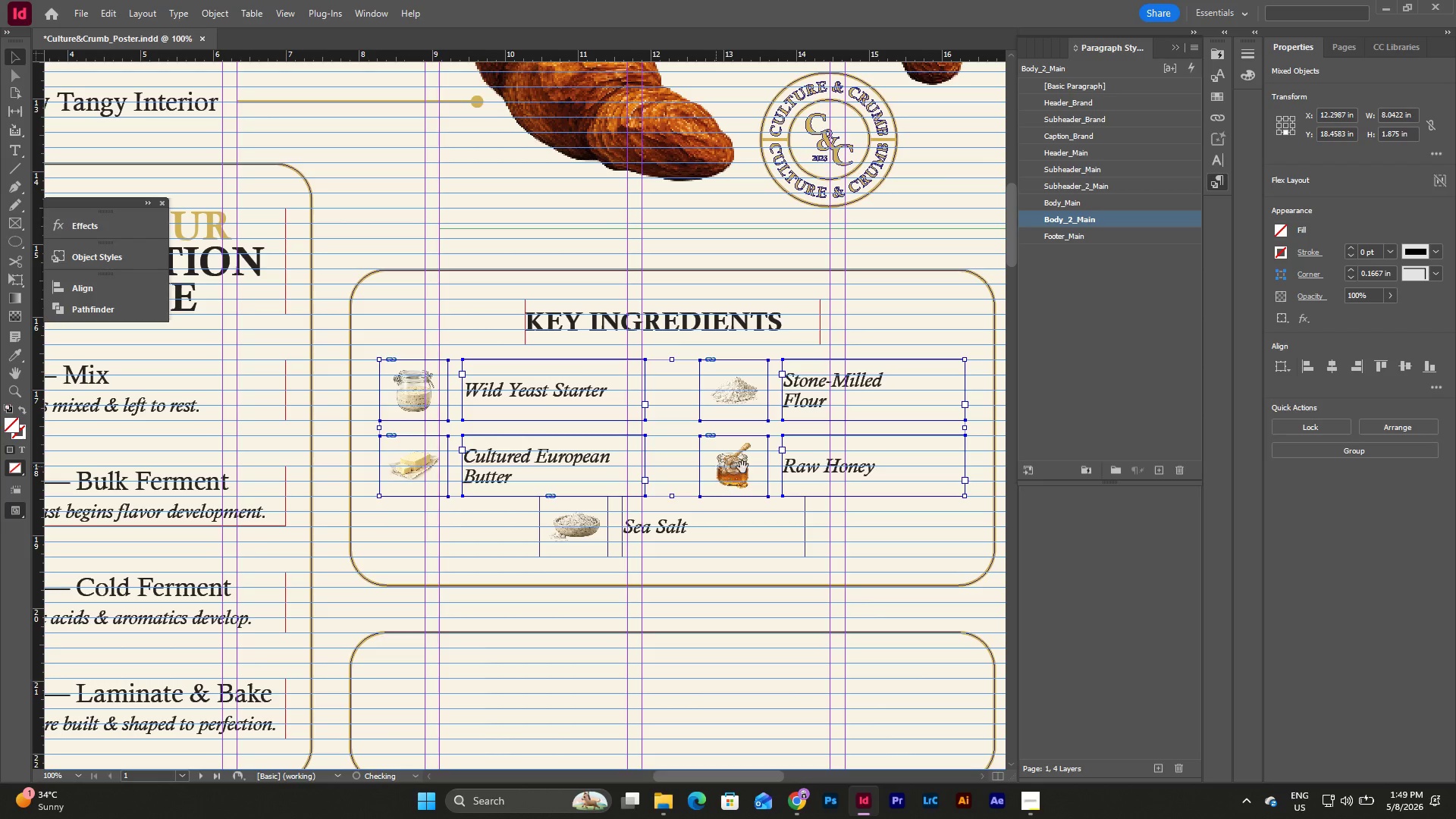 
key(W)
 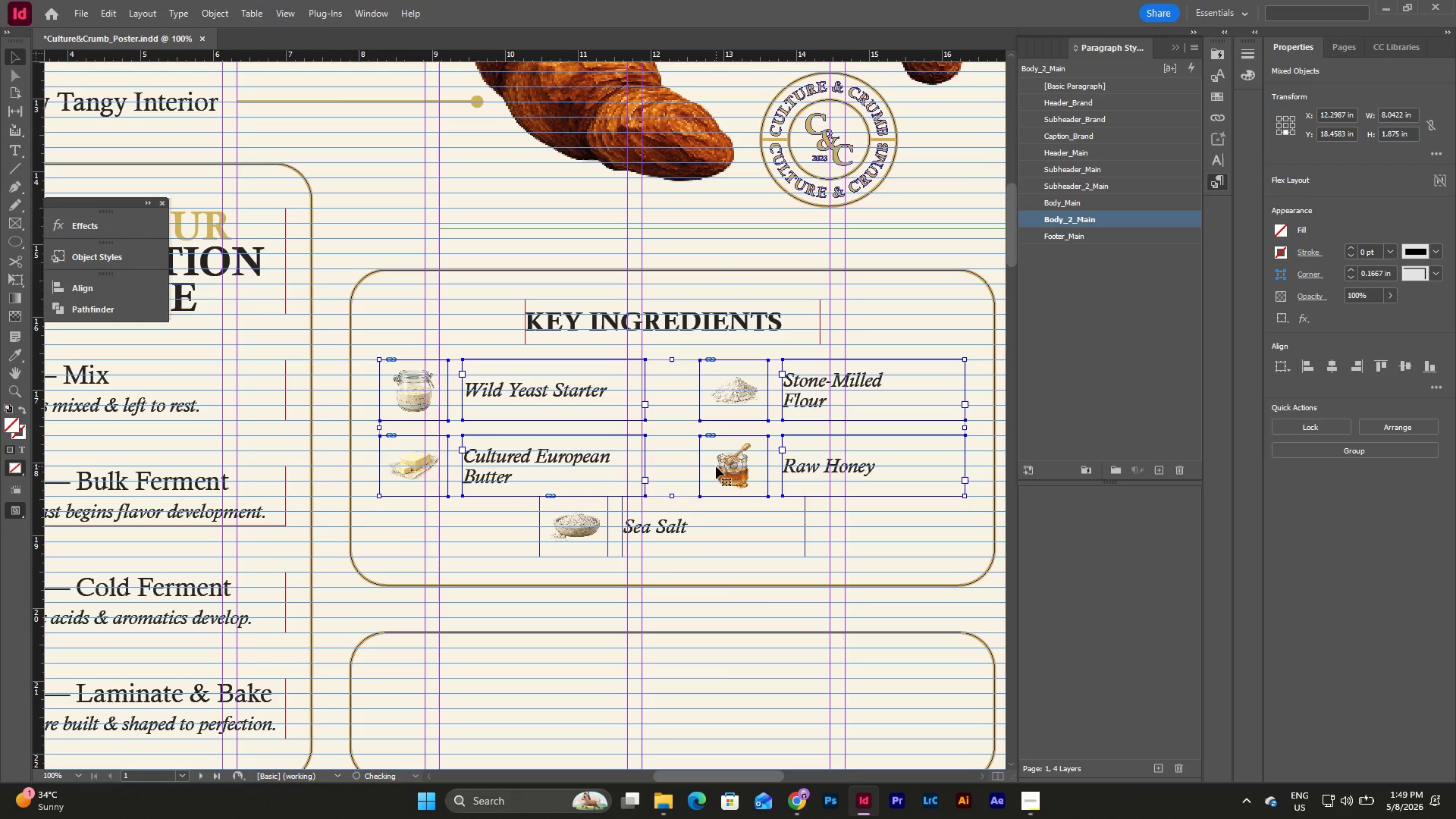 
left_click([884, 541])
 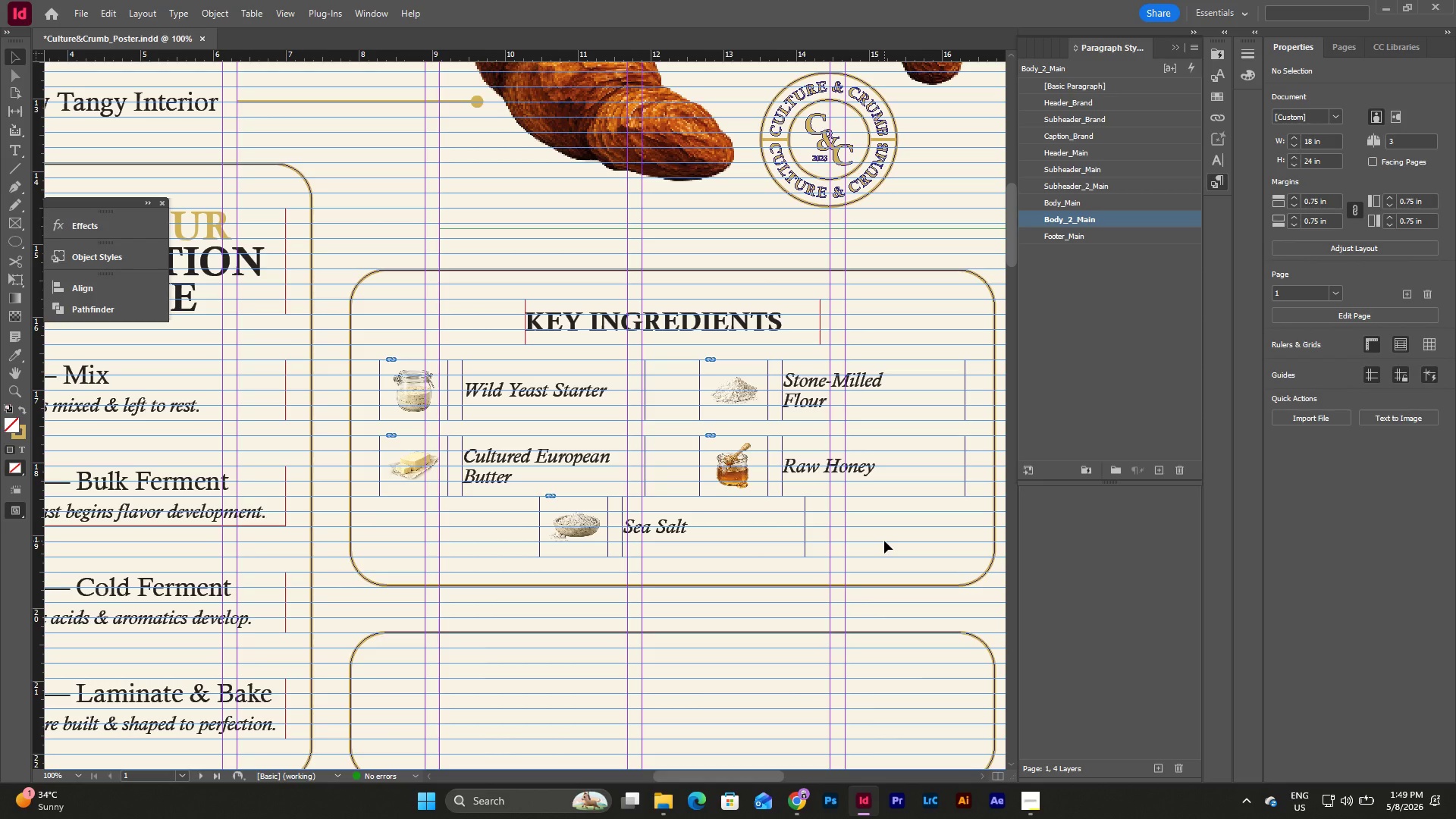 
type(wwww)
 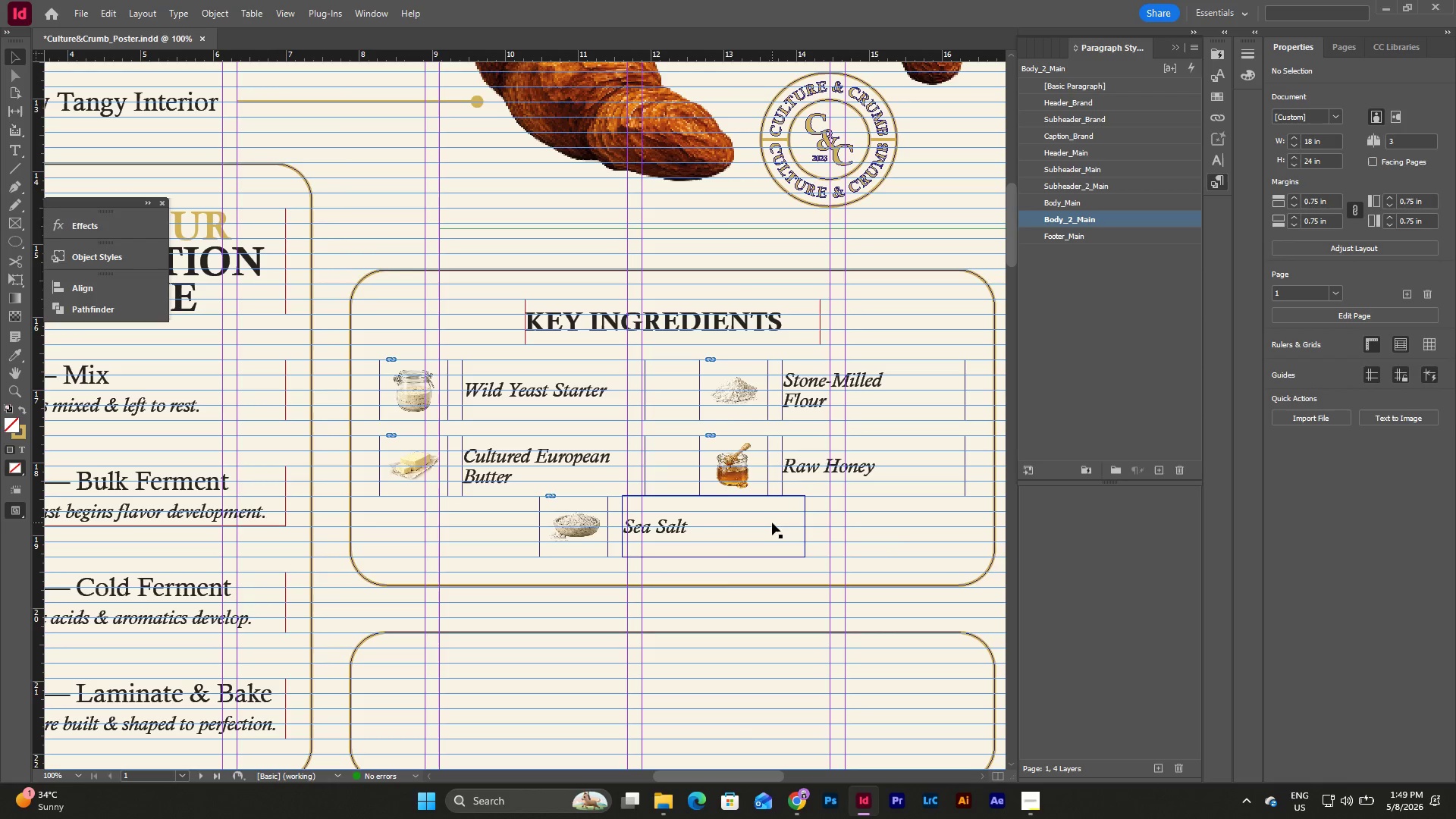 
left_click([772, 522])
 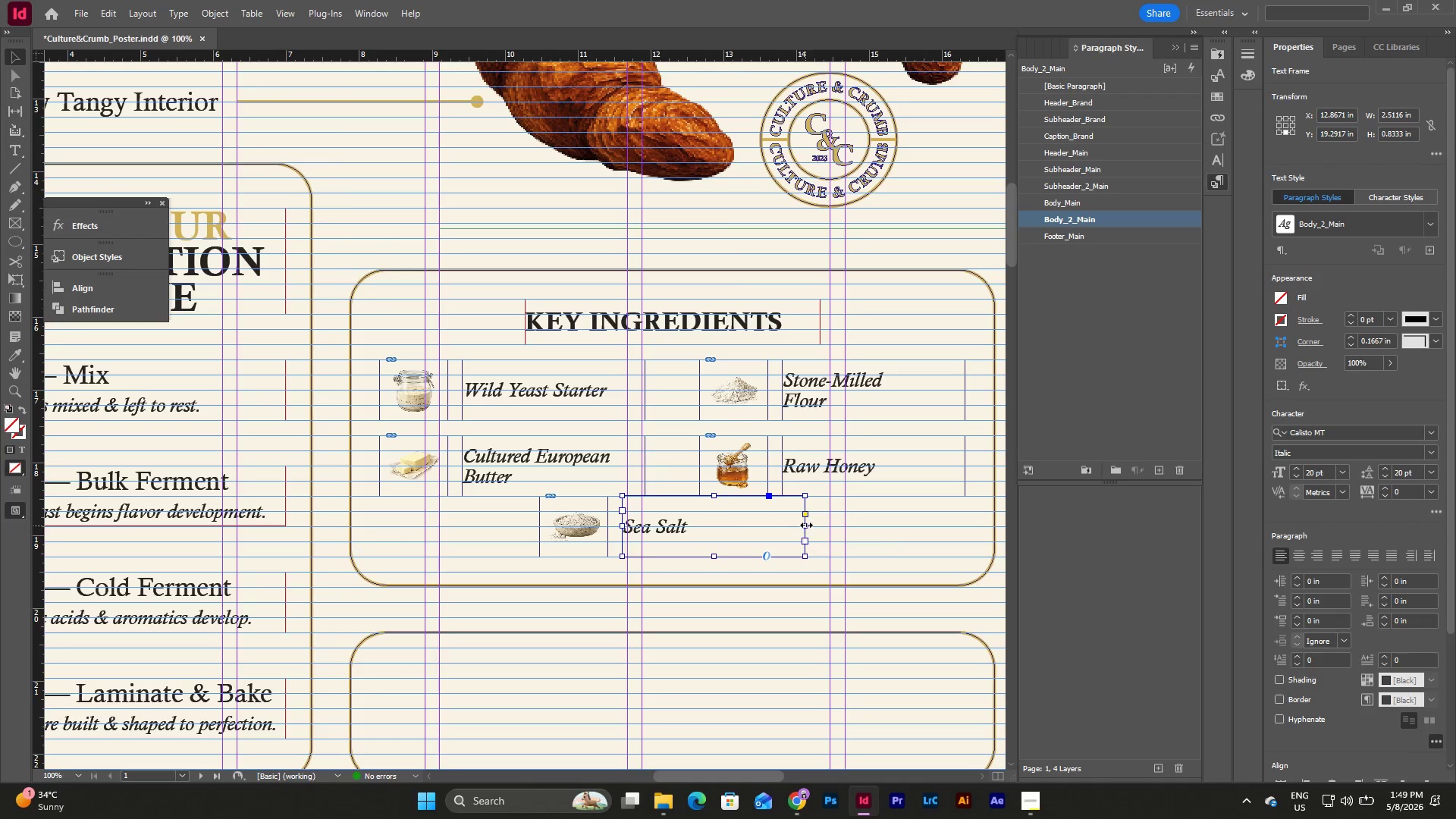 
left_click_drag(start_coordinate=[806, 525], to_coordinate=[701, 537])
 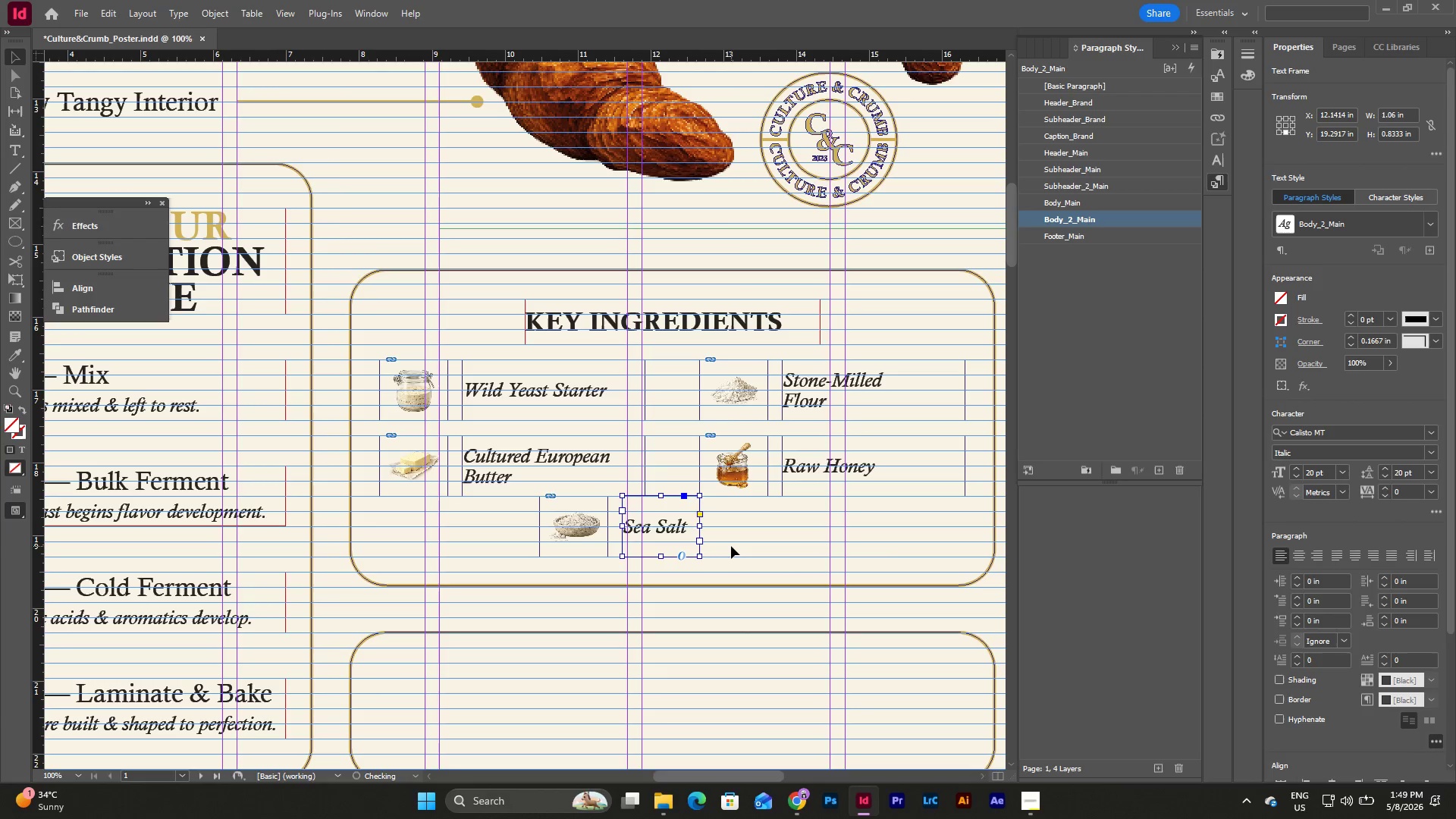 
left_click([731, 546])
 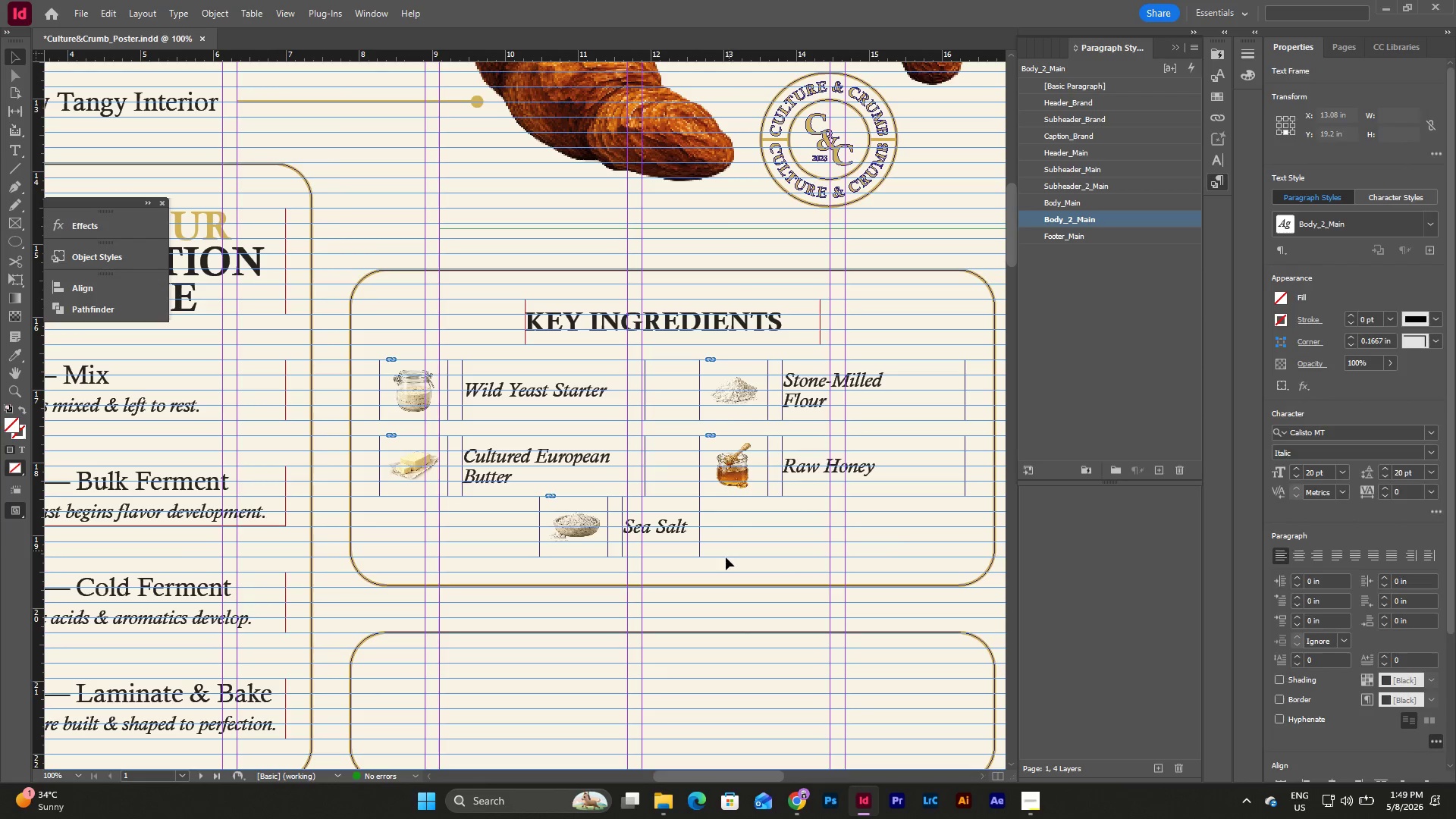 
left_click_drag(start_coordinate=[726, 557], to_coordinate=[522, 512])
 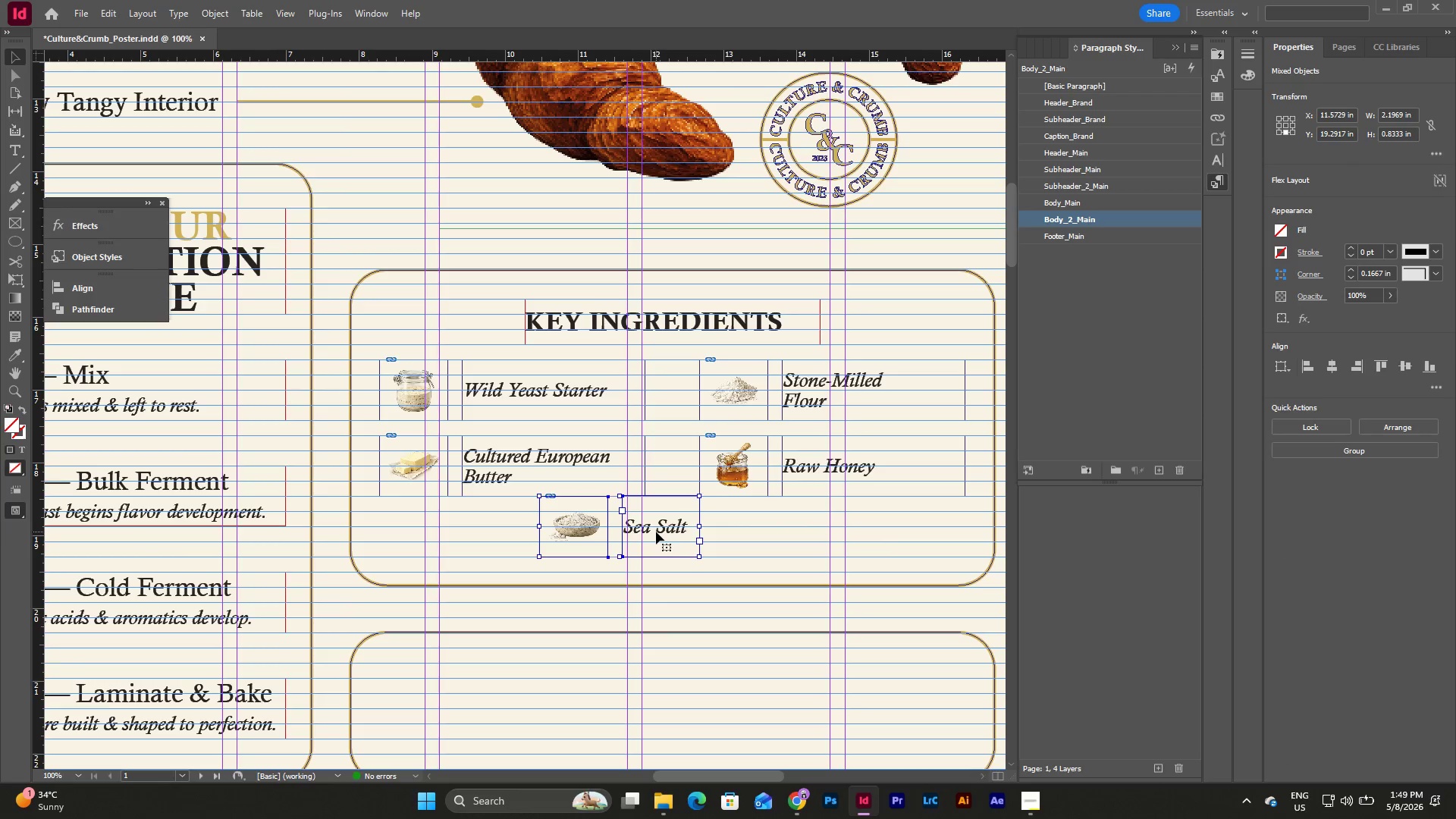 
left_click_drag(start_coordinate=[667, 532], to_coordinate=[701, 532])
 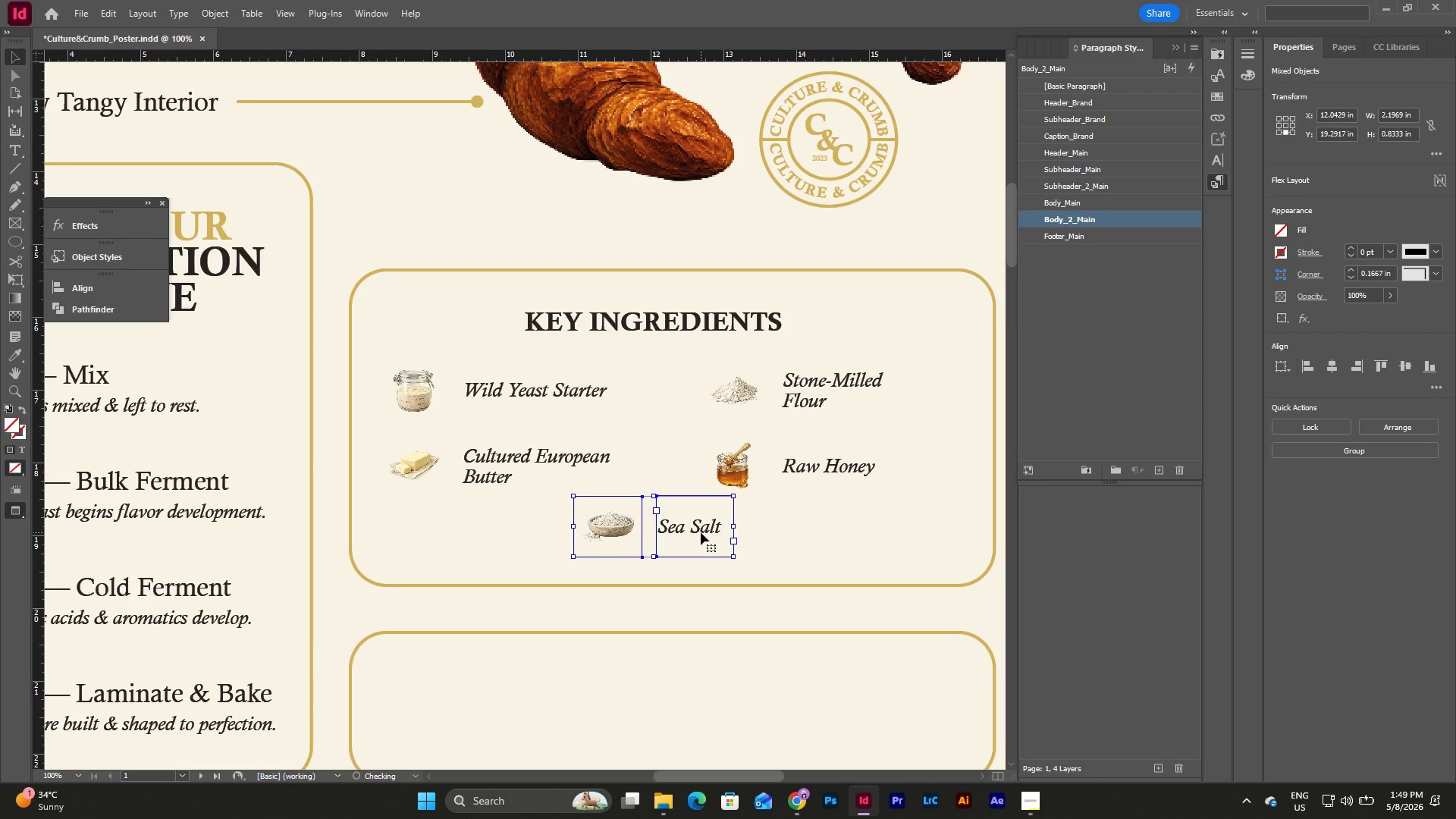 
type(ww)
 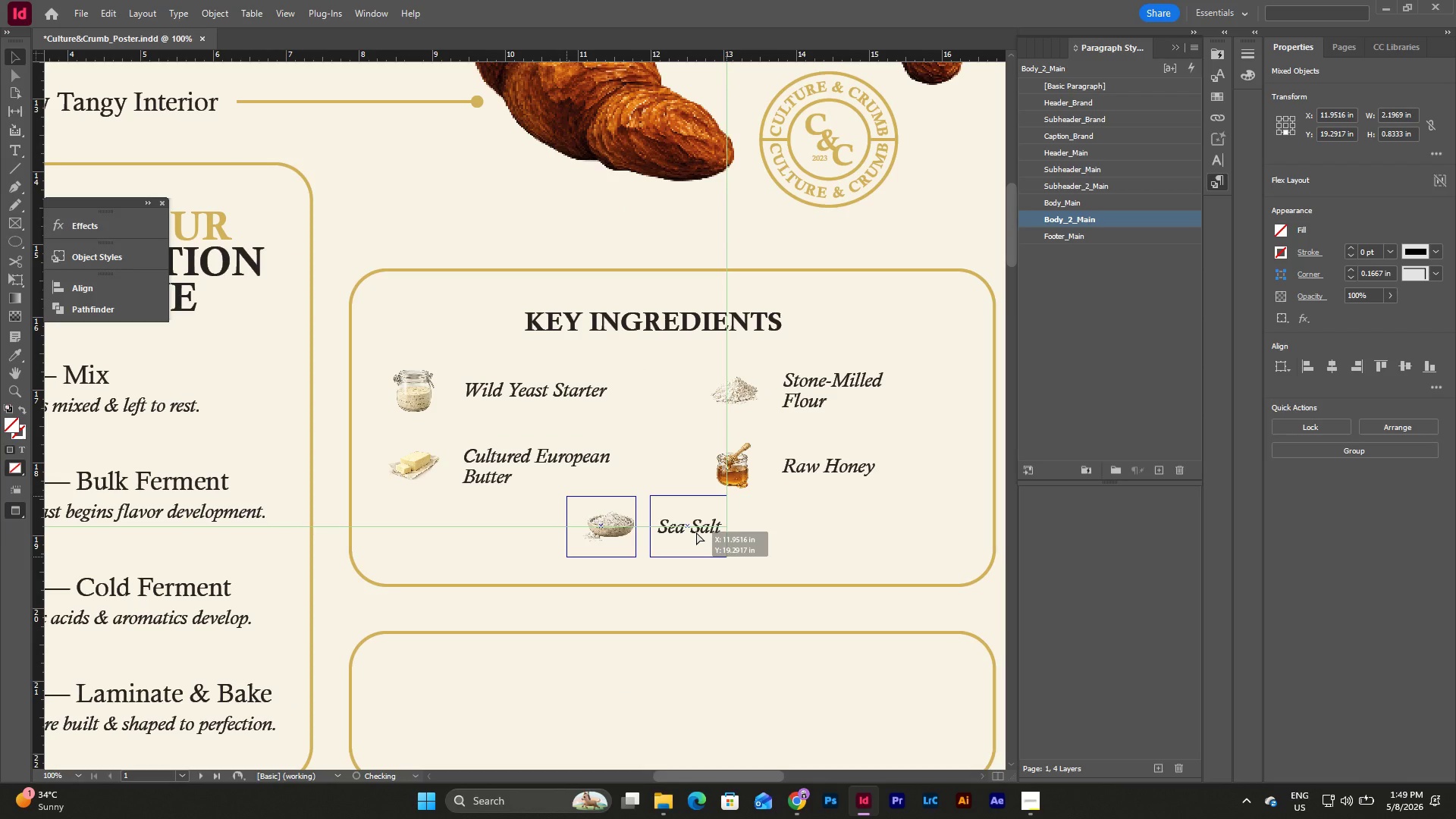 
wait(7.11)
 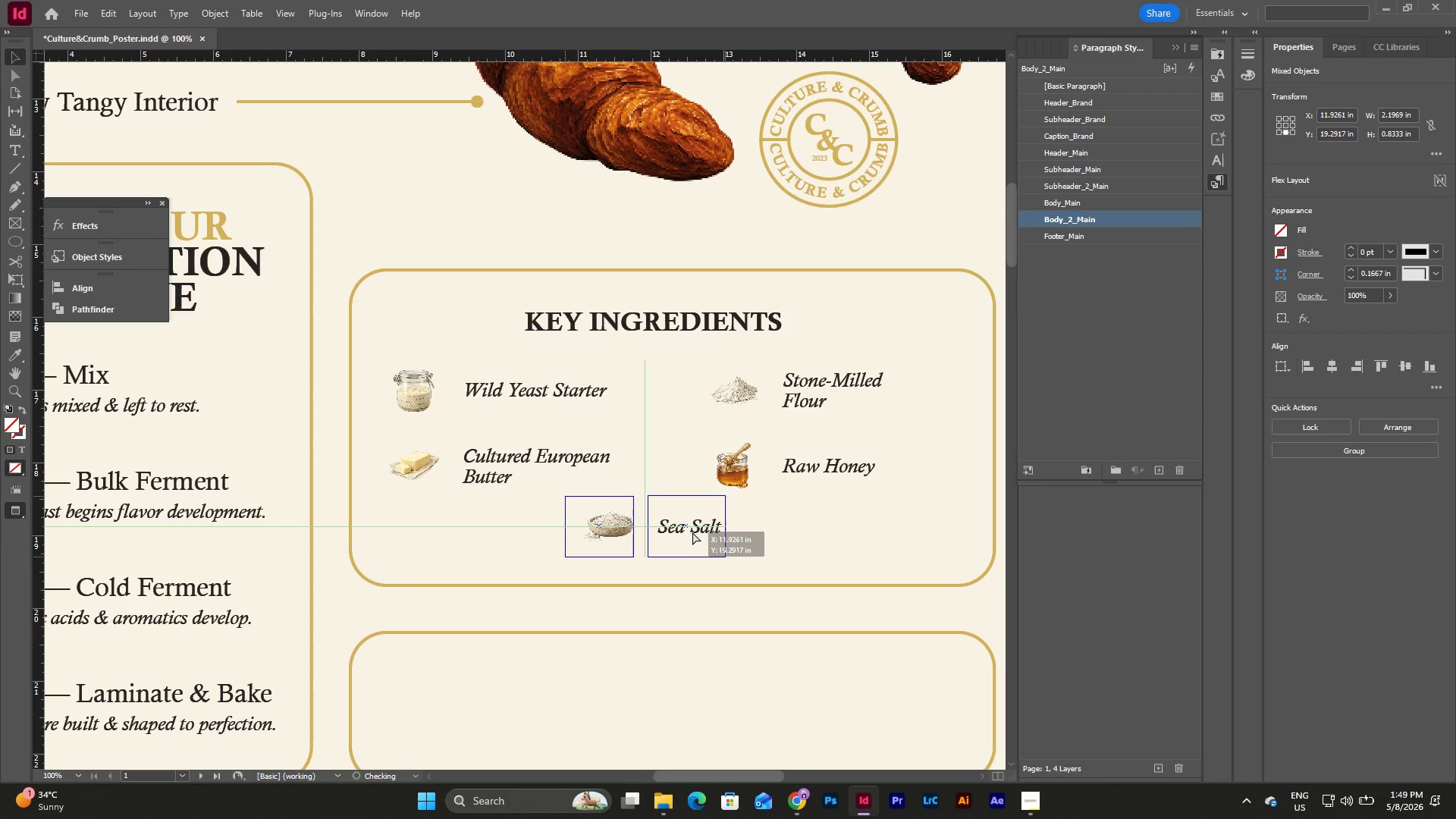 
key(W)
 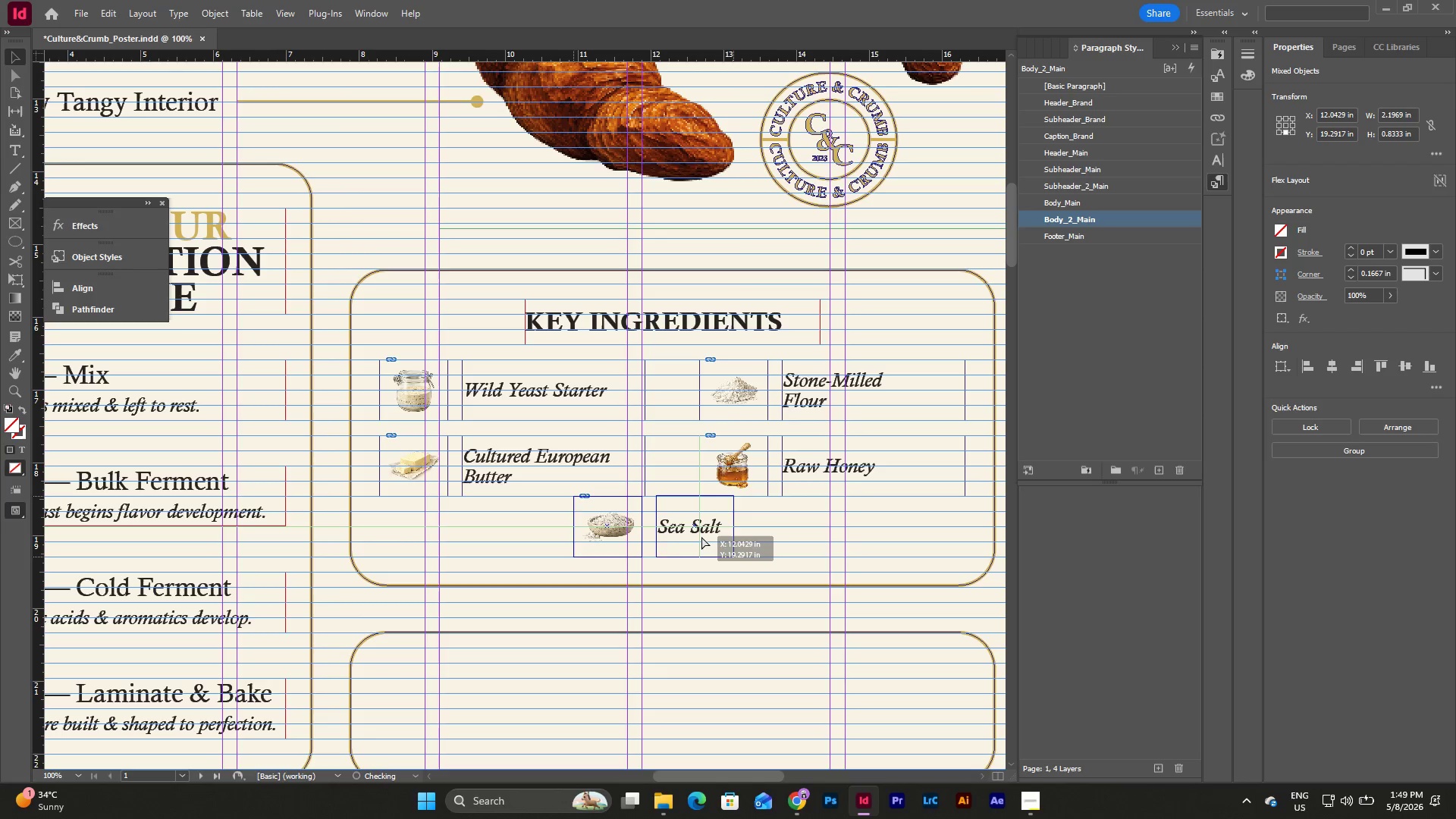 
wait(5.06)
 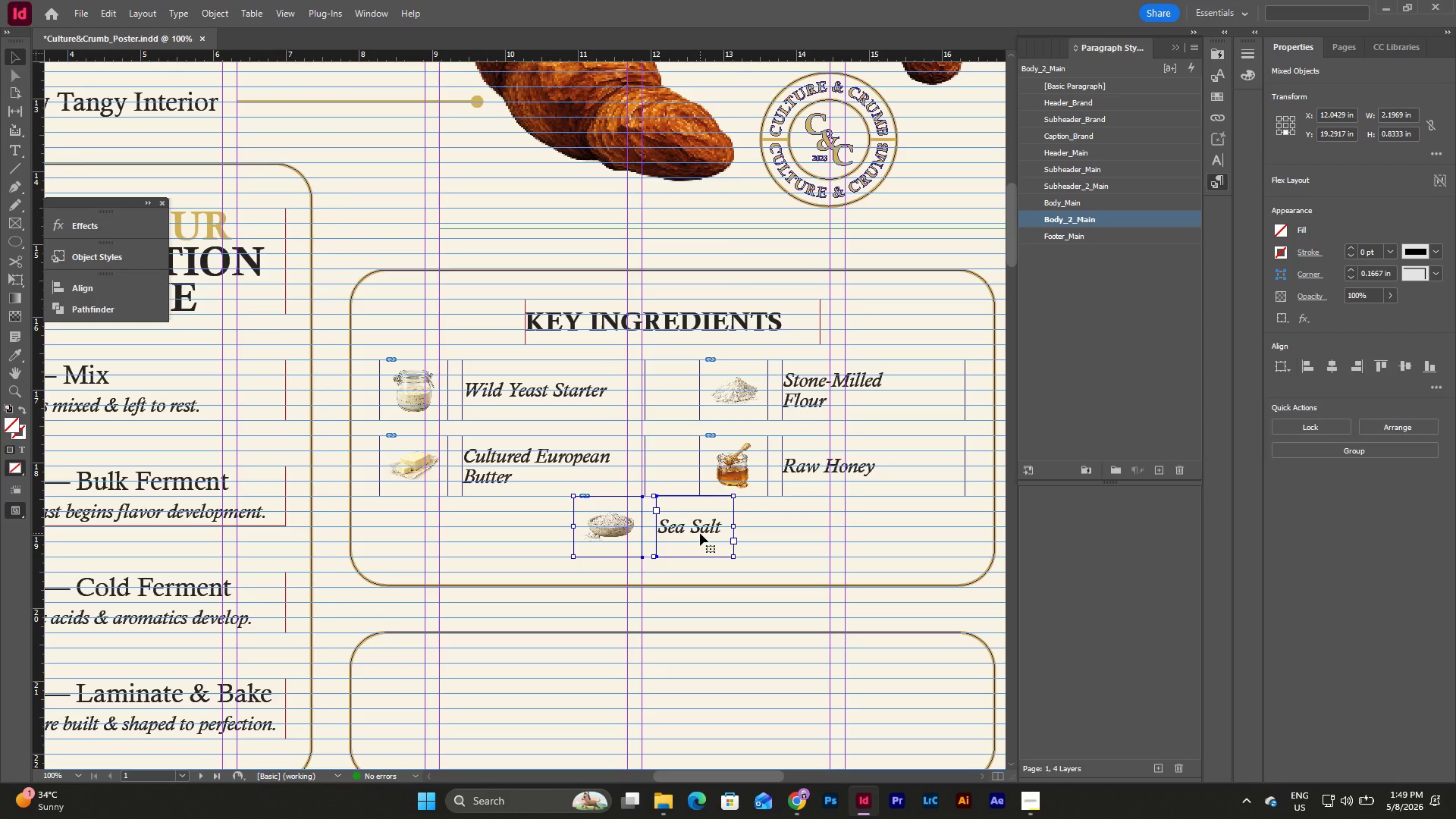 
left_click([699, 537])
 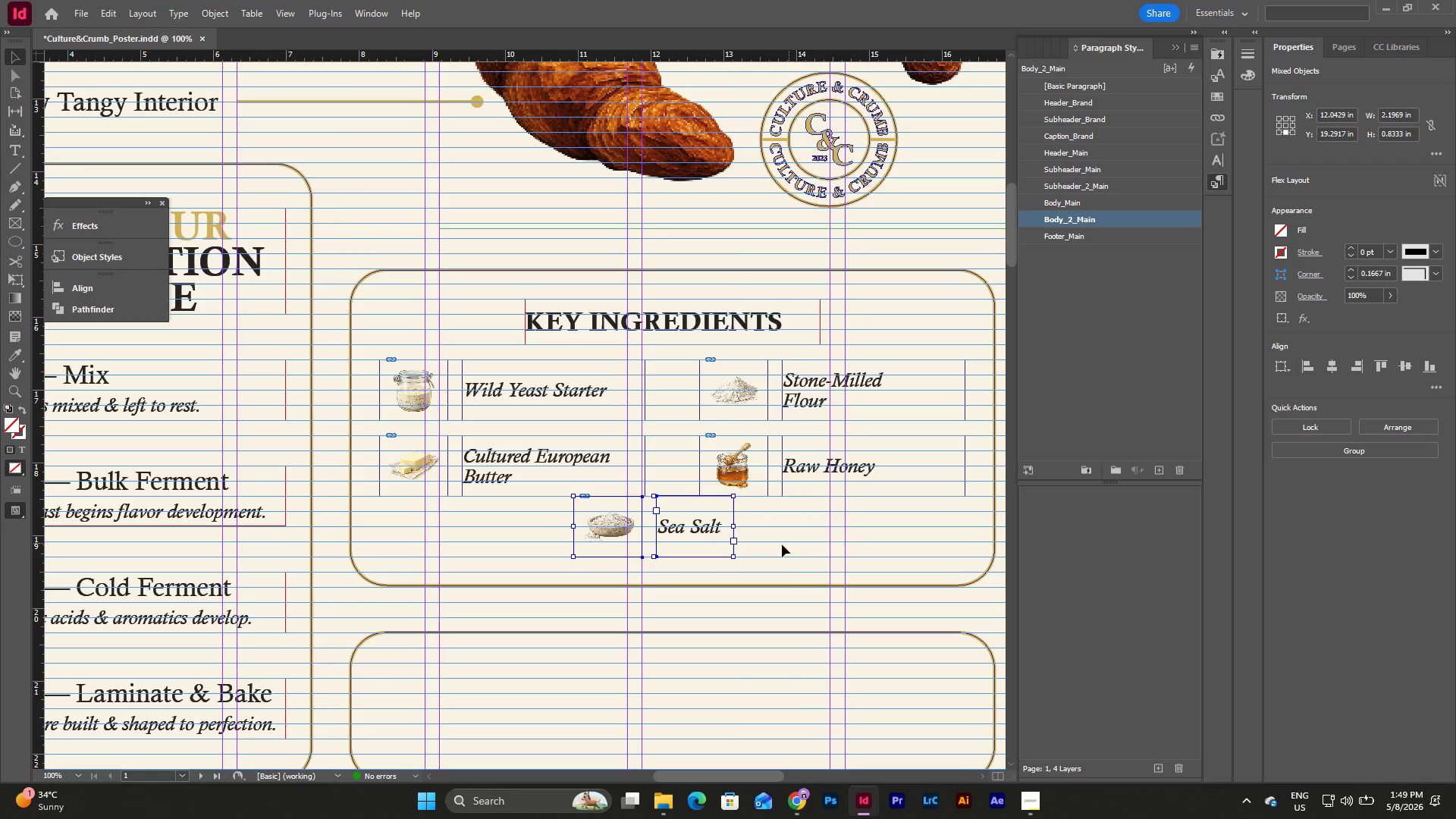 
left_click([767, 549])
 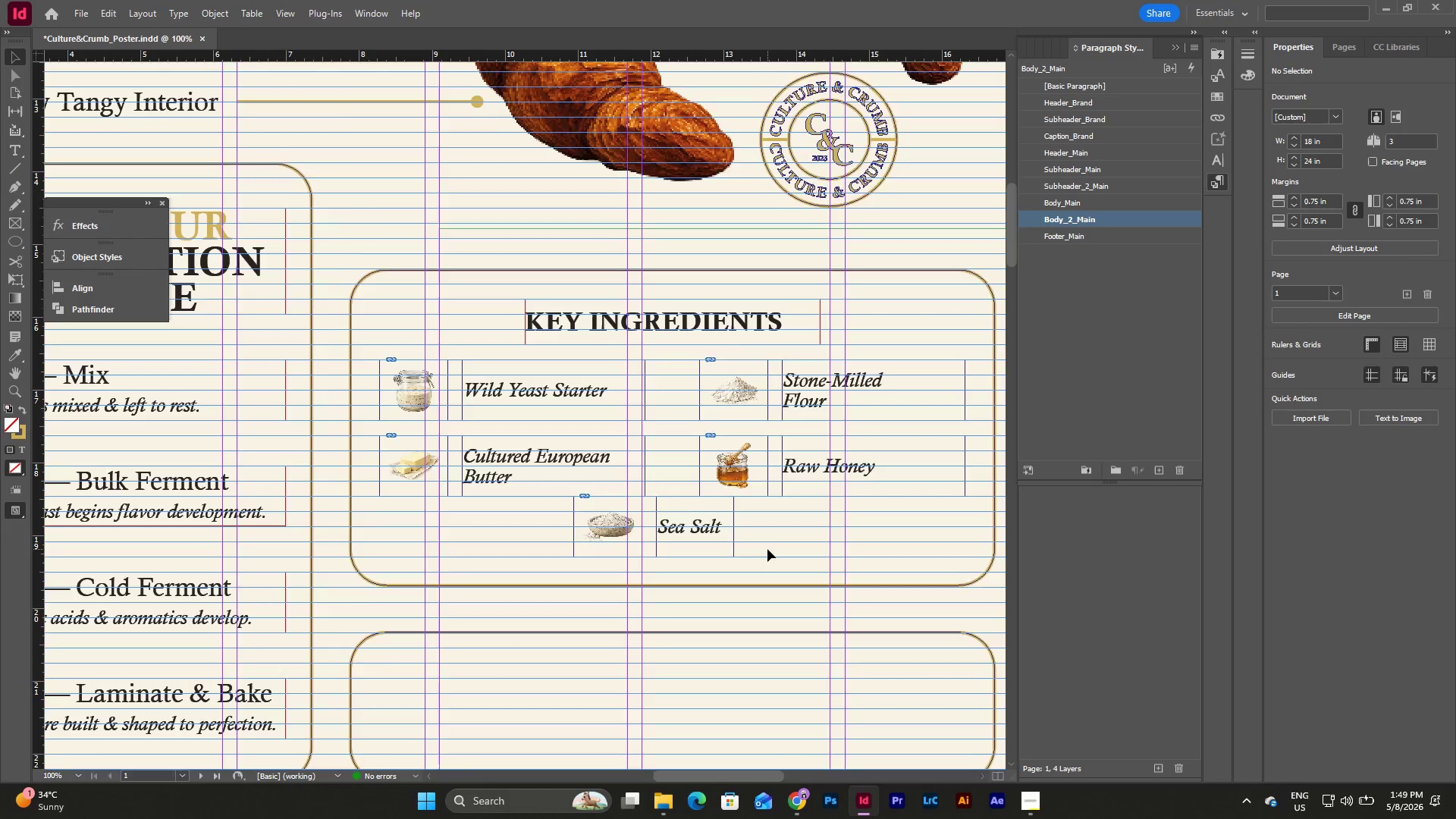 
type(www)
 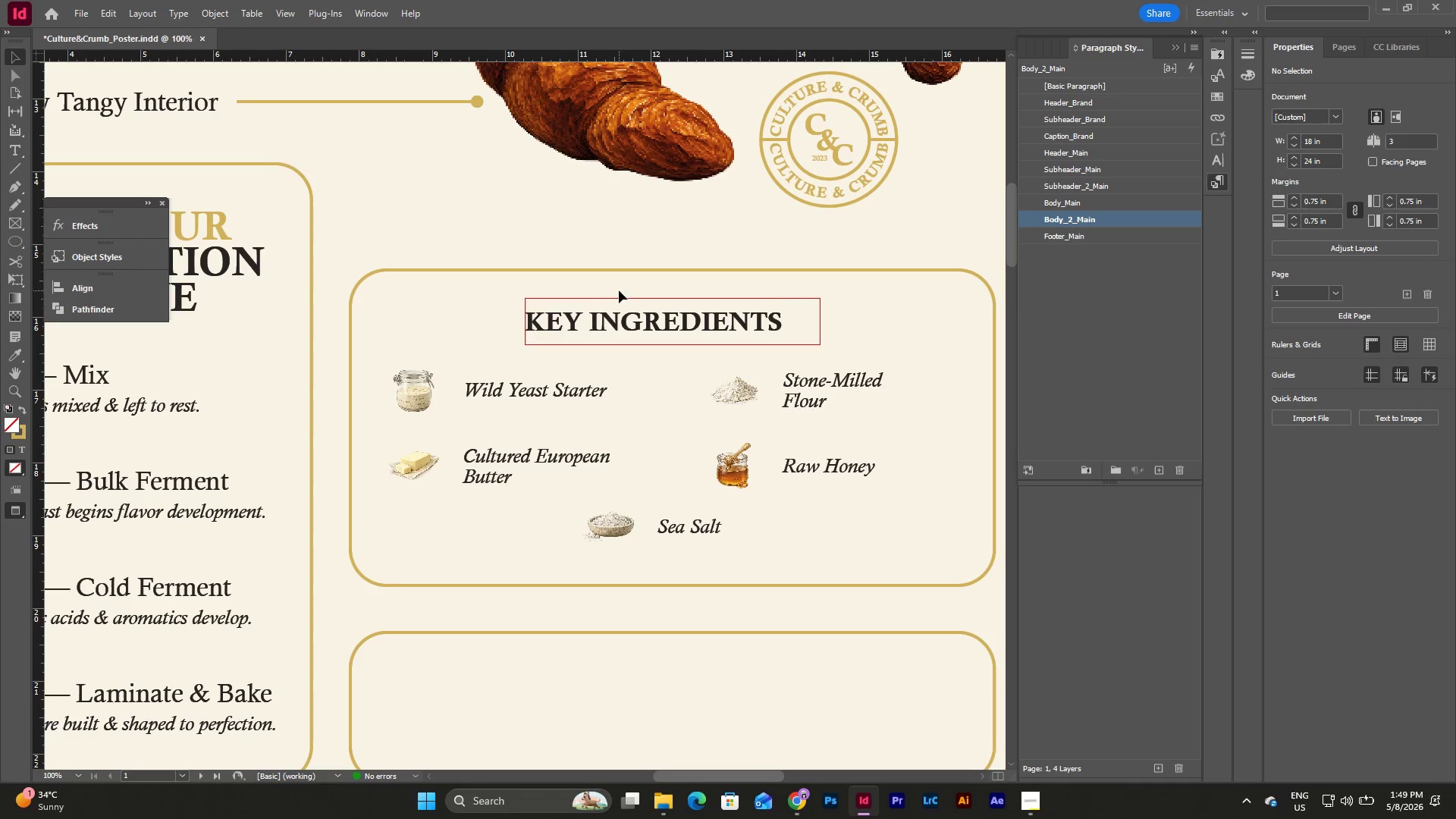 
scroll: coordinate [689, 541], scroll_direction: none, amount: 0.0
 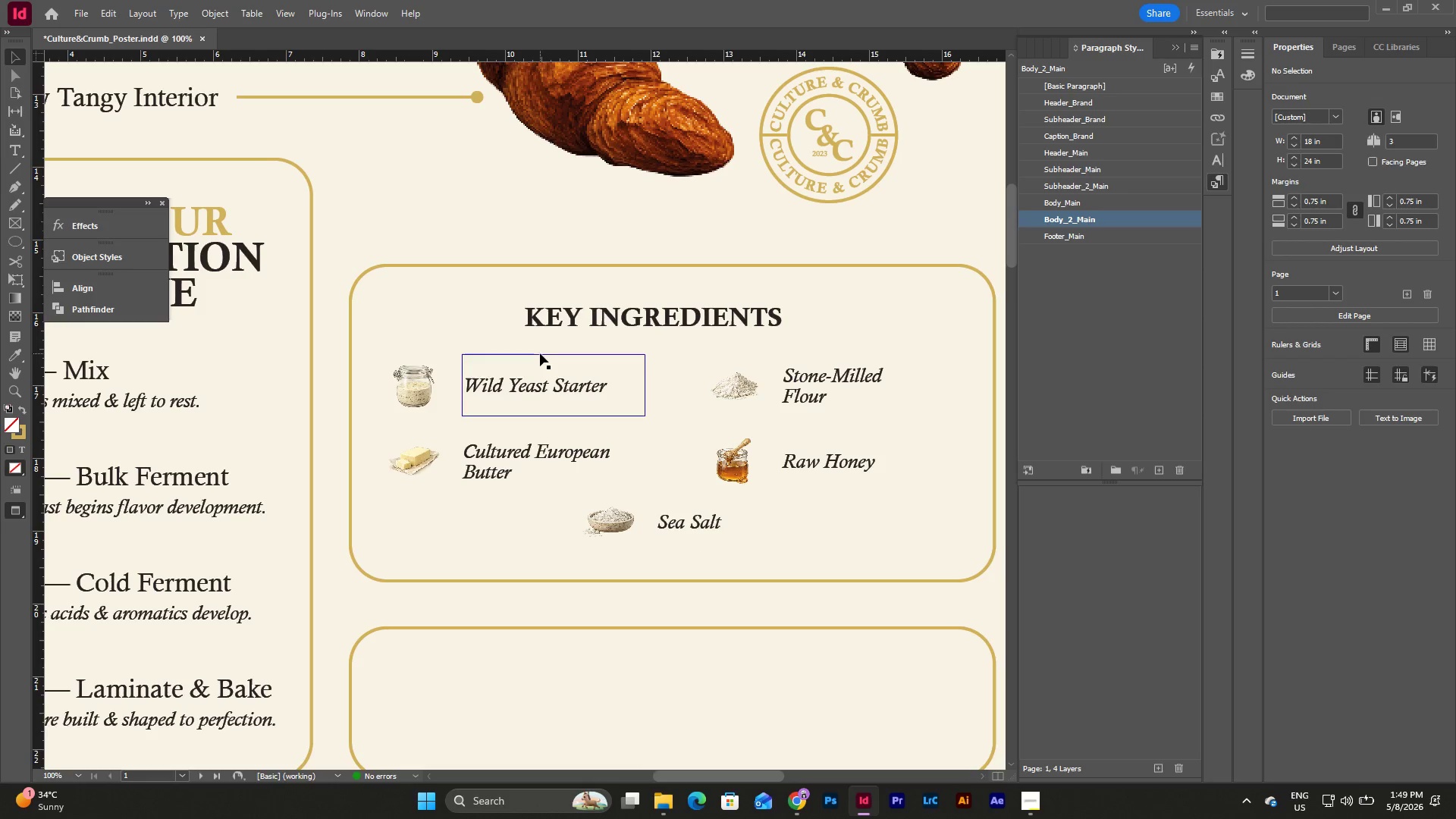 
key(W)
 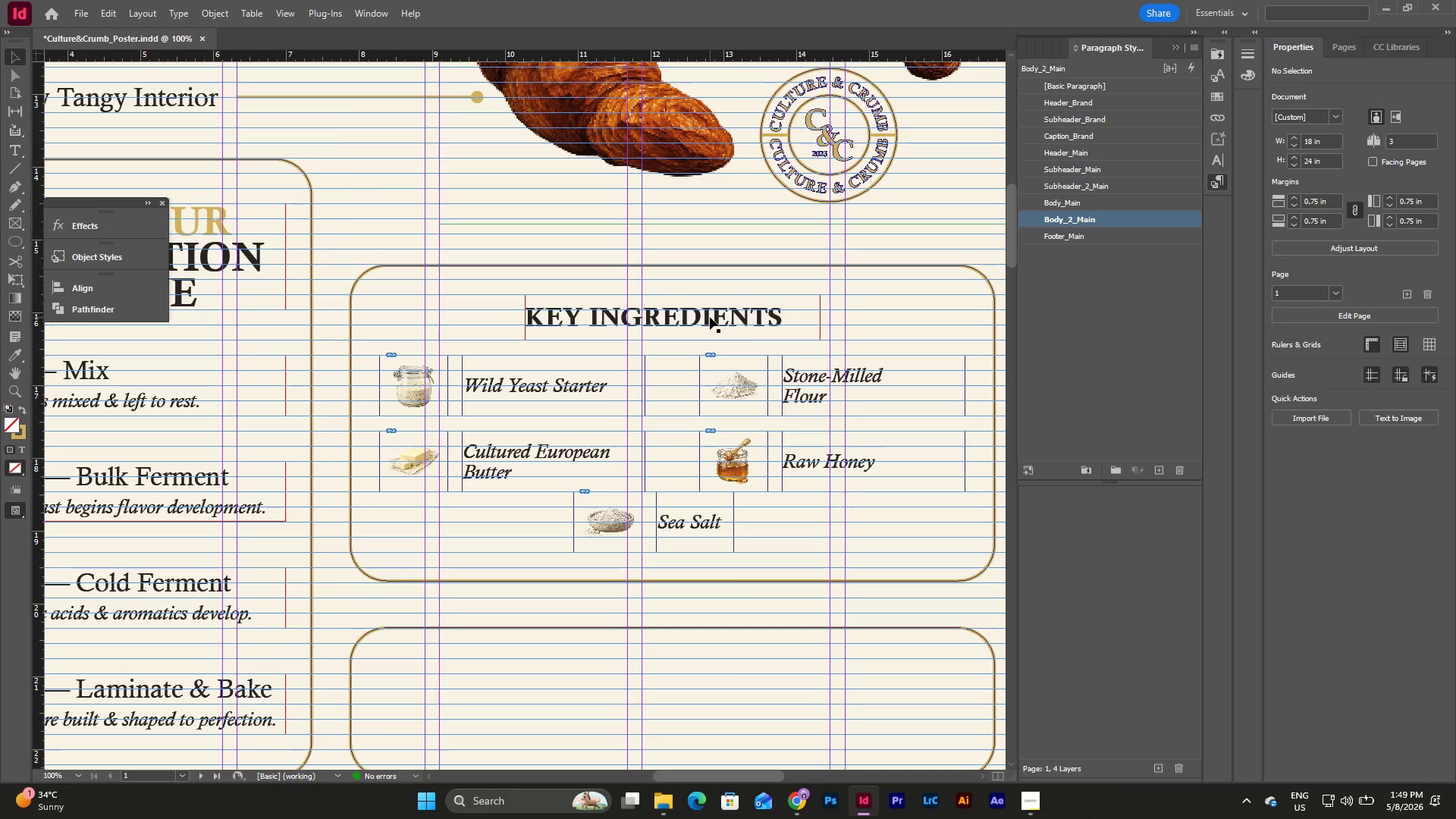 
left_click([710, 317])
 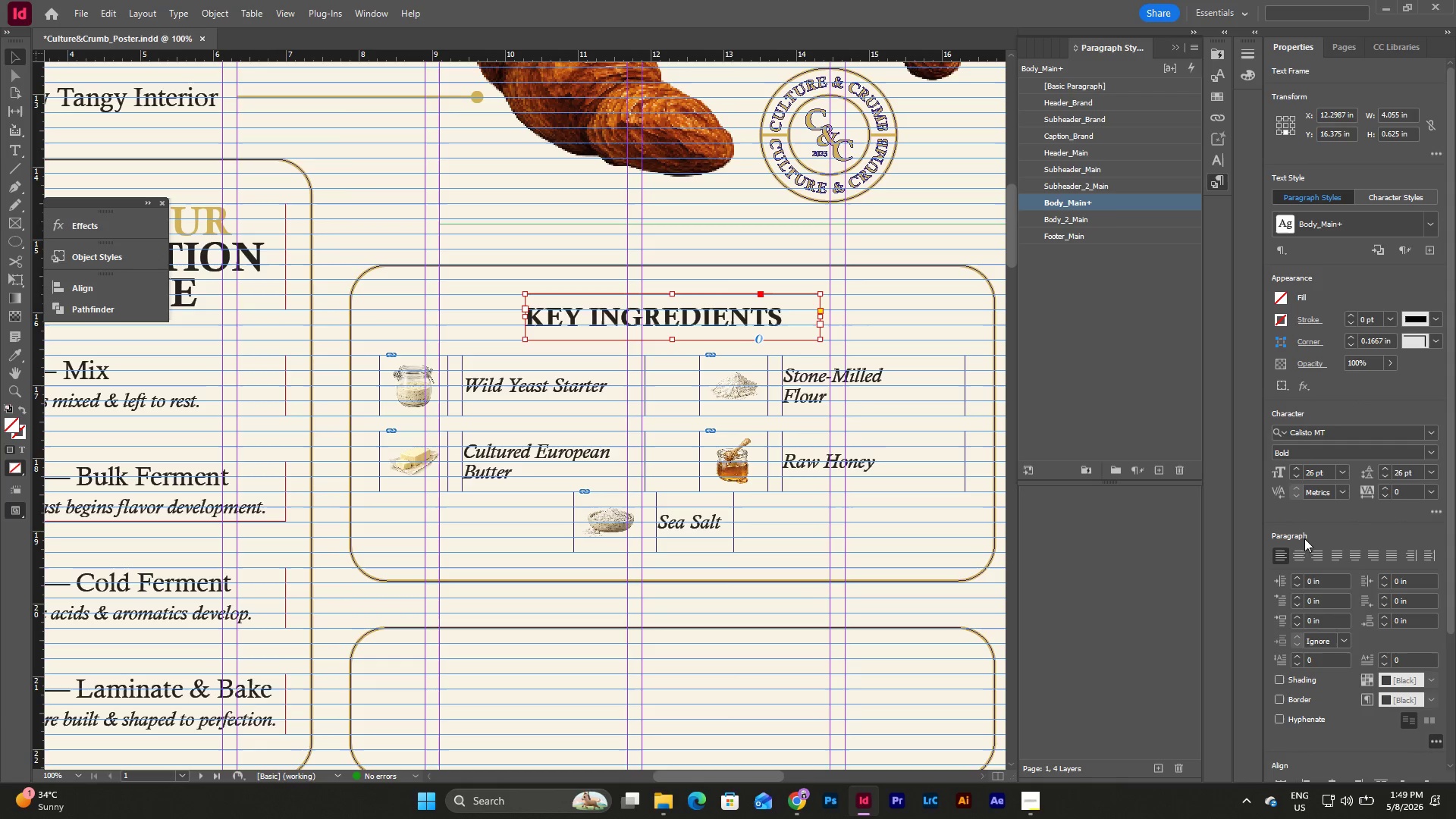 
left_click([1301, 556])
 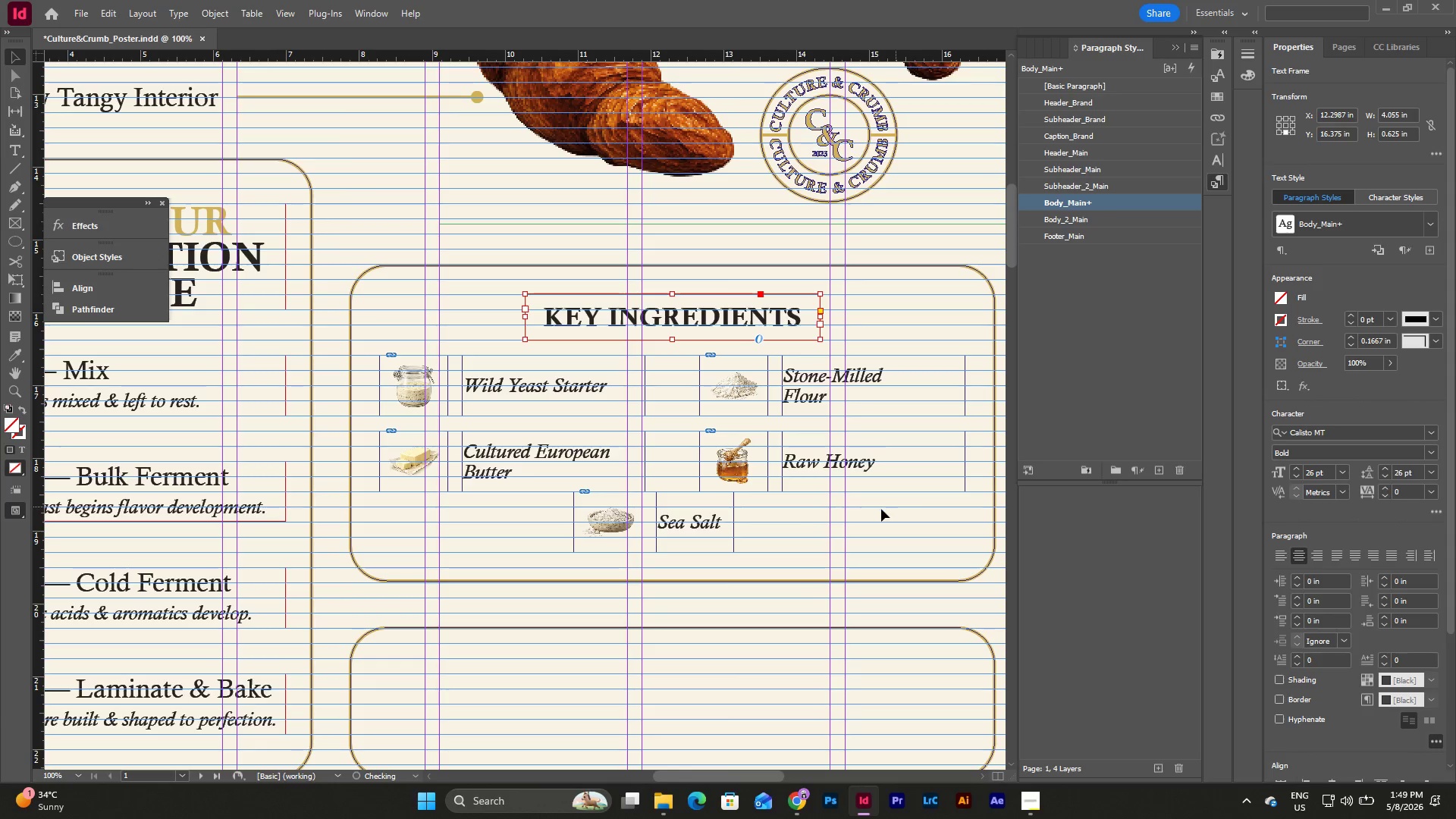 
left_click([791, 517])
 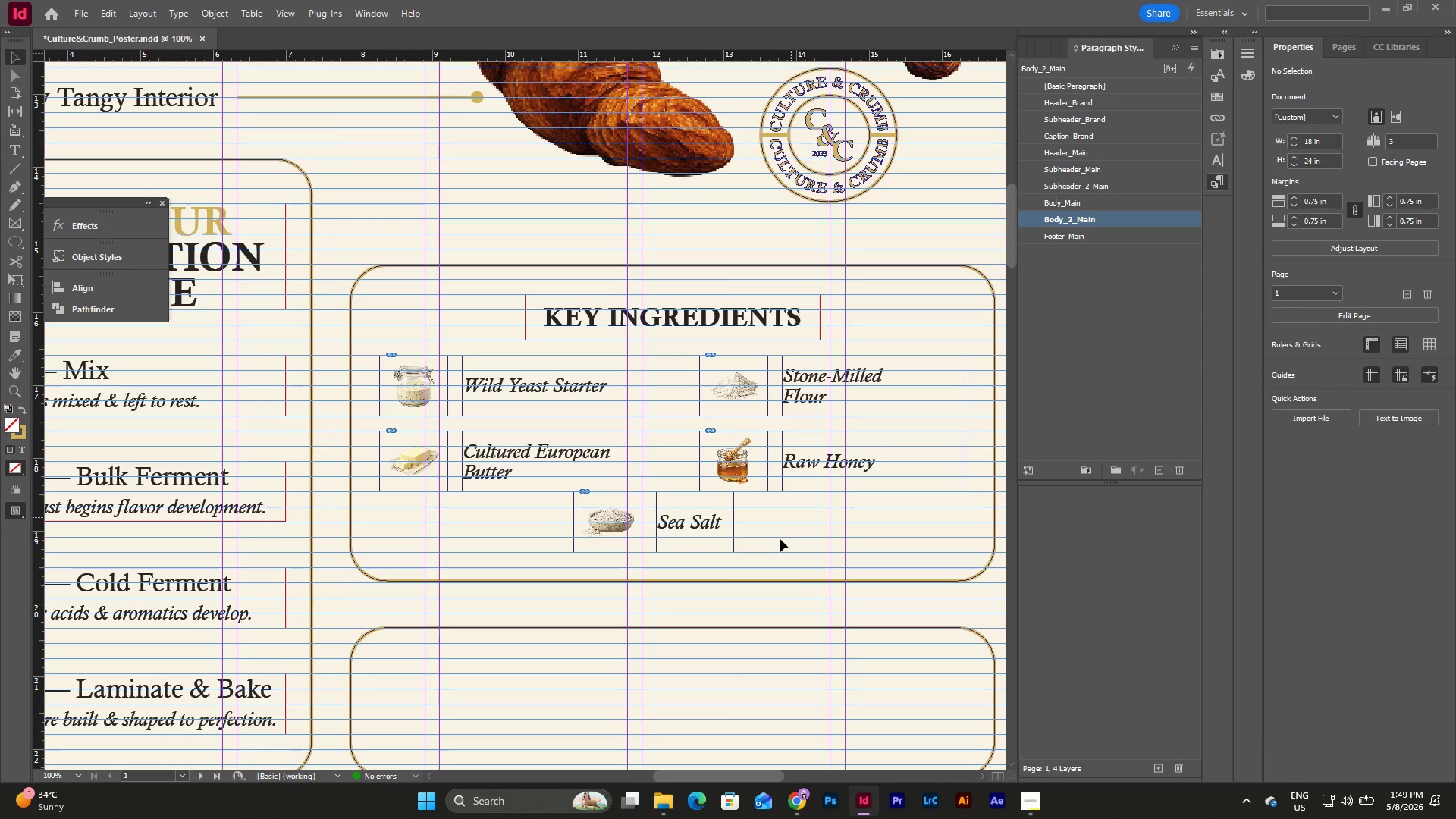 
left_click_drag(start_coordinate=[775, 553], to_coordinate=[547, 504])
 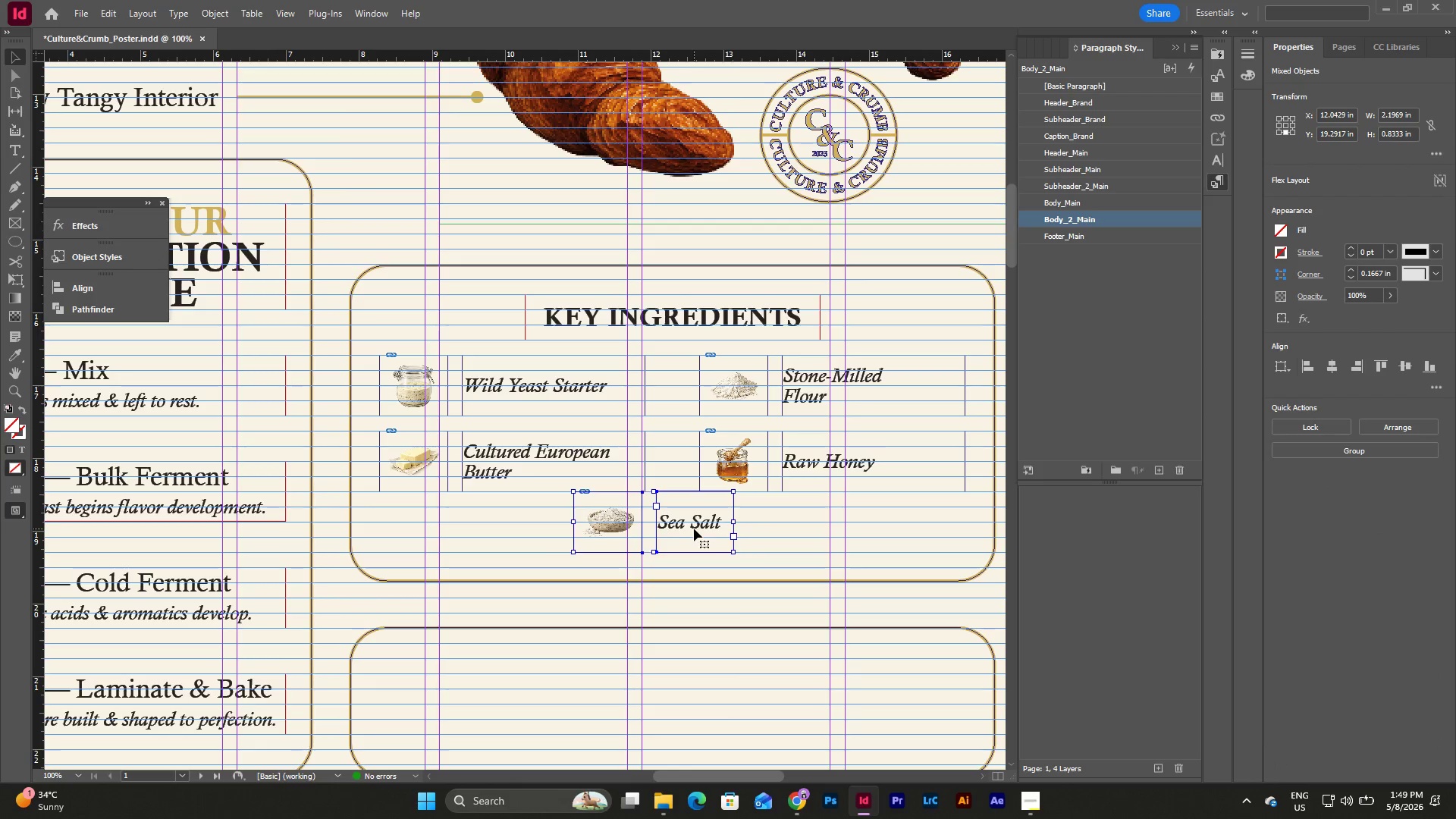 
triple_click([703, 529])
 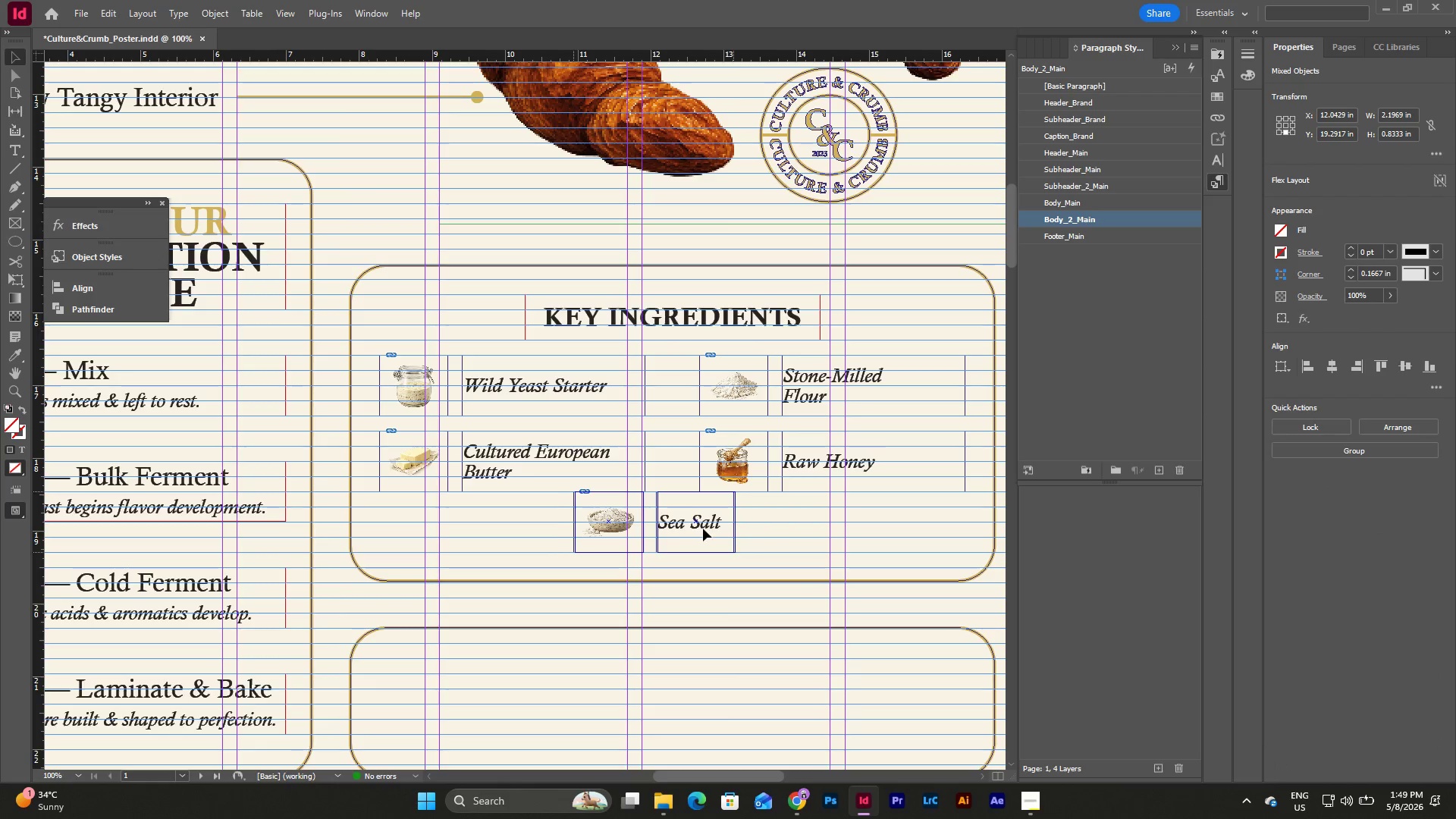 
triple_click([703, 529])
 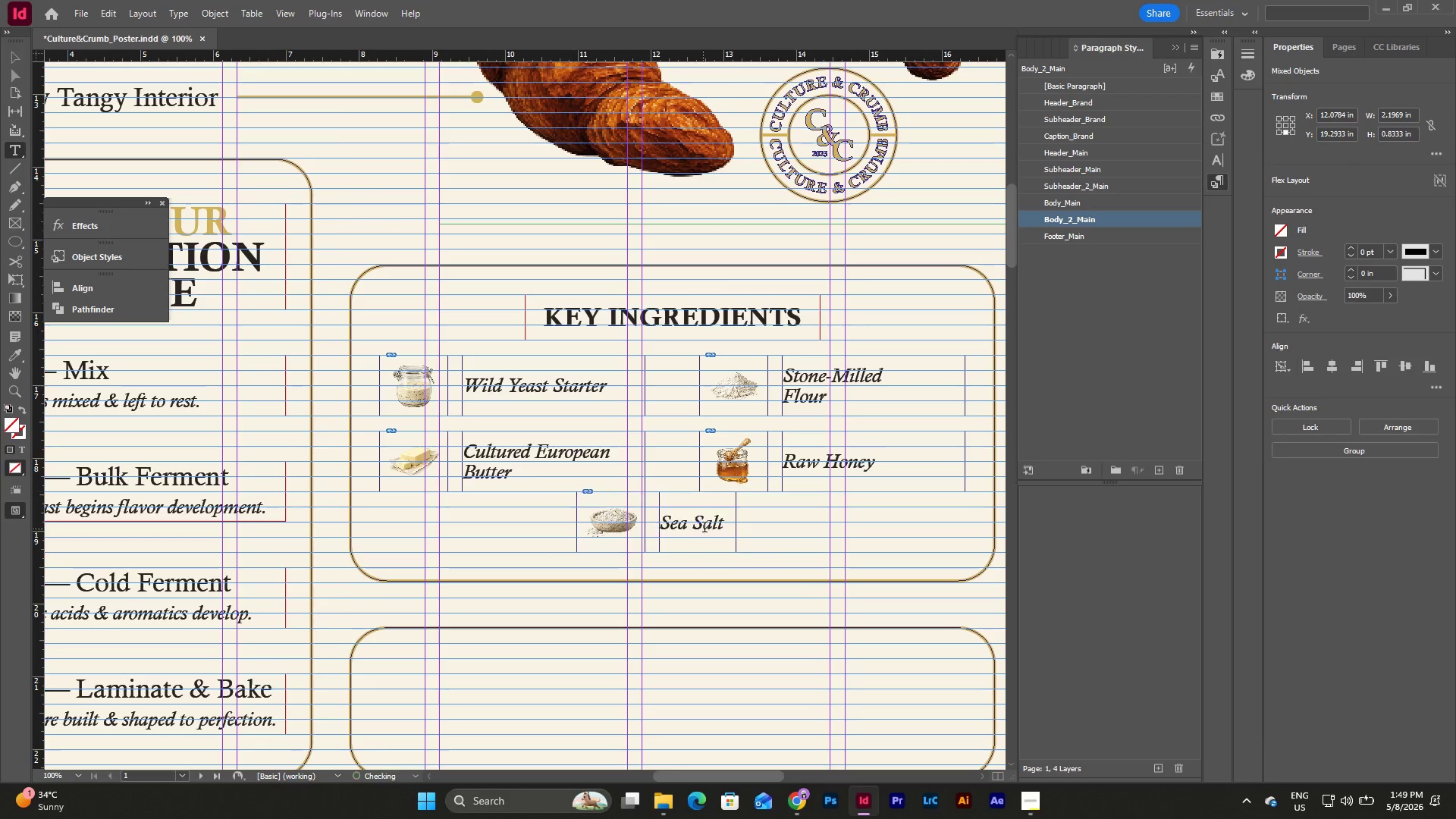 
left_click_drag(start_coordinate=[704, 529], to_coordinate=[709, 529])
 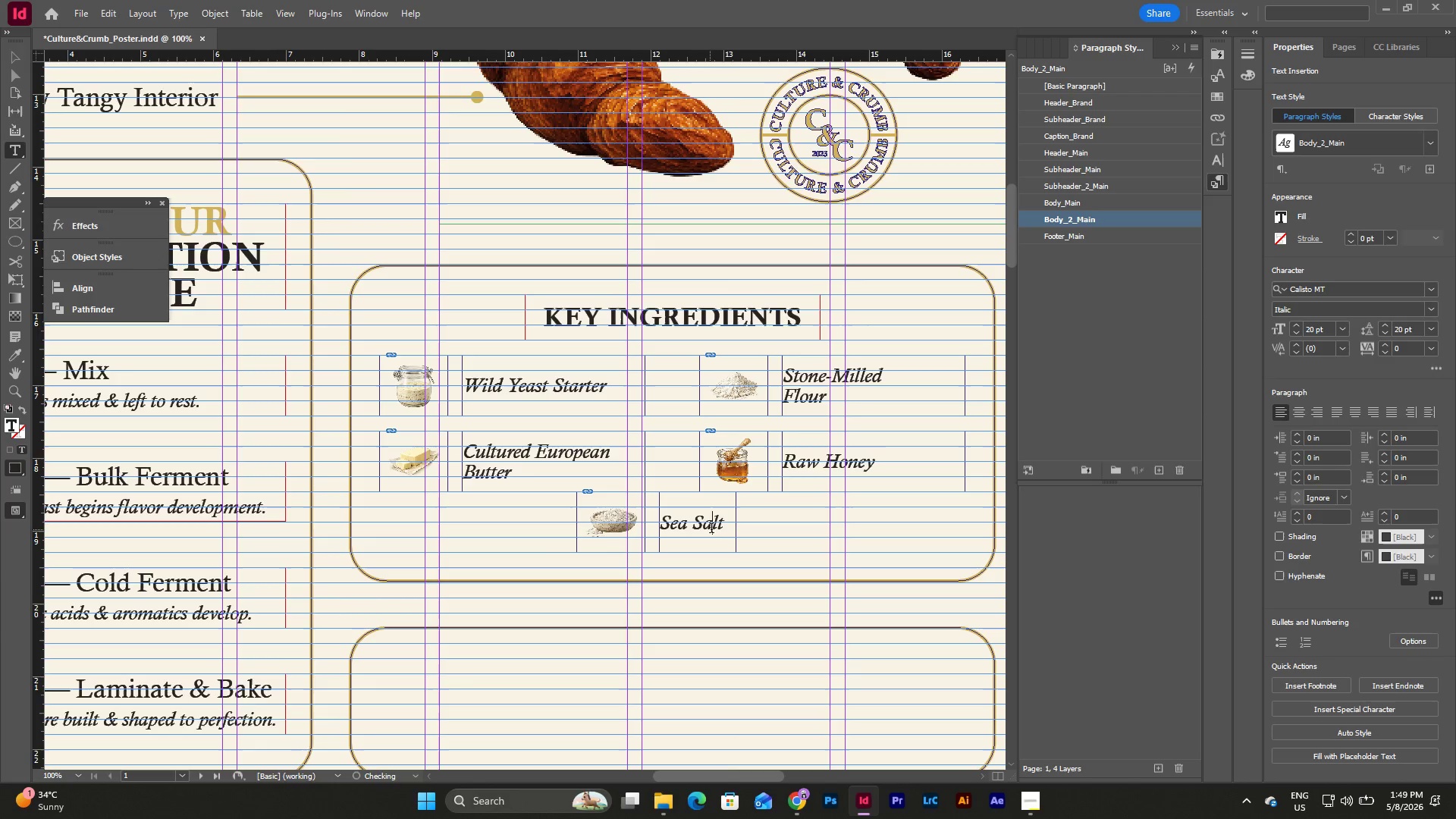 
left_click_drag(start_coordinate=[710, 529], to_coordinate=[716, 530])
 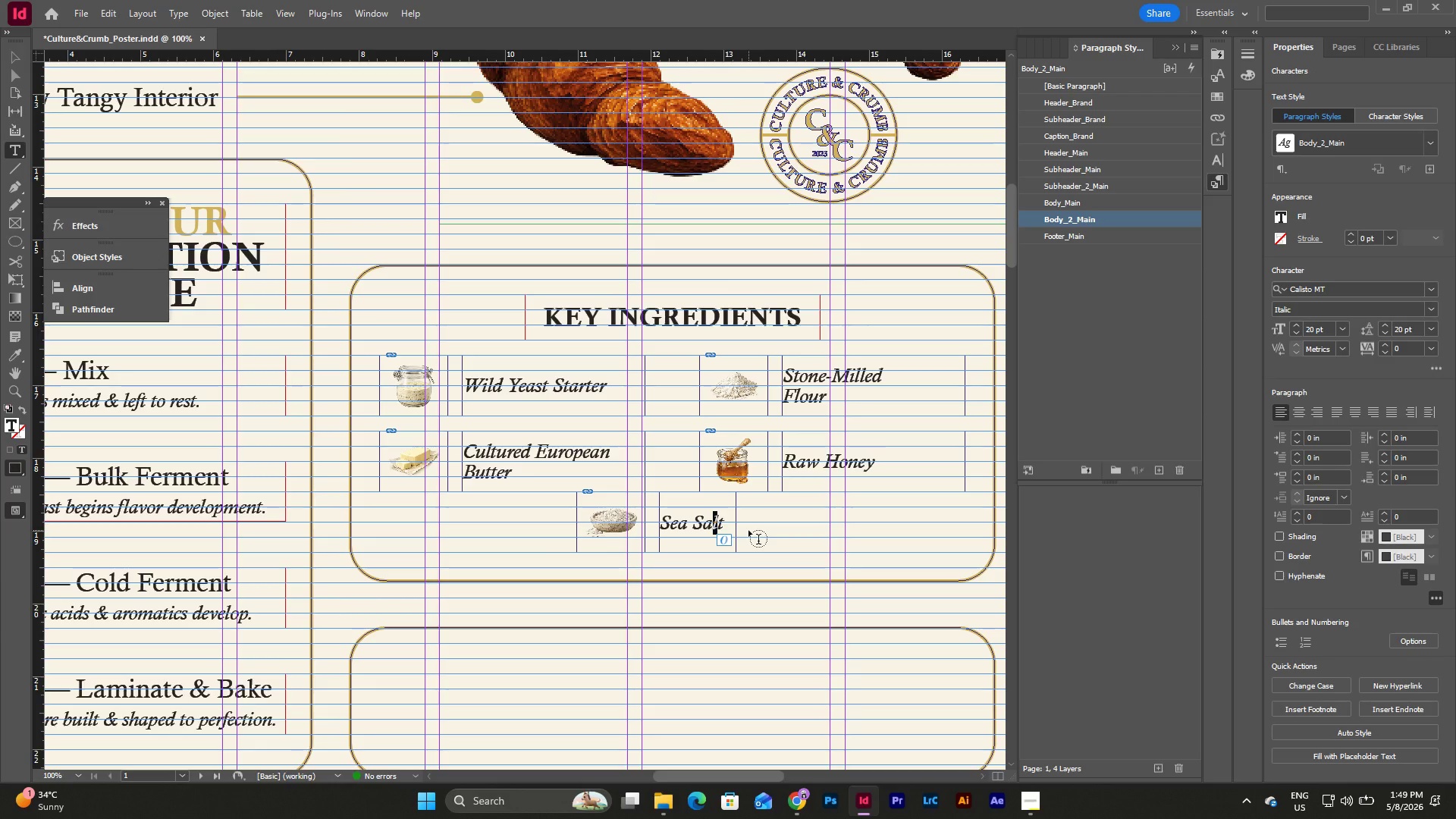 
key(Escape)
 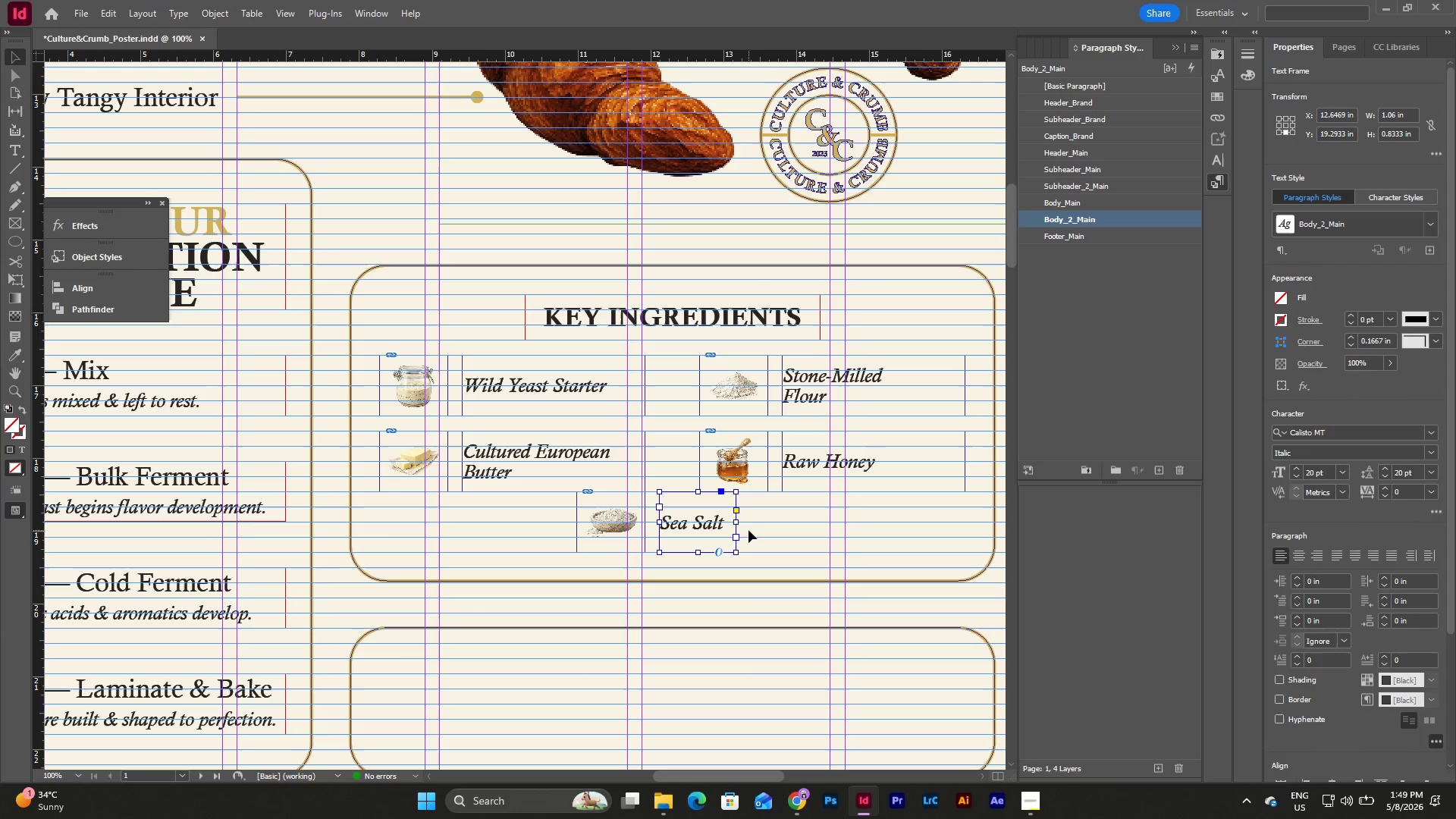 
key(Control+Z)
 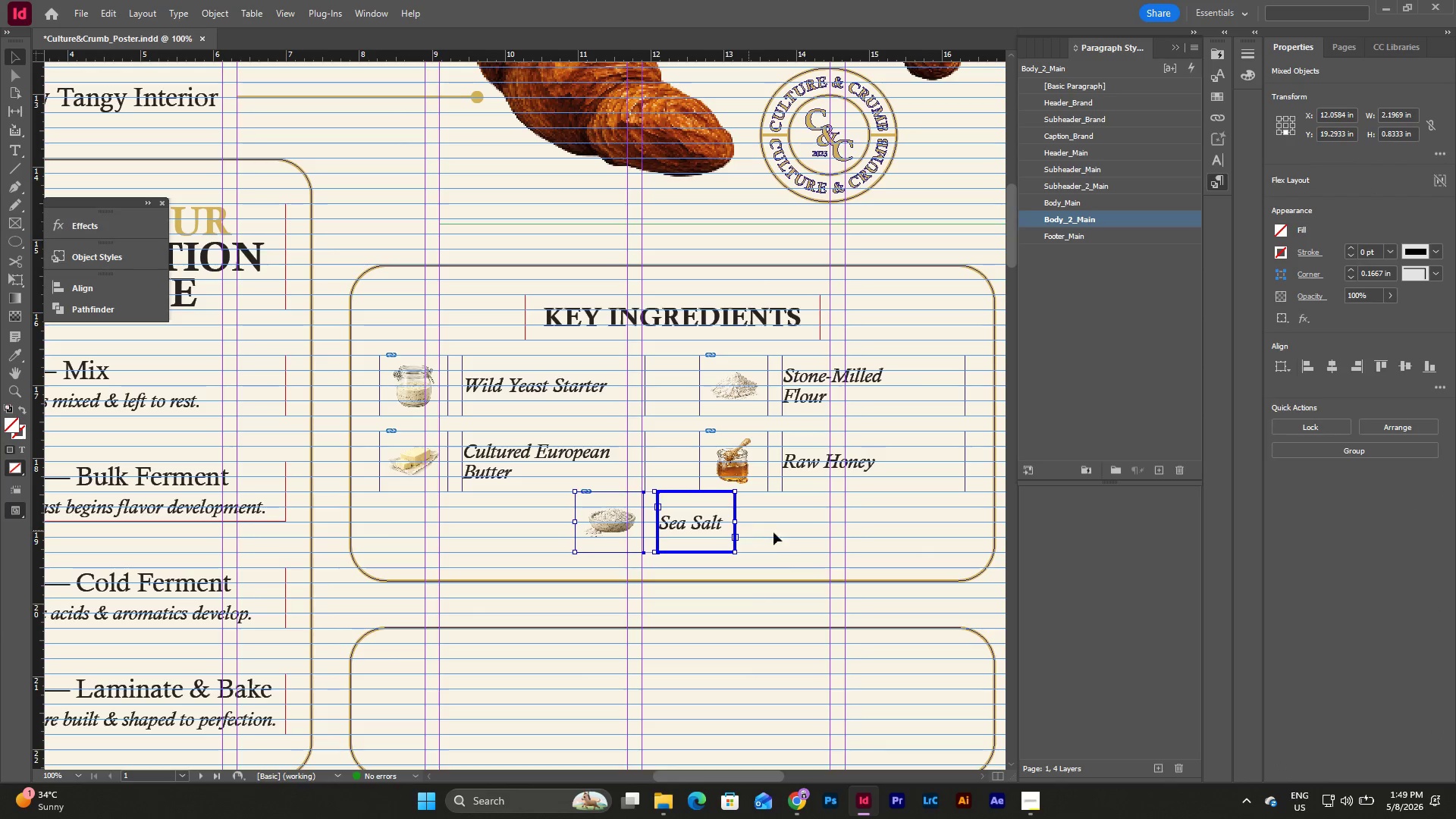 
left_click([794, 544])
 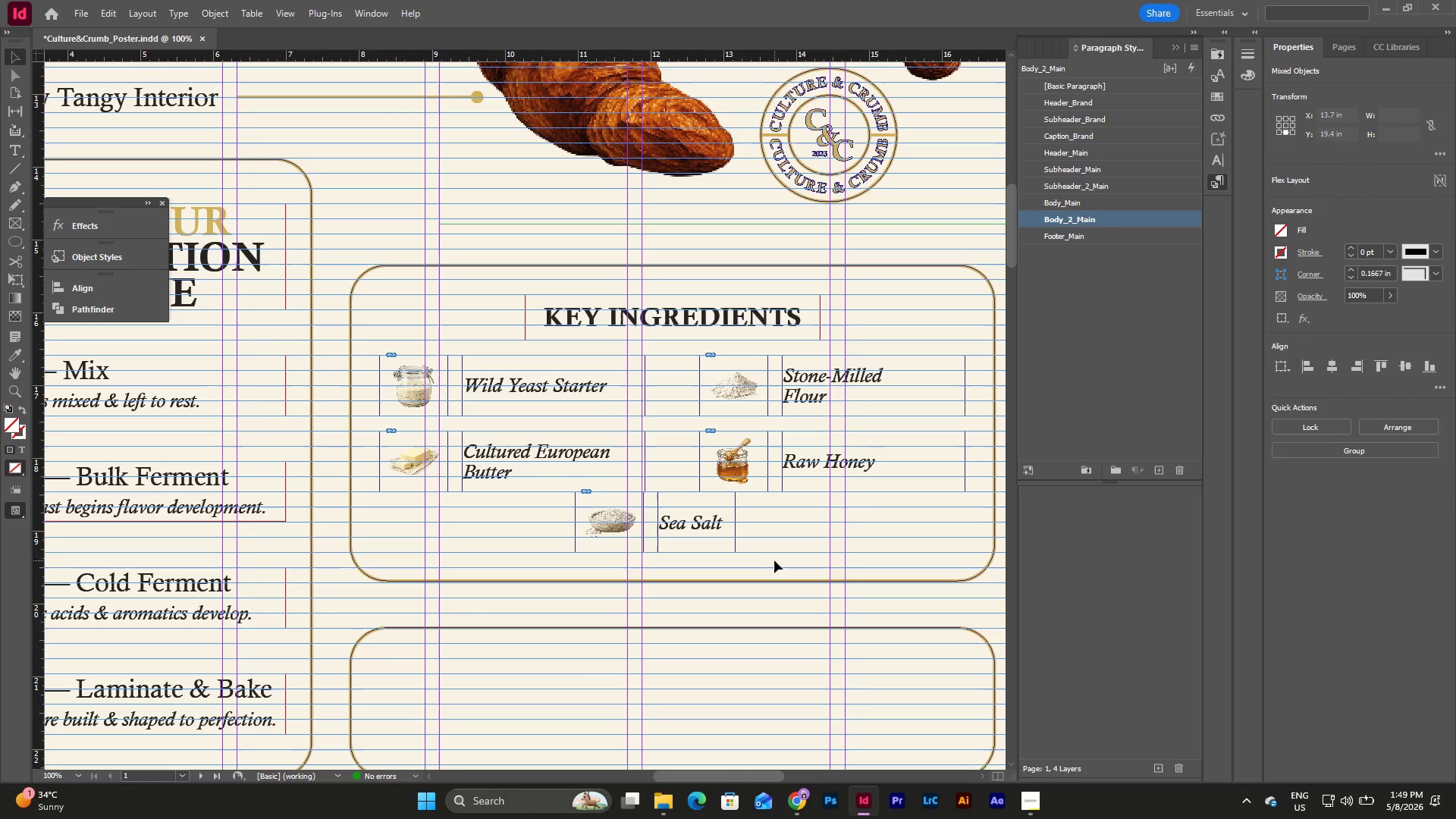 
left_click_drag(start_coordinate=[774, 560], to_coordinate=[618, 518])
 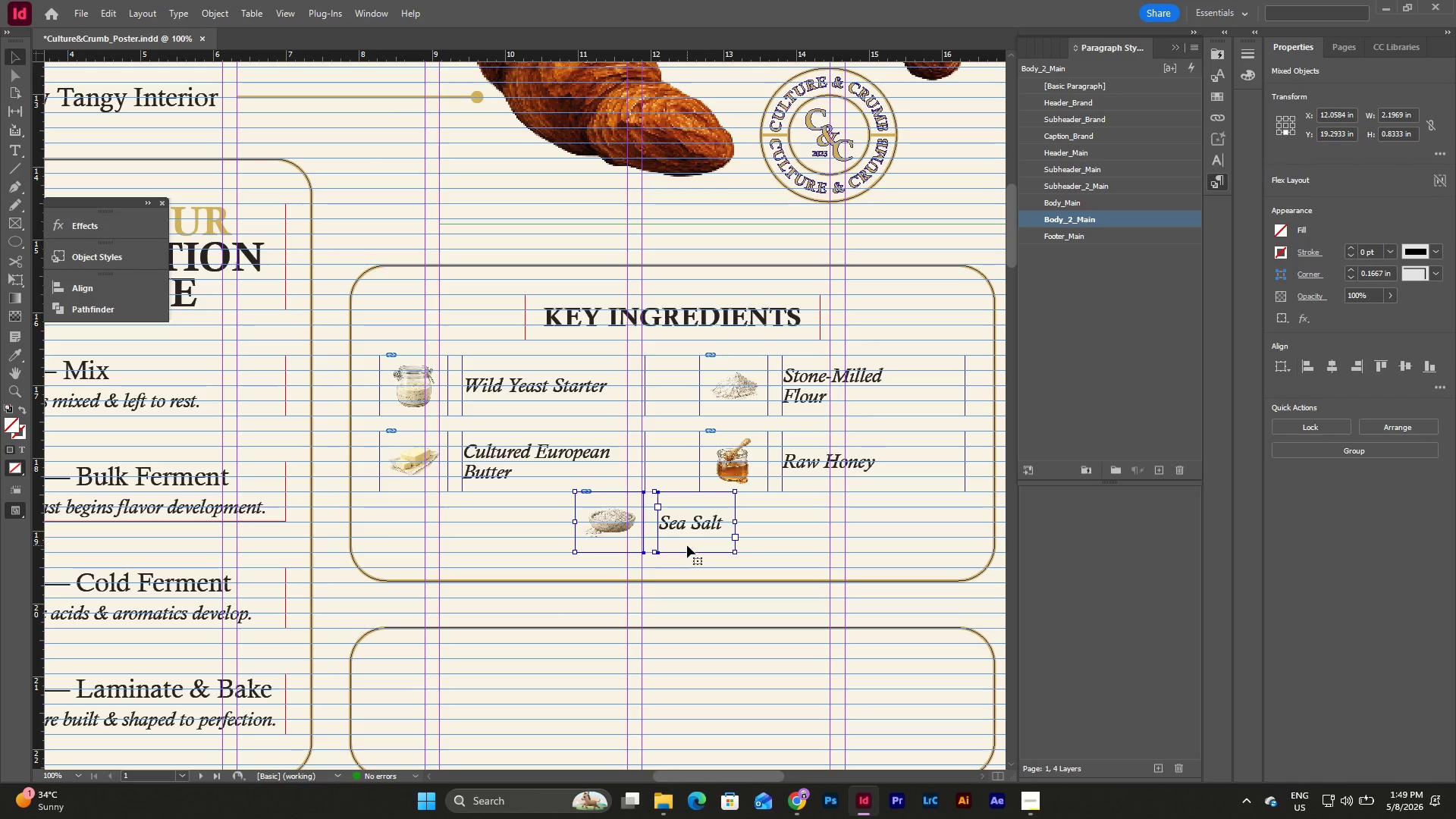 
left_click_drag(start_coordinate=[687, 545], to_coordinate=[702, 547])
 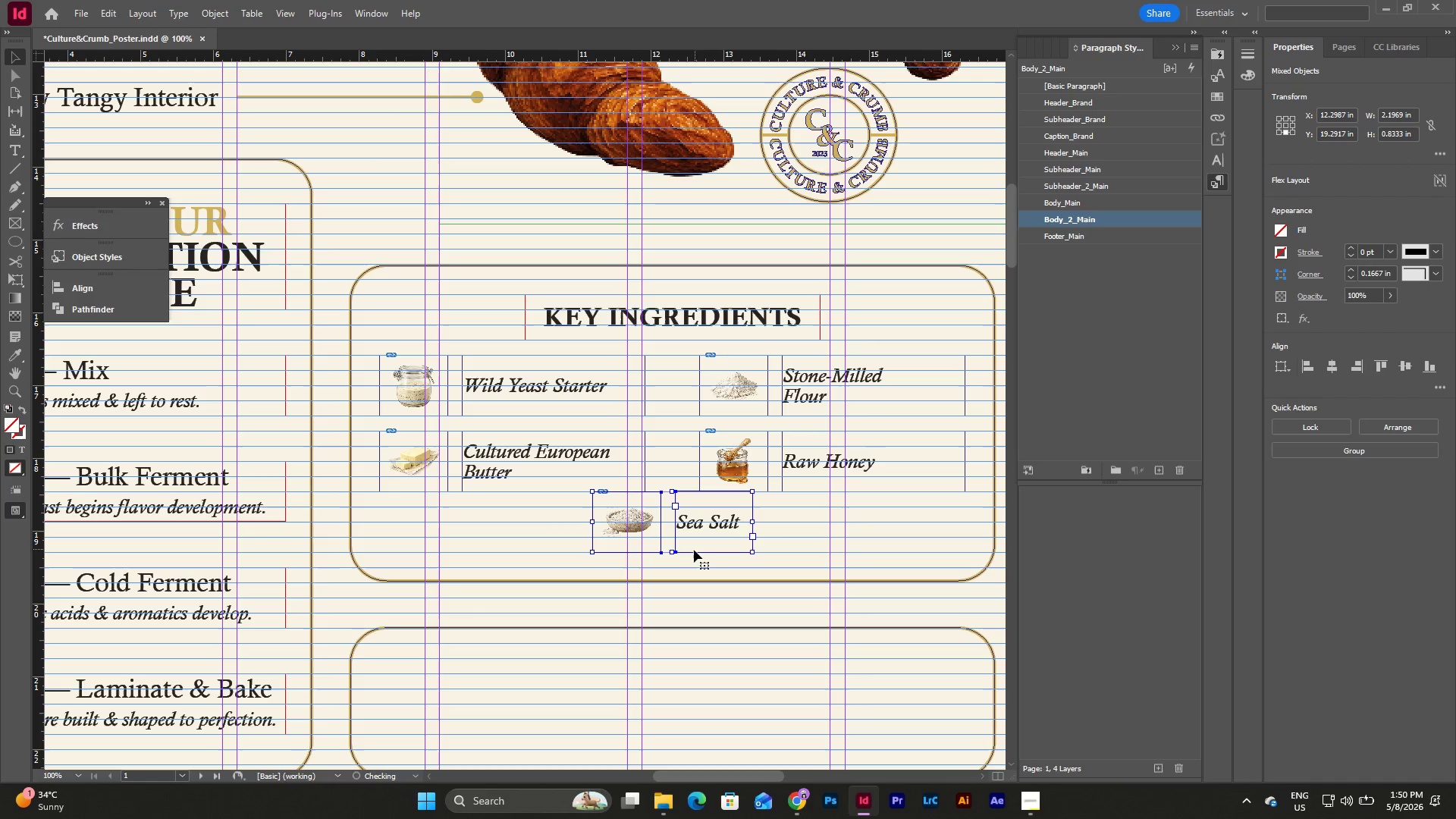 
left_click([692, 550])
 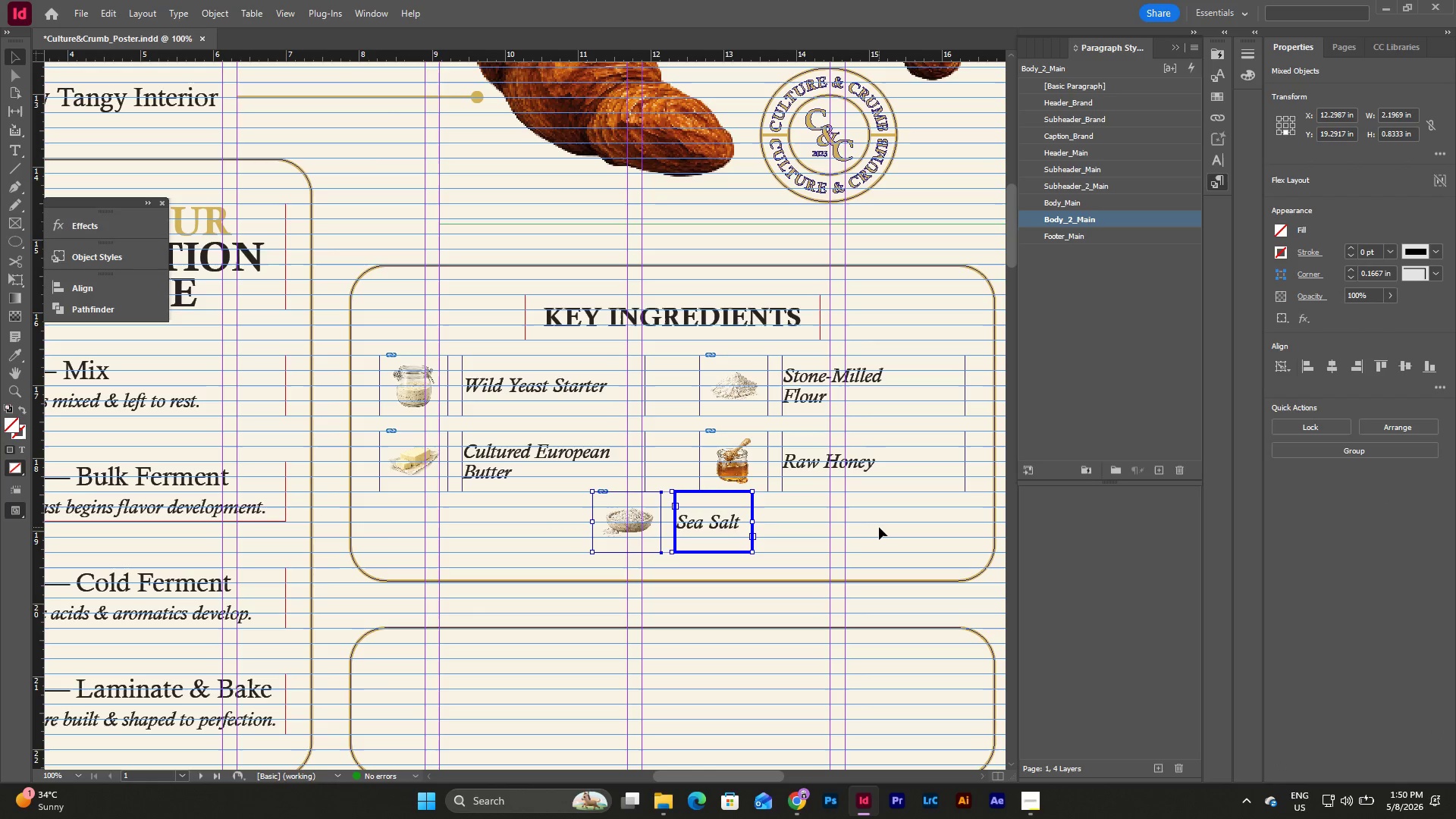 
key(W)
 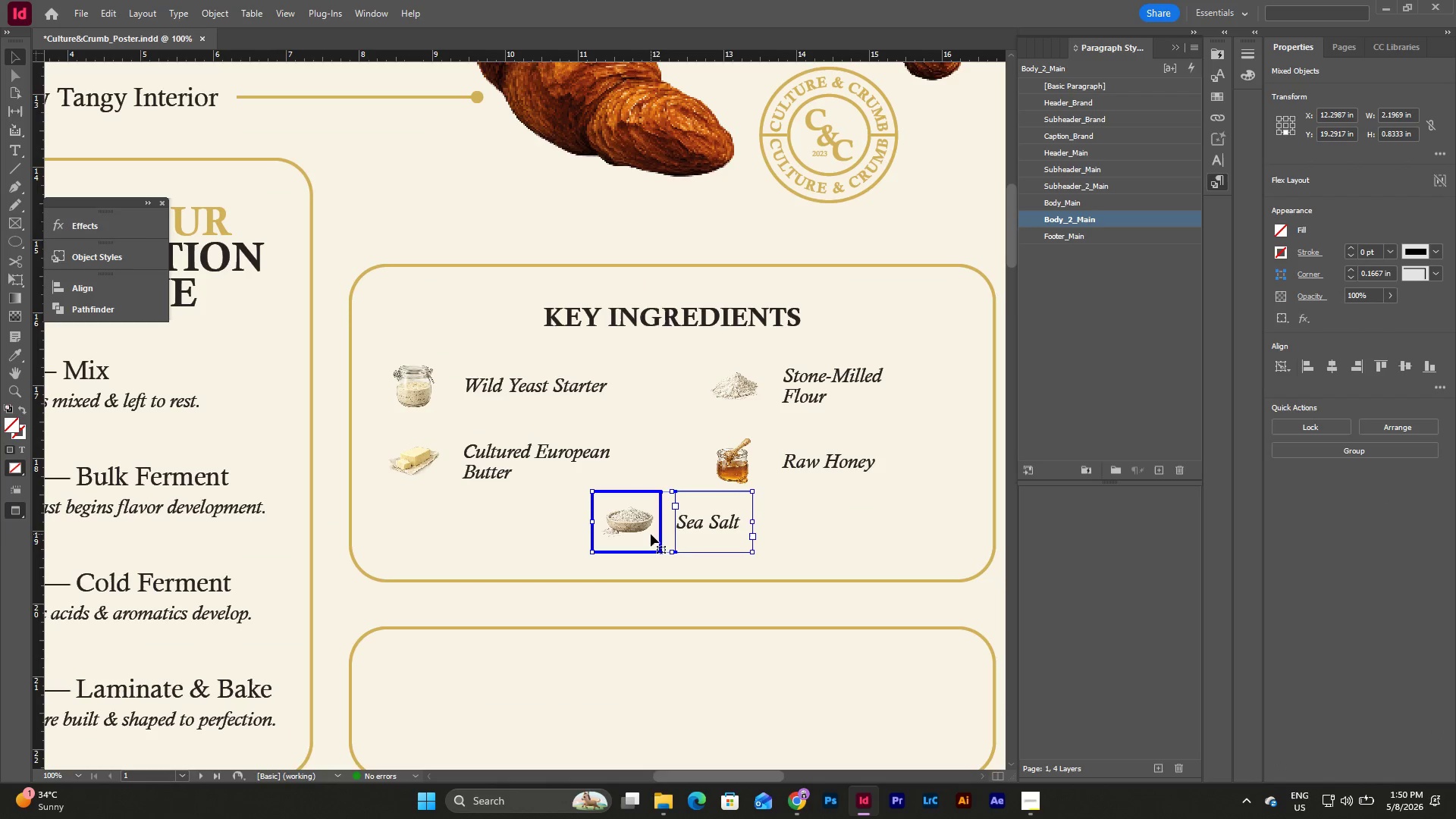 
double_click([791, 549])
 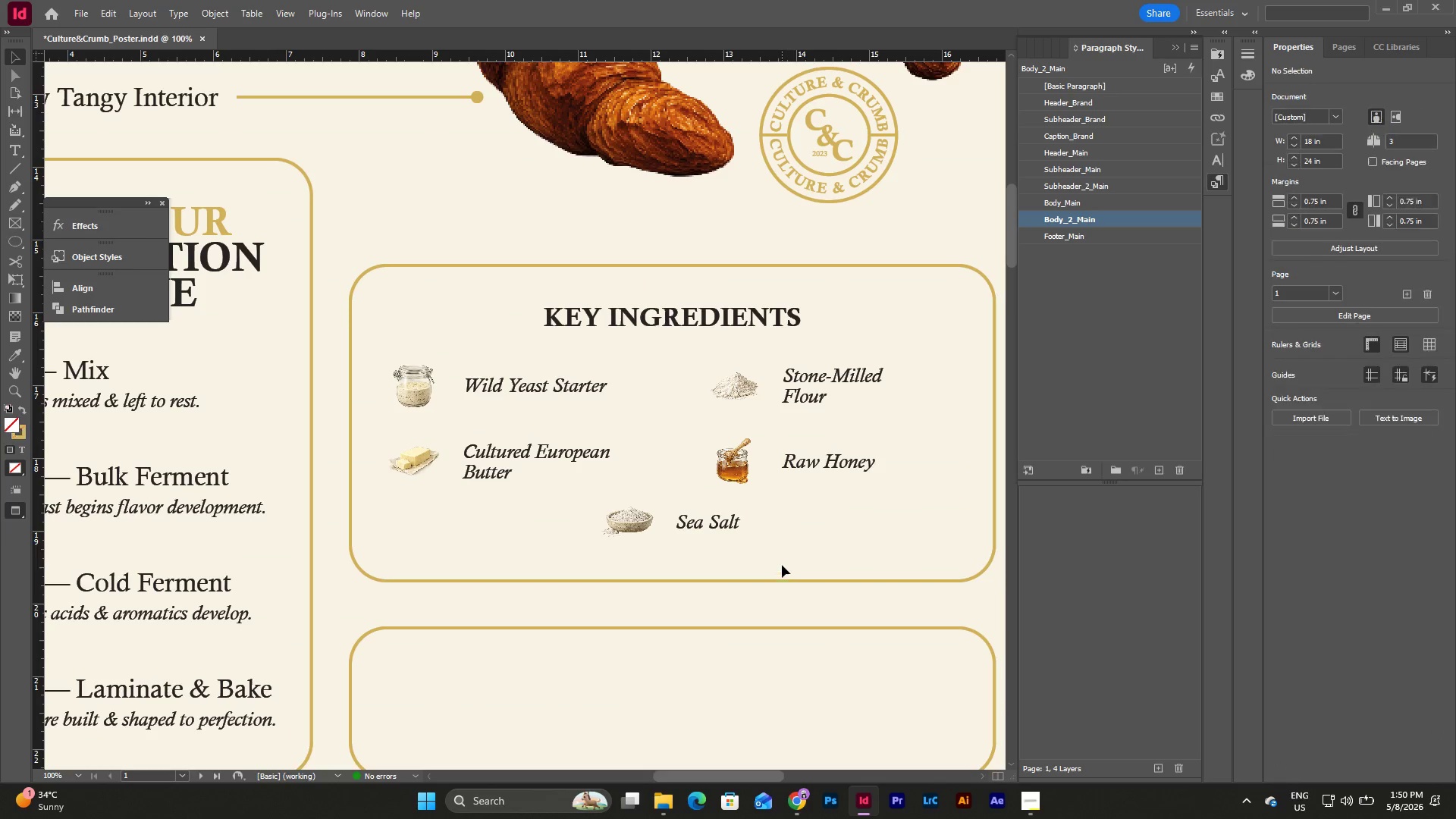 
left_click_drag(start_coordinate=[781, 563], to_coordinate=[601, 501])
 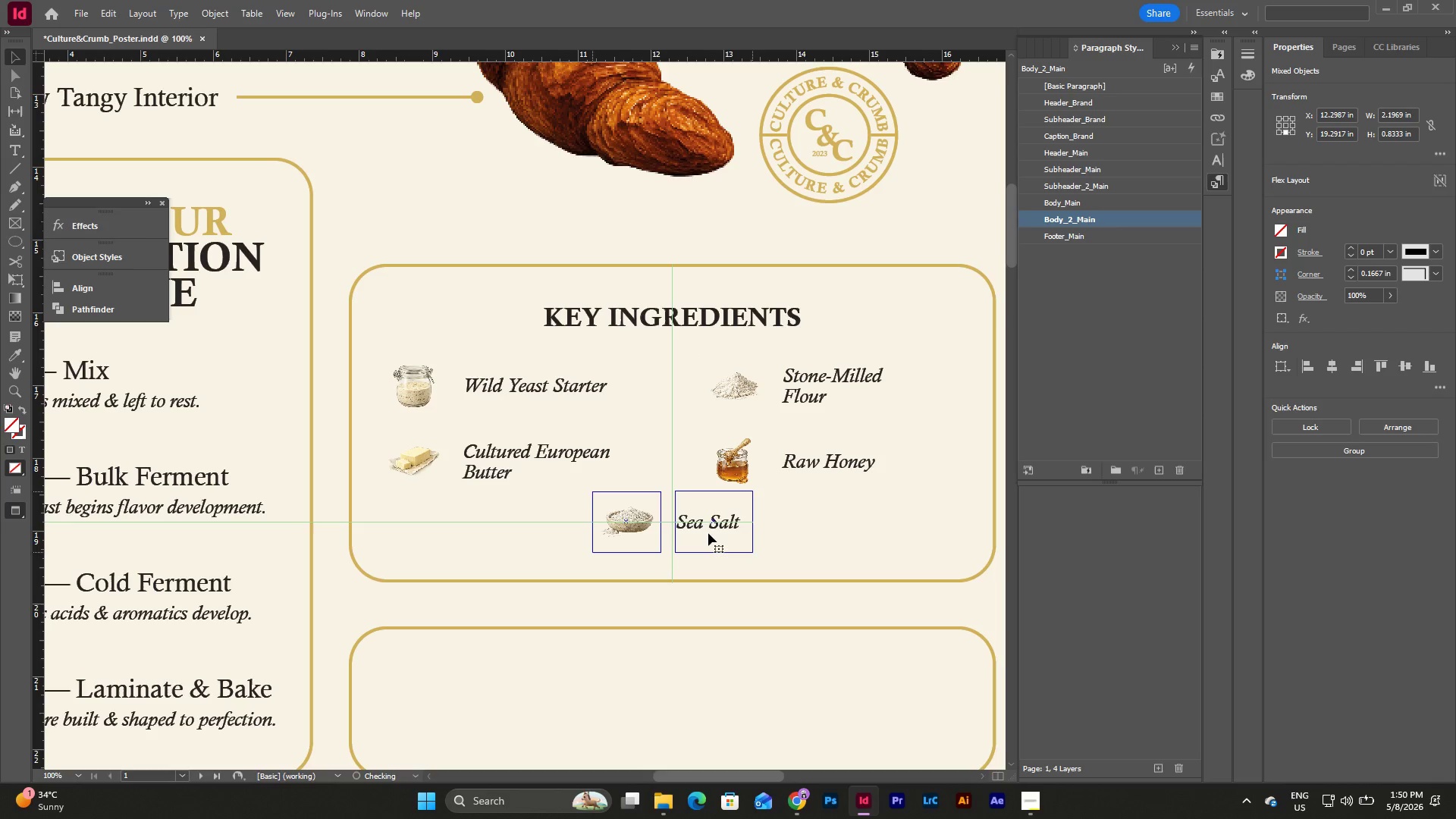 
key(W)
 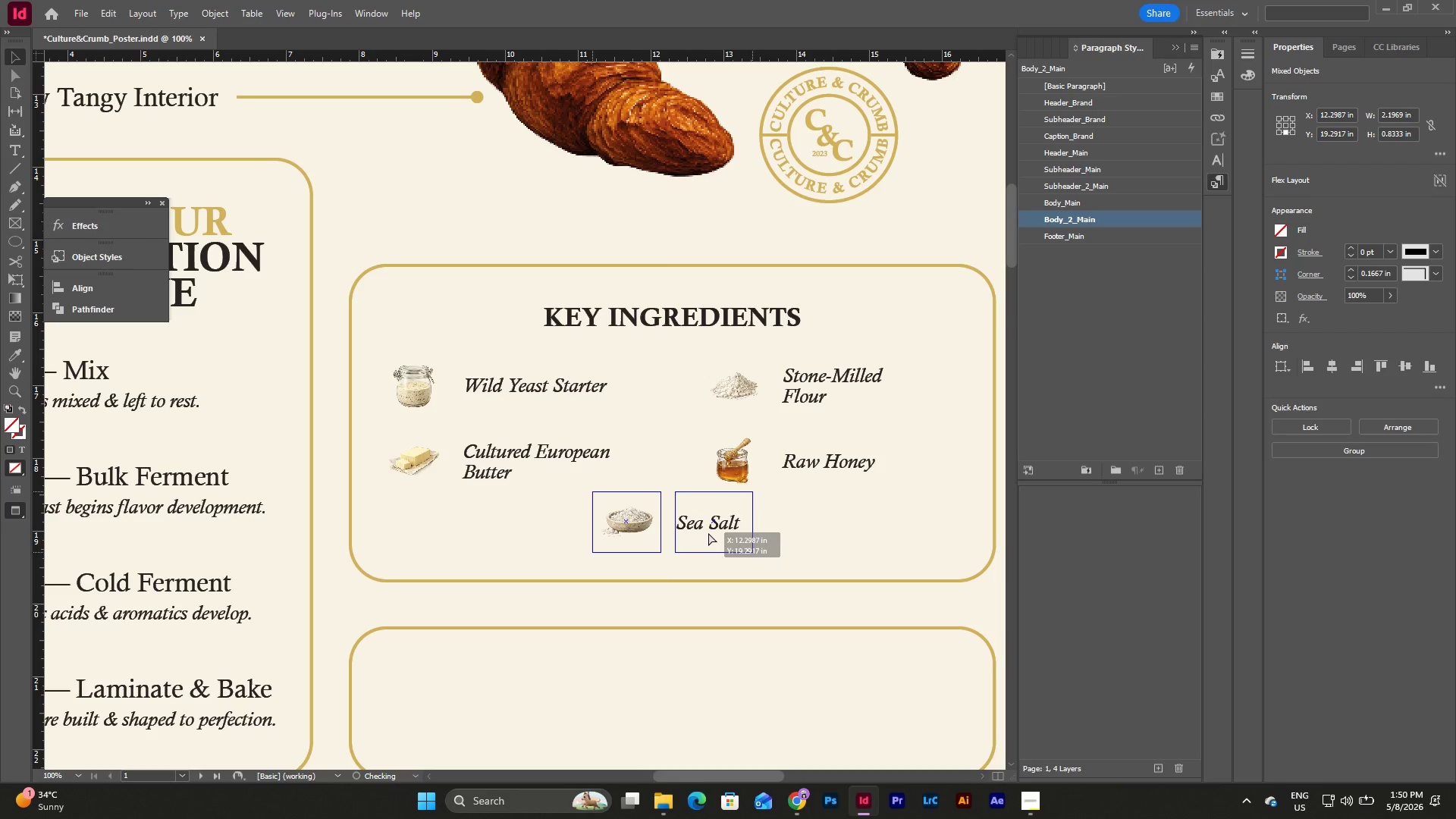 
left_click([708, 533])
 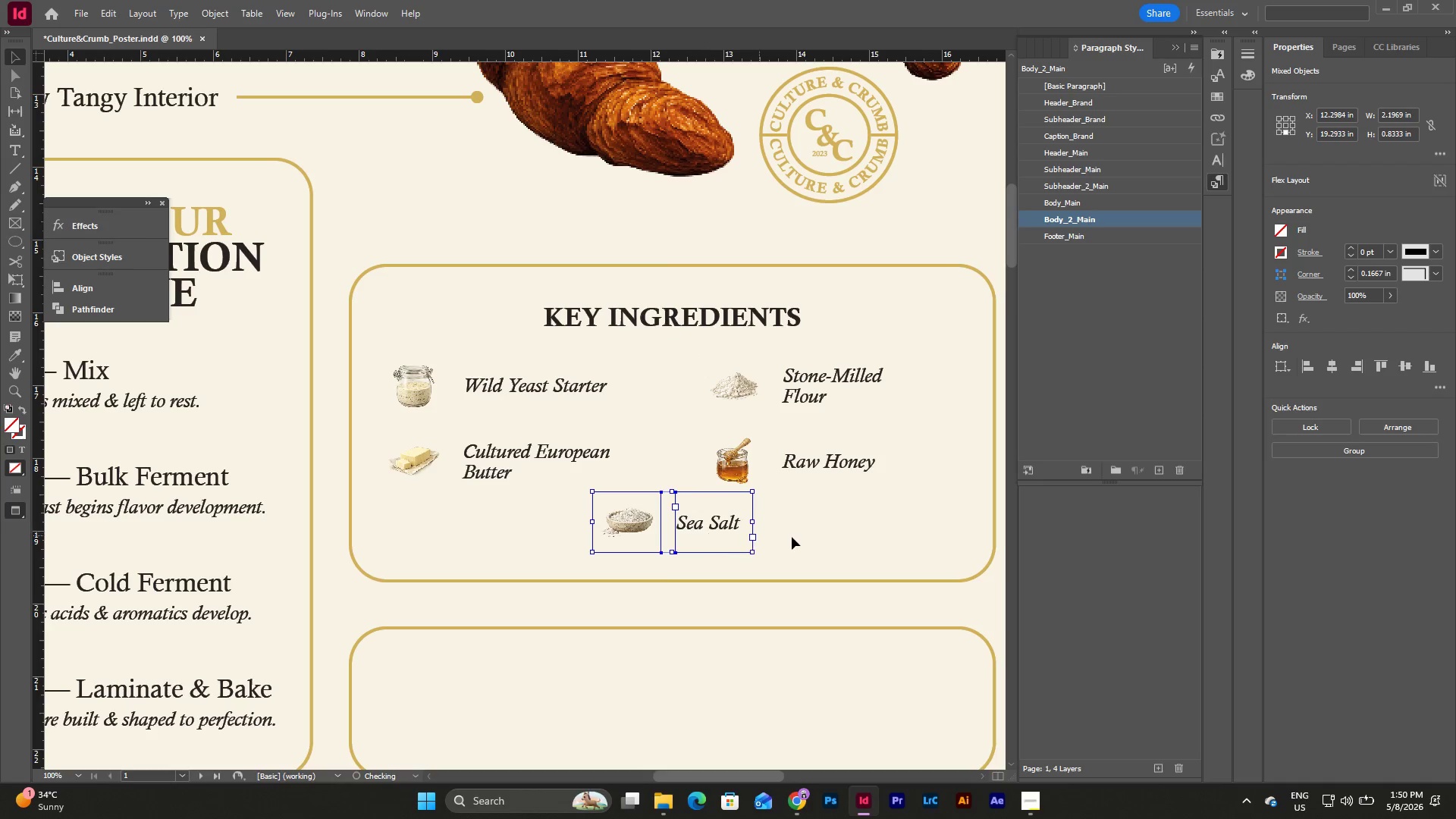 
left_click([797, 535])
 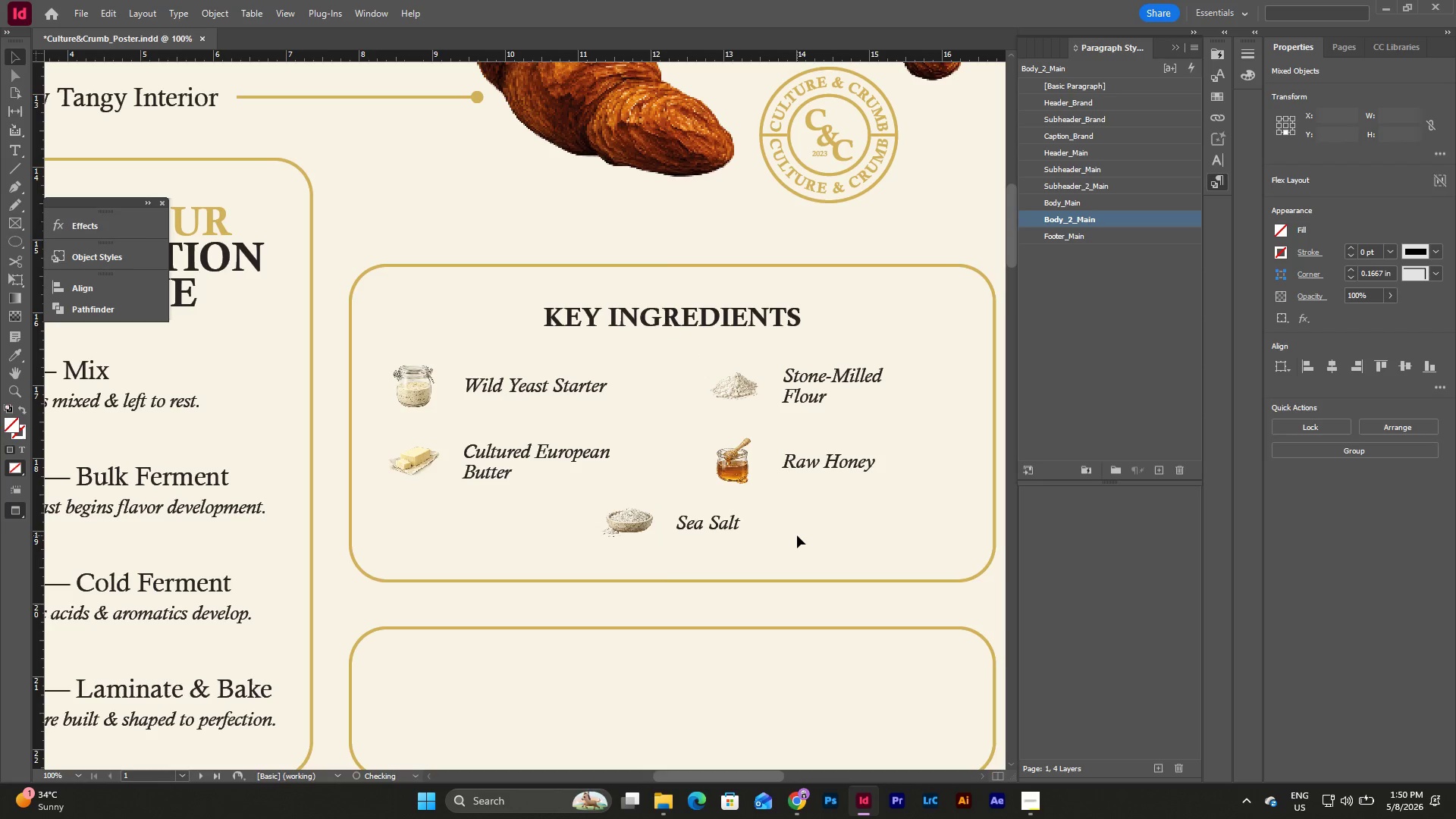 
key(W)
 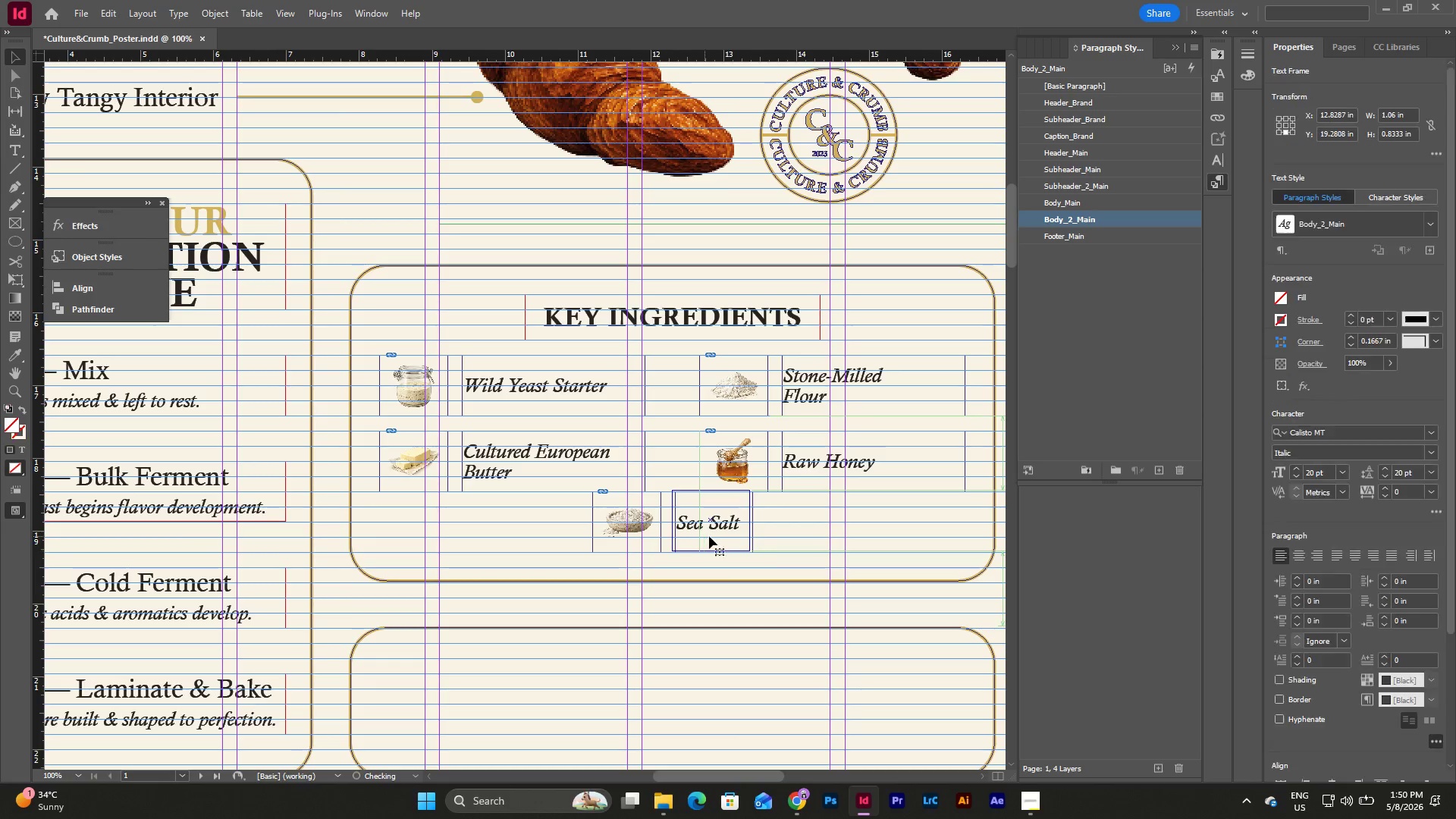 
key(Control+Z)
 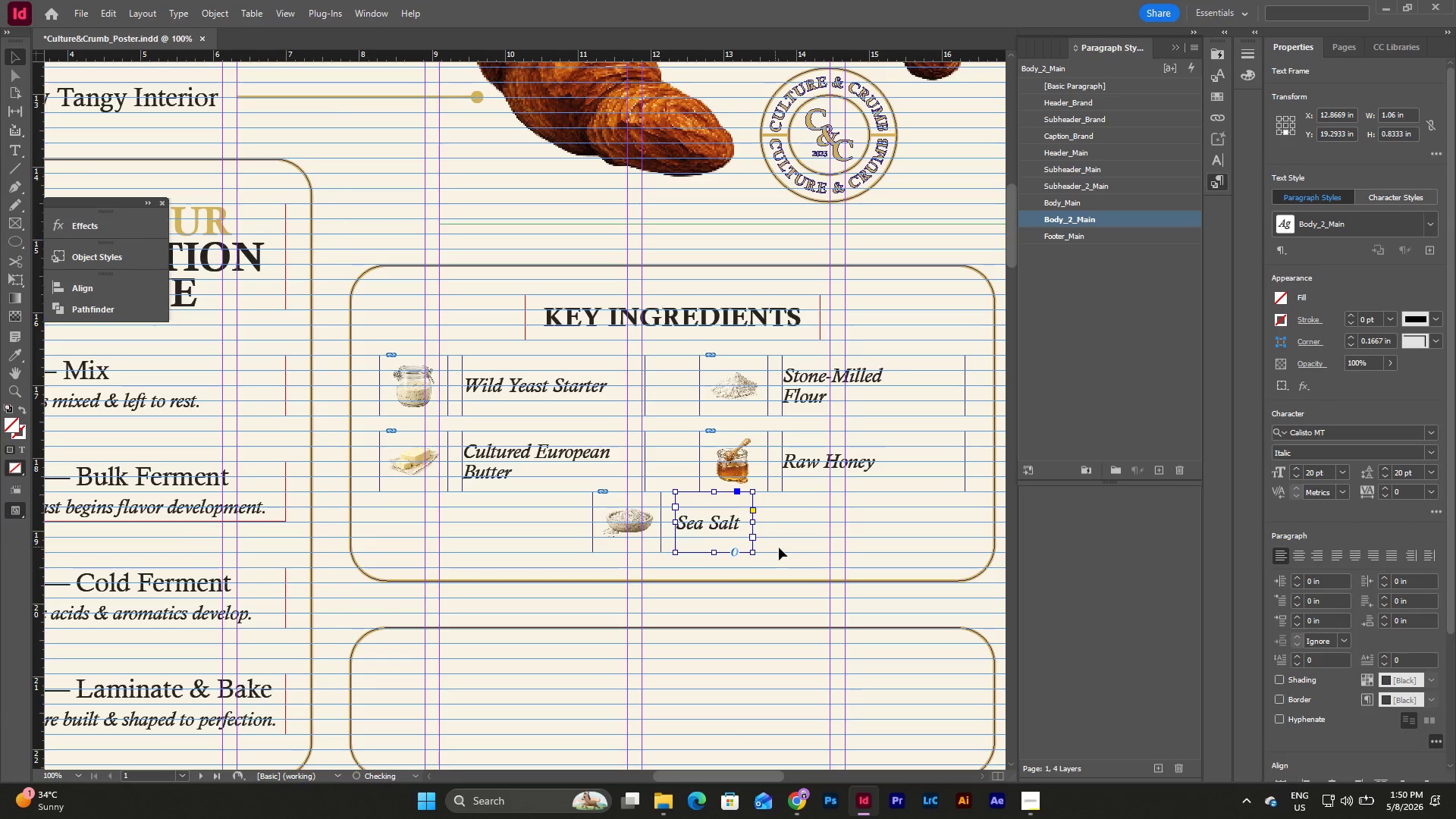 
left_click([779, 548])
 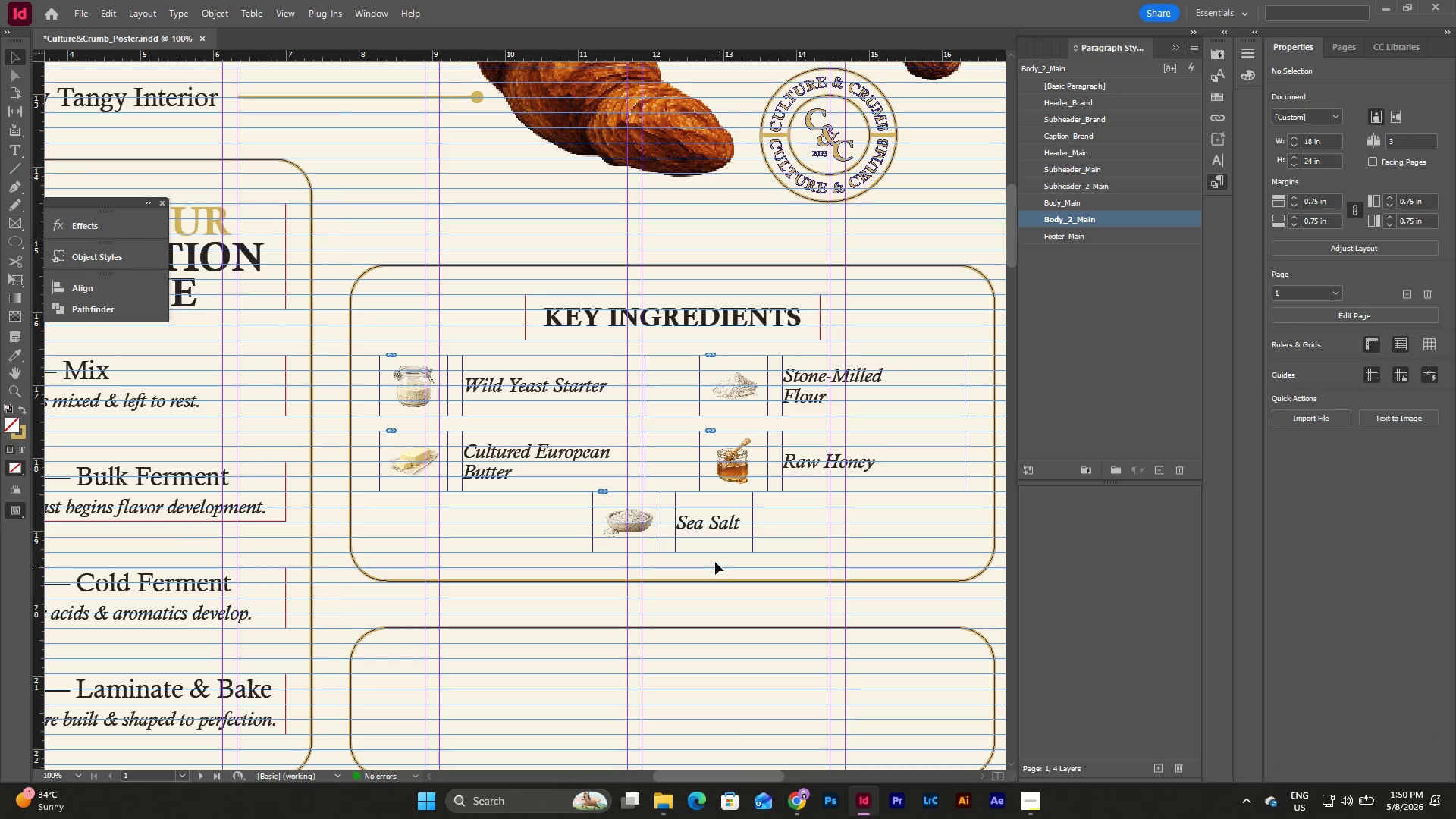 
left_click_drag(start_coordinate=[714, 560], to_coordinate=[640, 535])
 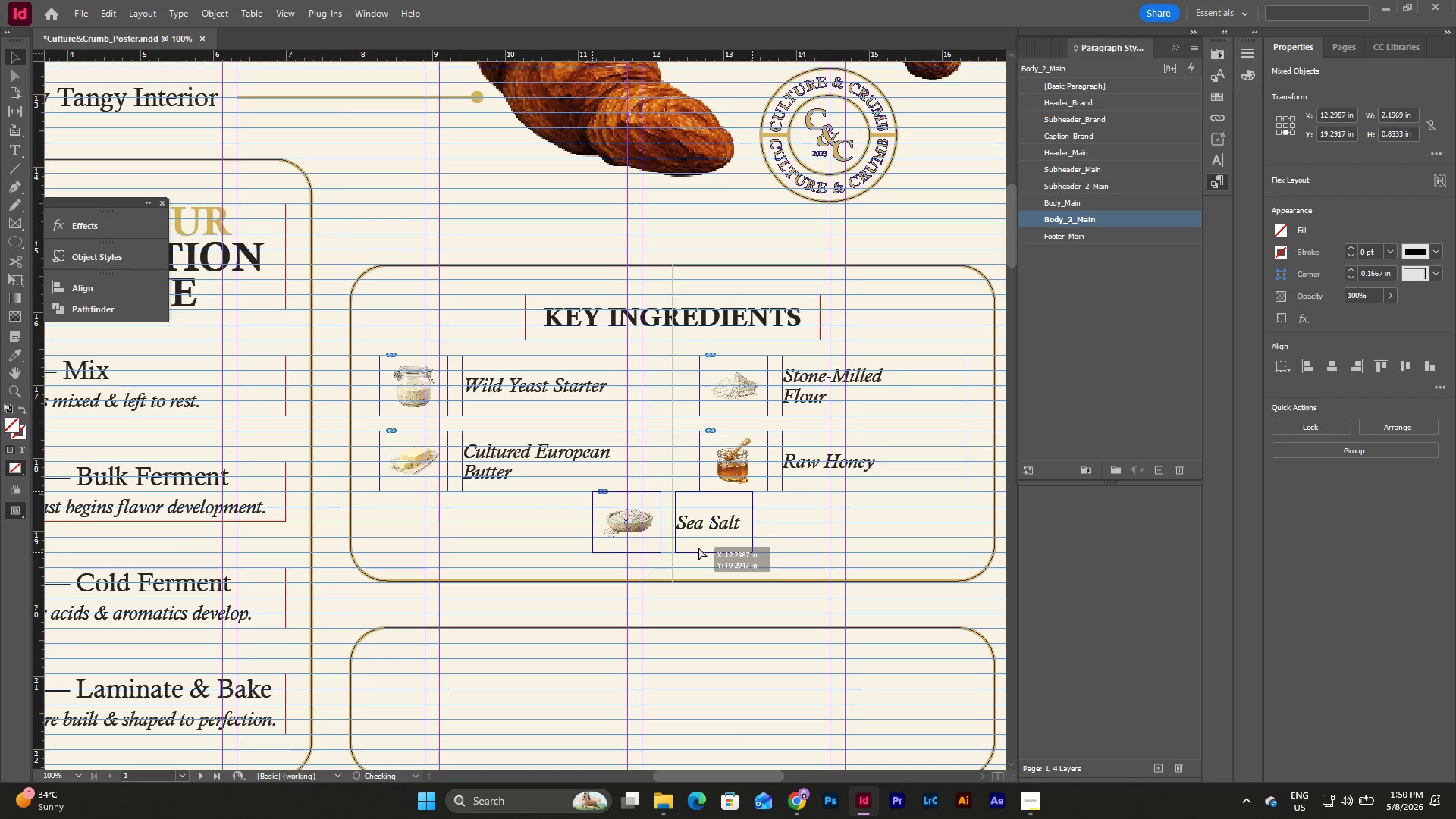 
left_click([805, 550])
 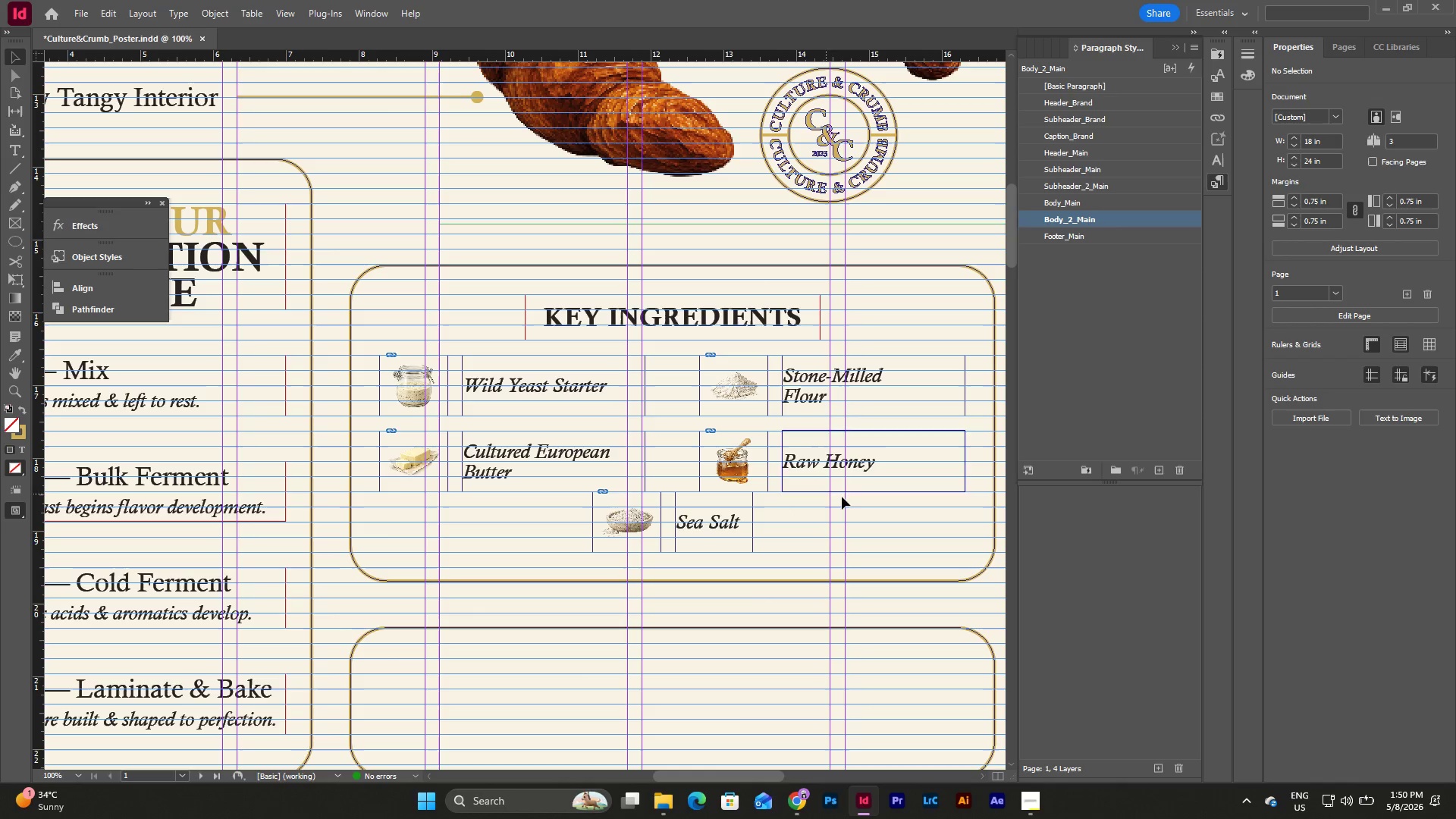 
left_click_drag(start_coordinate=[852, 483], to_coordinate=[786, 457])
 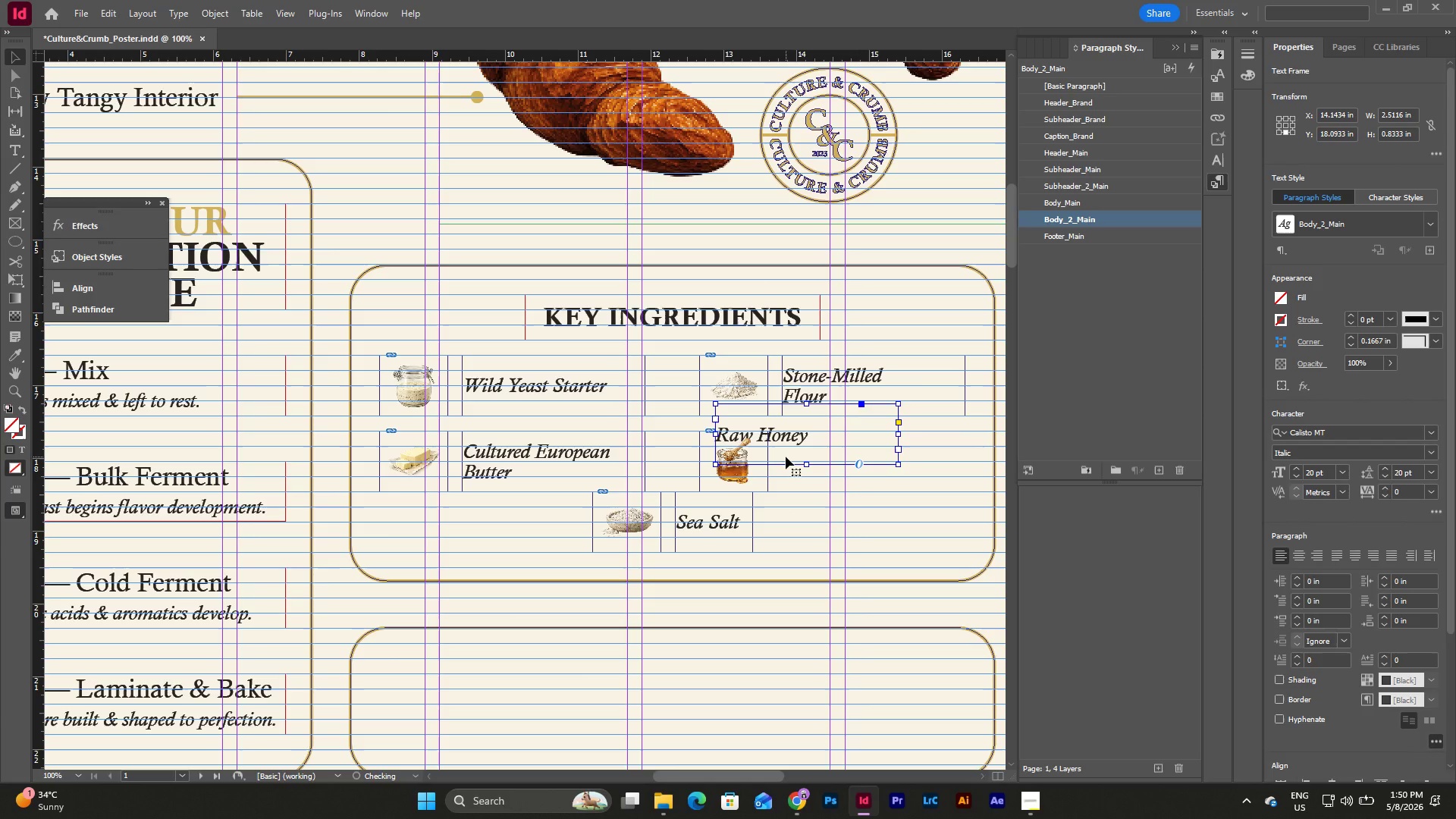 
key(Control+Z)
 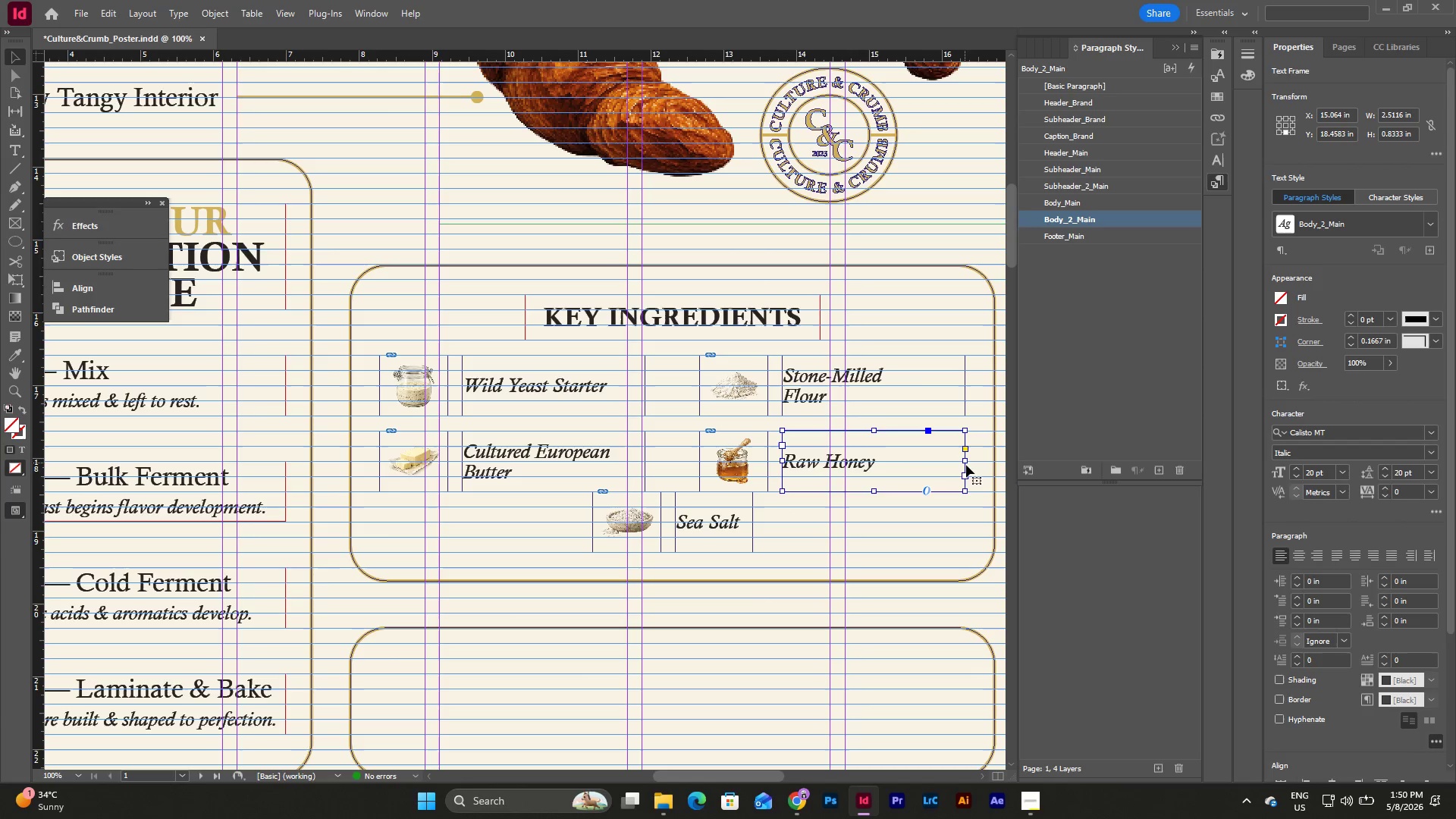 
left_click([970, 469])
 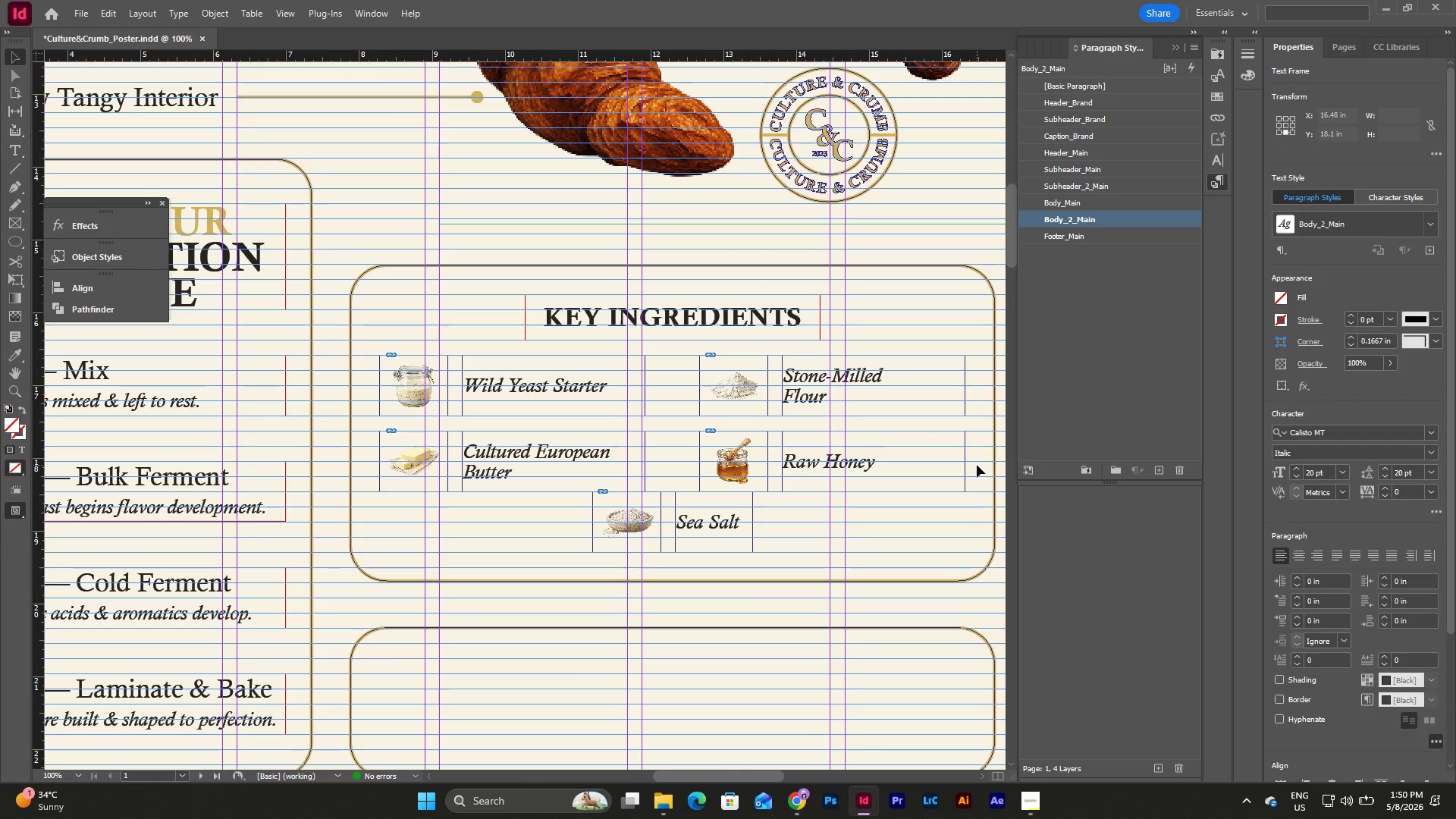 
left_click_drag(start_coordinate=[977, 465], to_coordinate=[401, 372])
 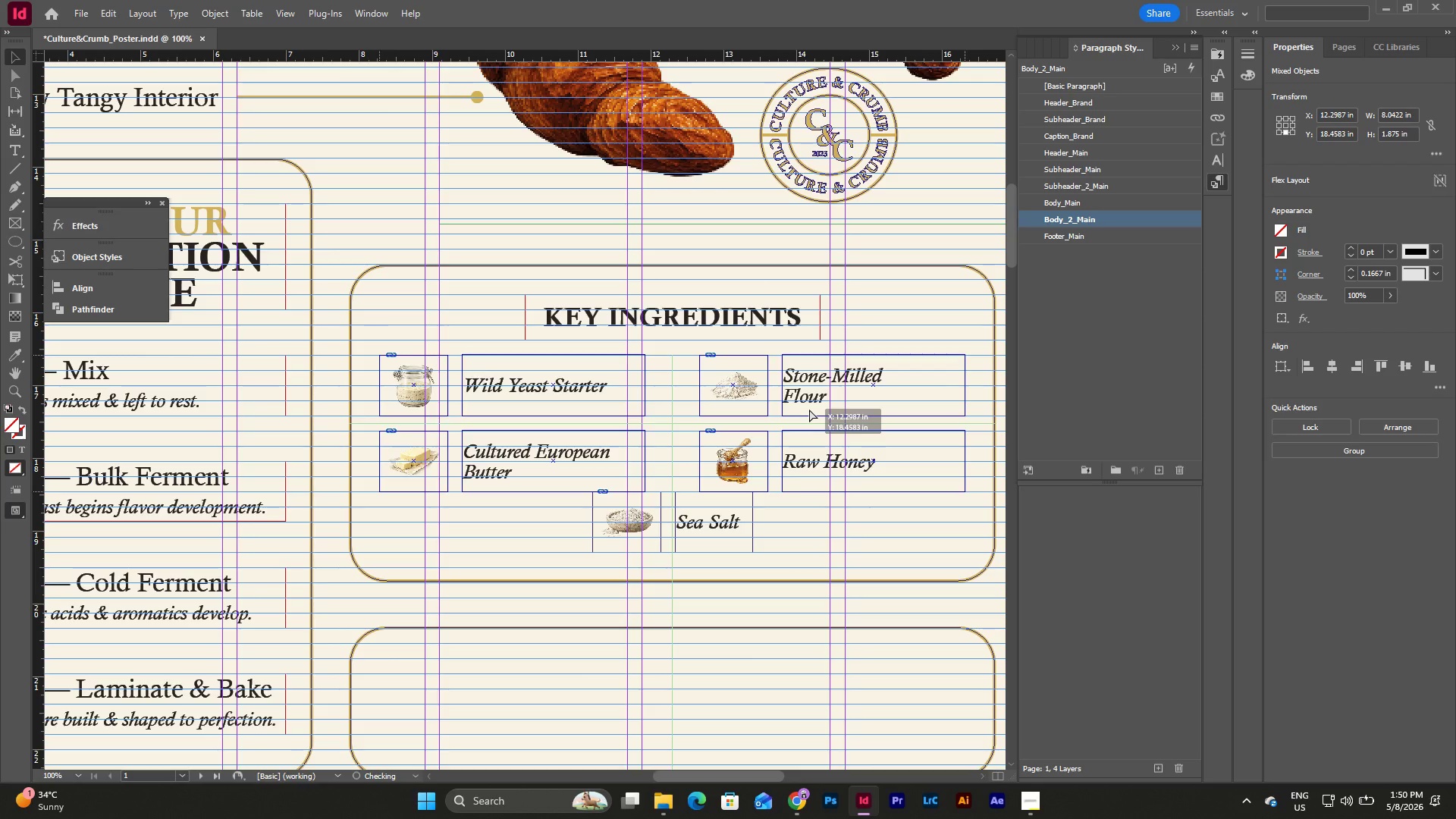 
wait(9.31)
 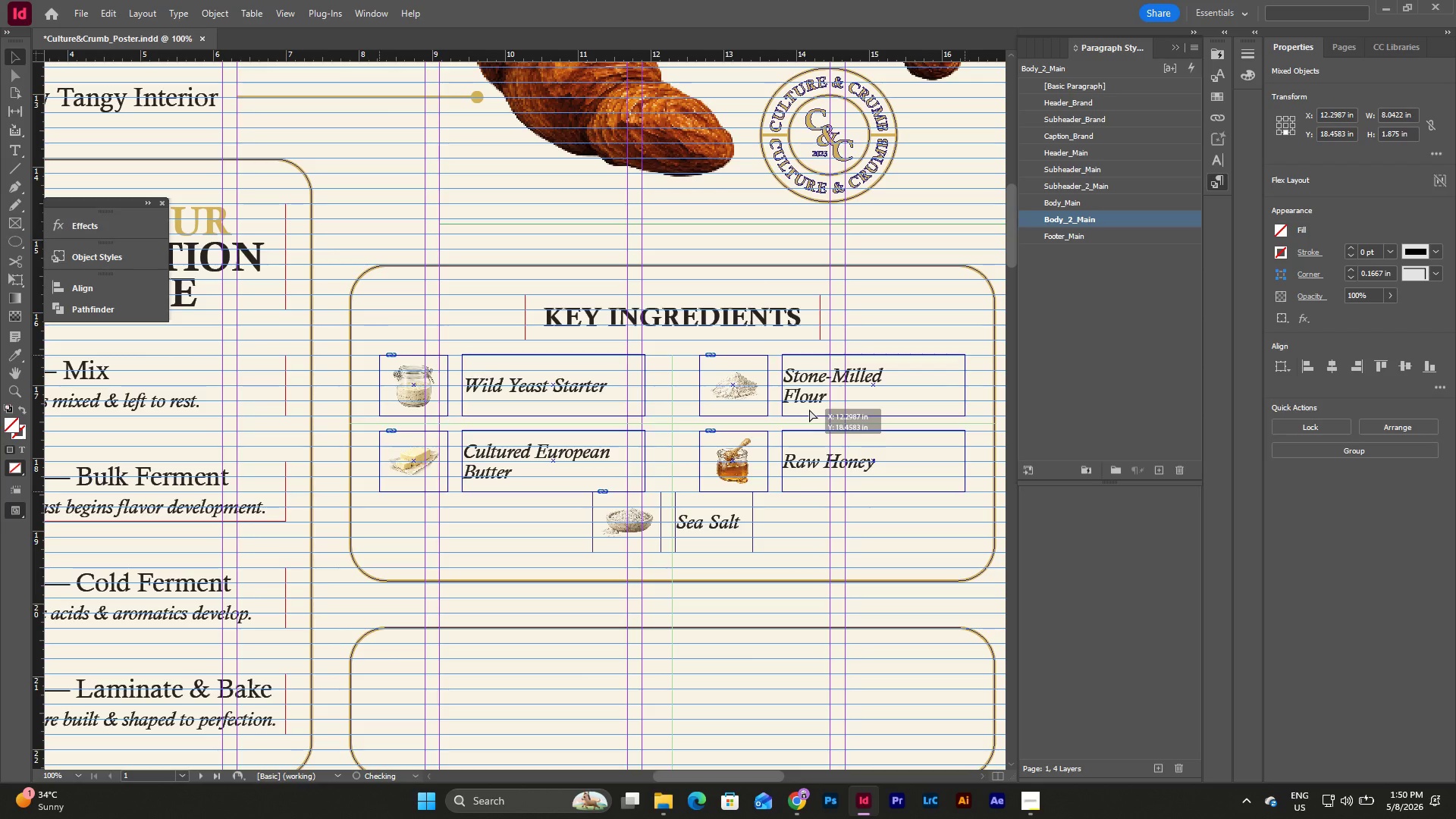 
left_click([883, 543])
 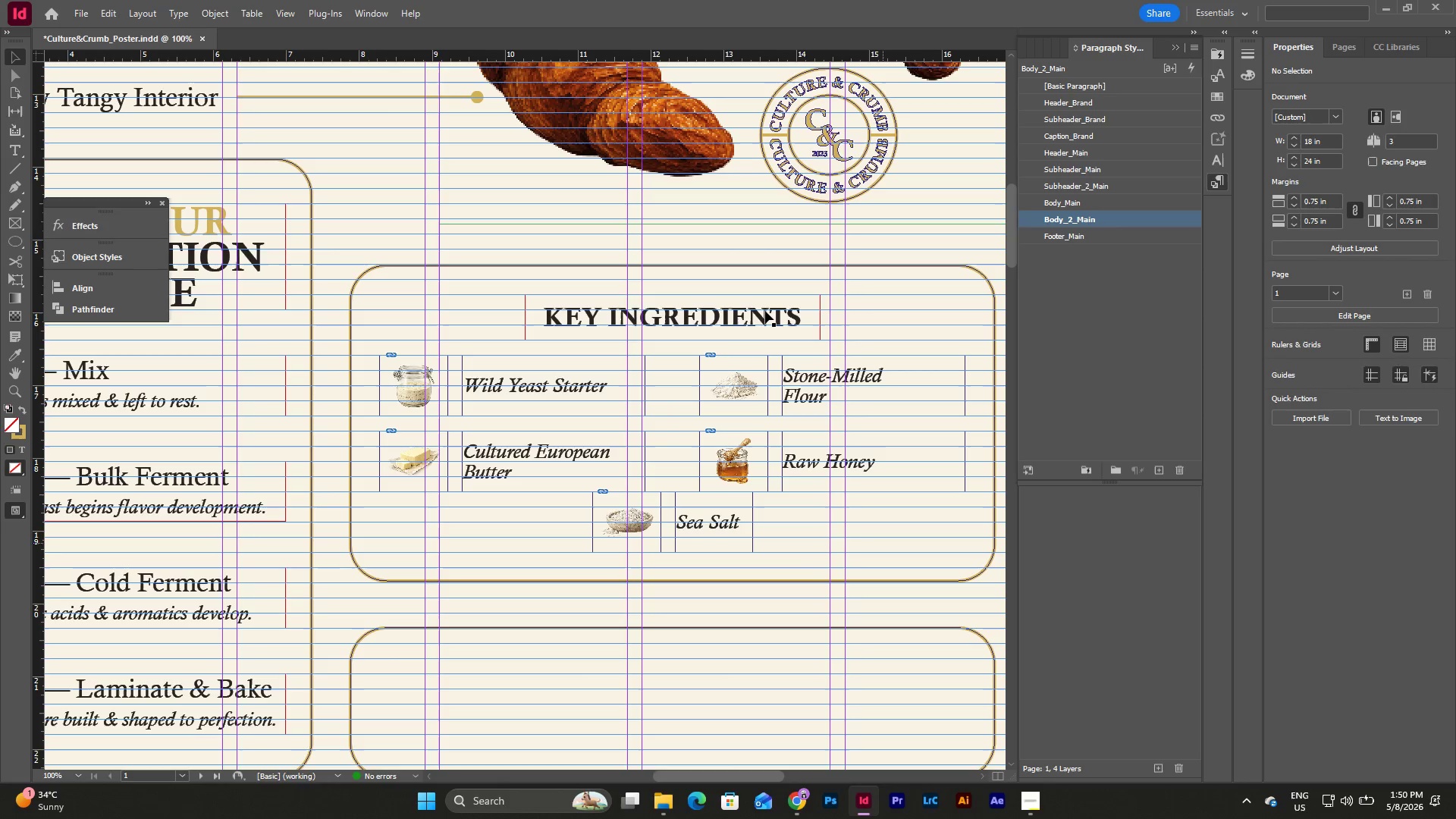 
left_click([764, 311])
 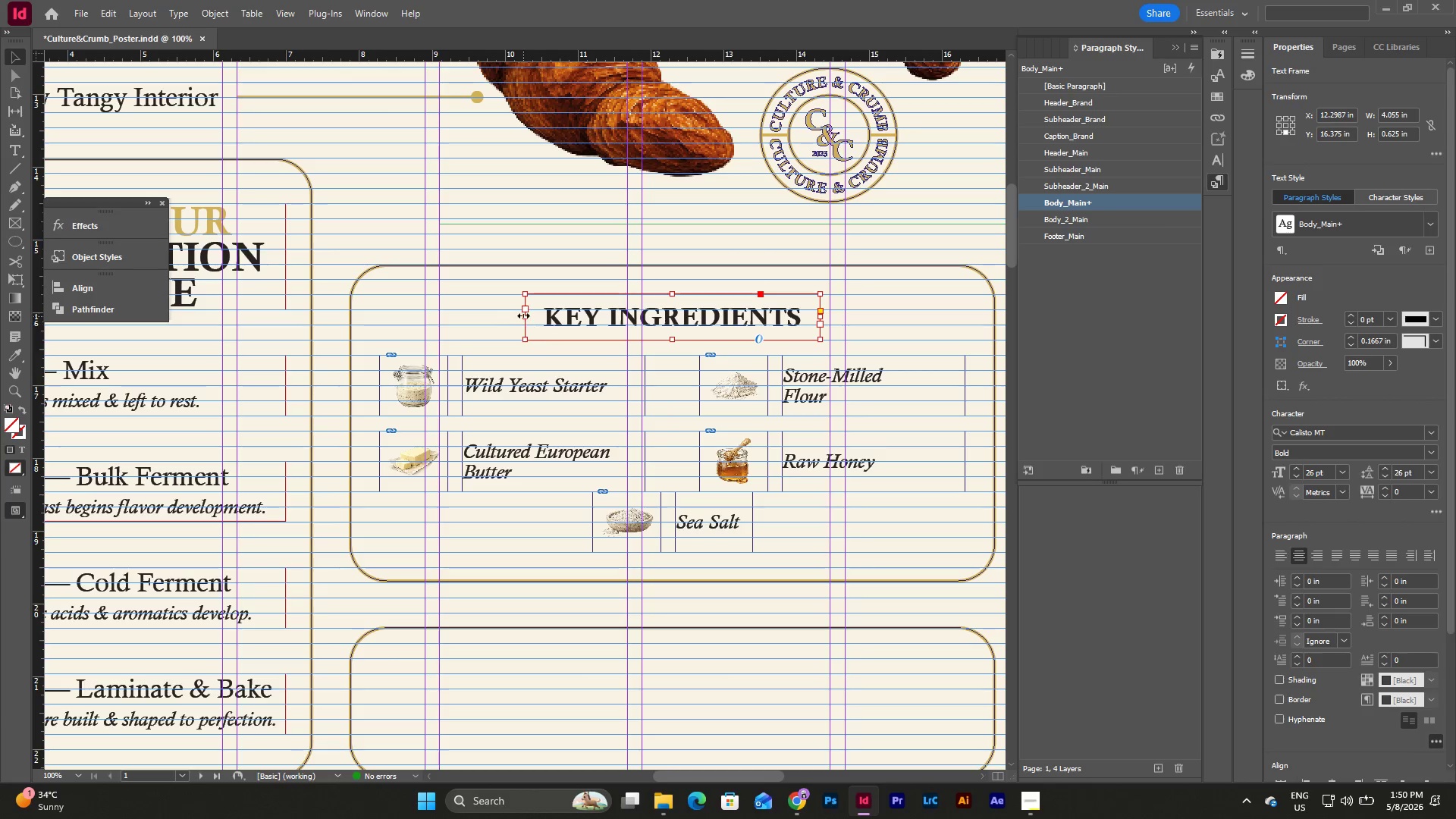 
left_click_drag(start_coordinate=[523, 315], to_coordinate=[379, 321])
 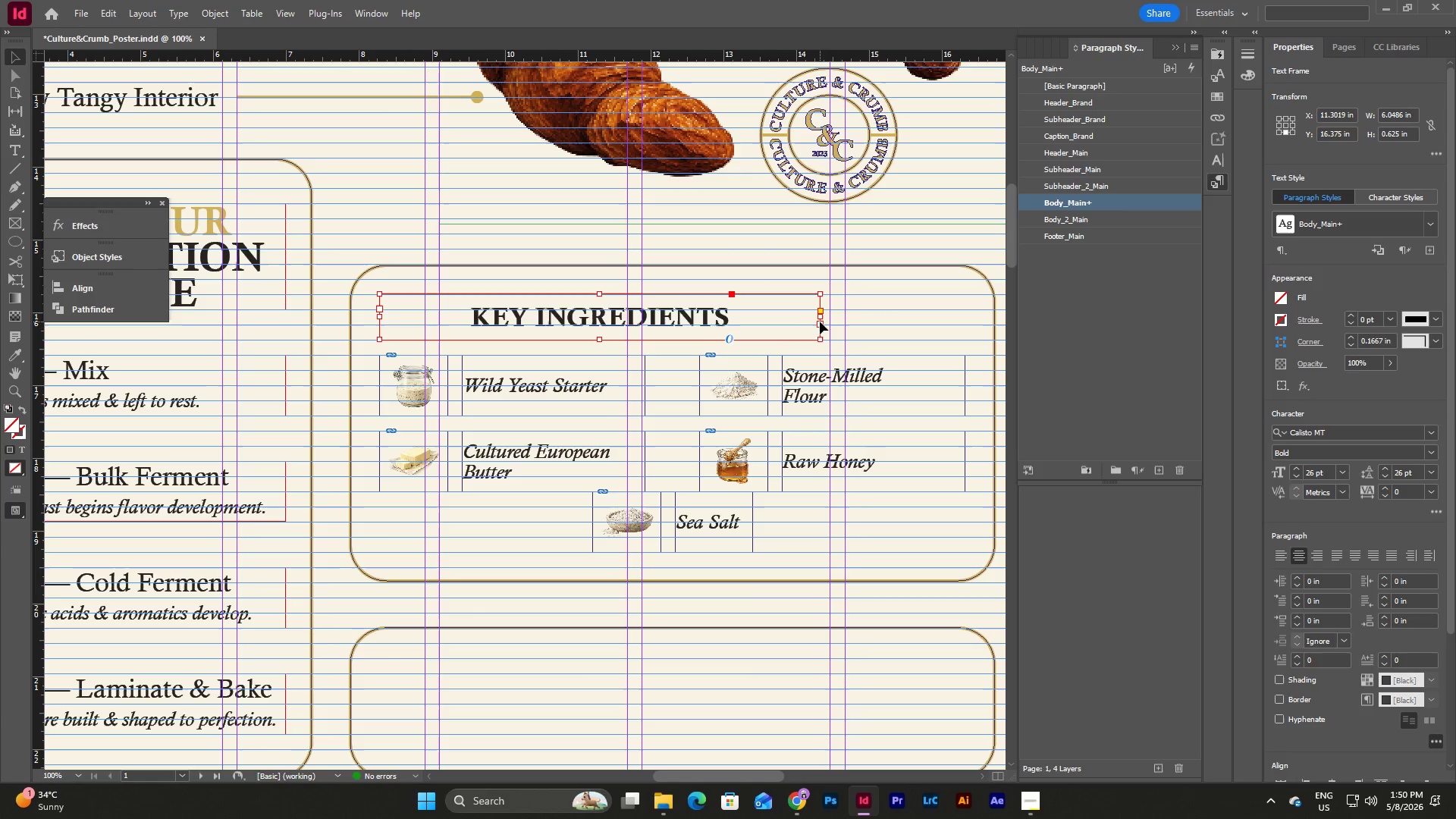 
left_click_drag(start_coordinate=[821, 318], to_coordinate=[964, 337])
 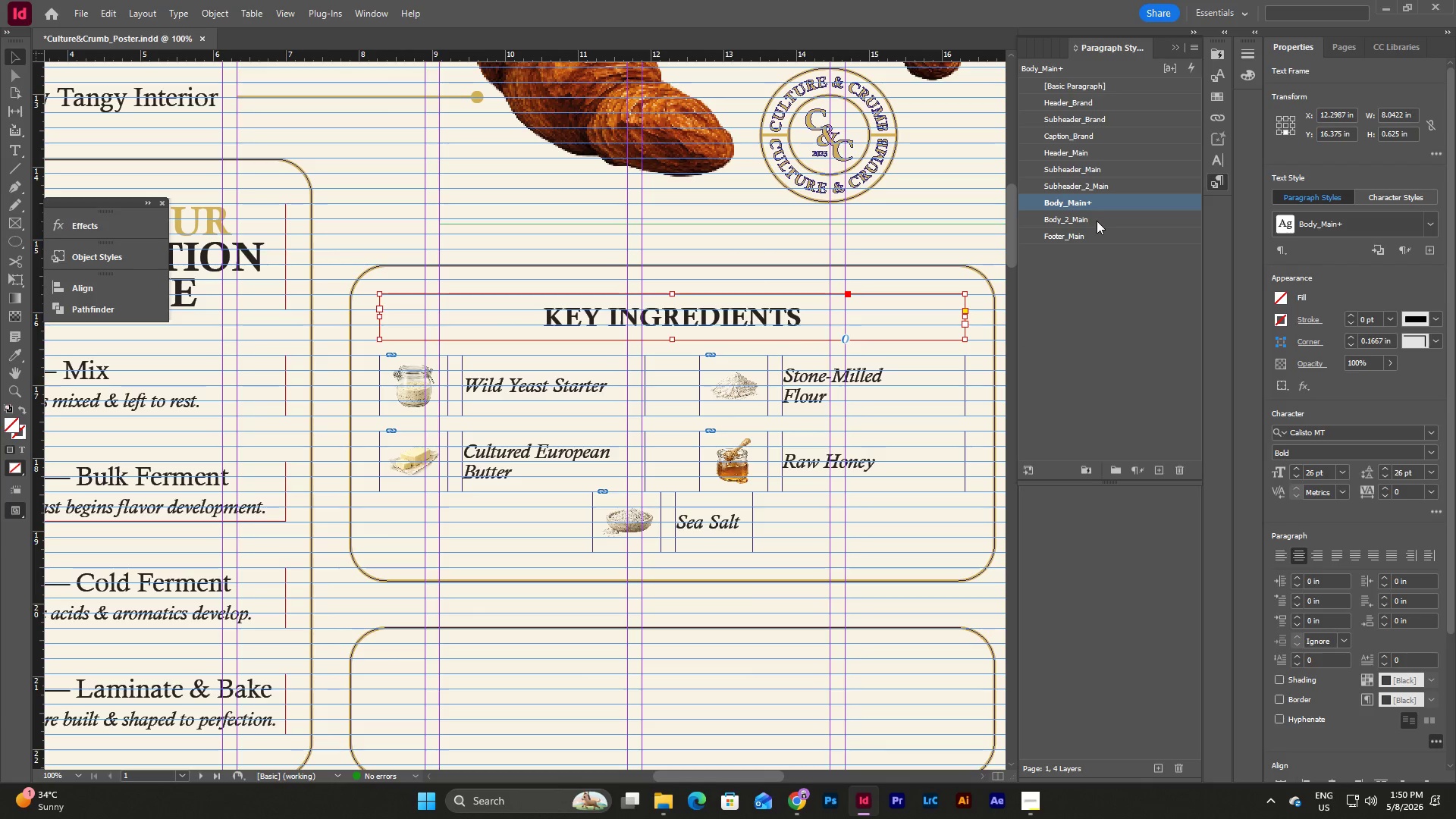 
left_click([1101, 185])
 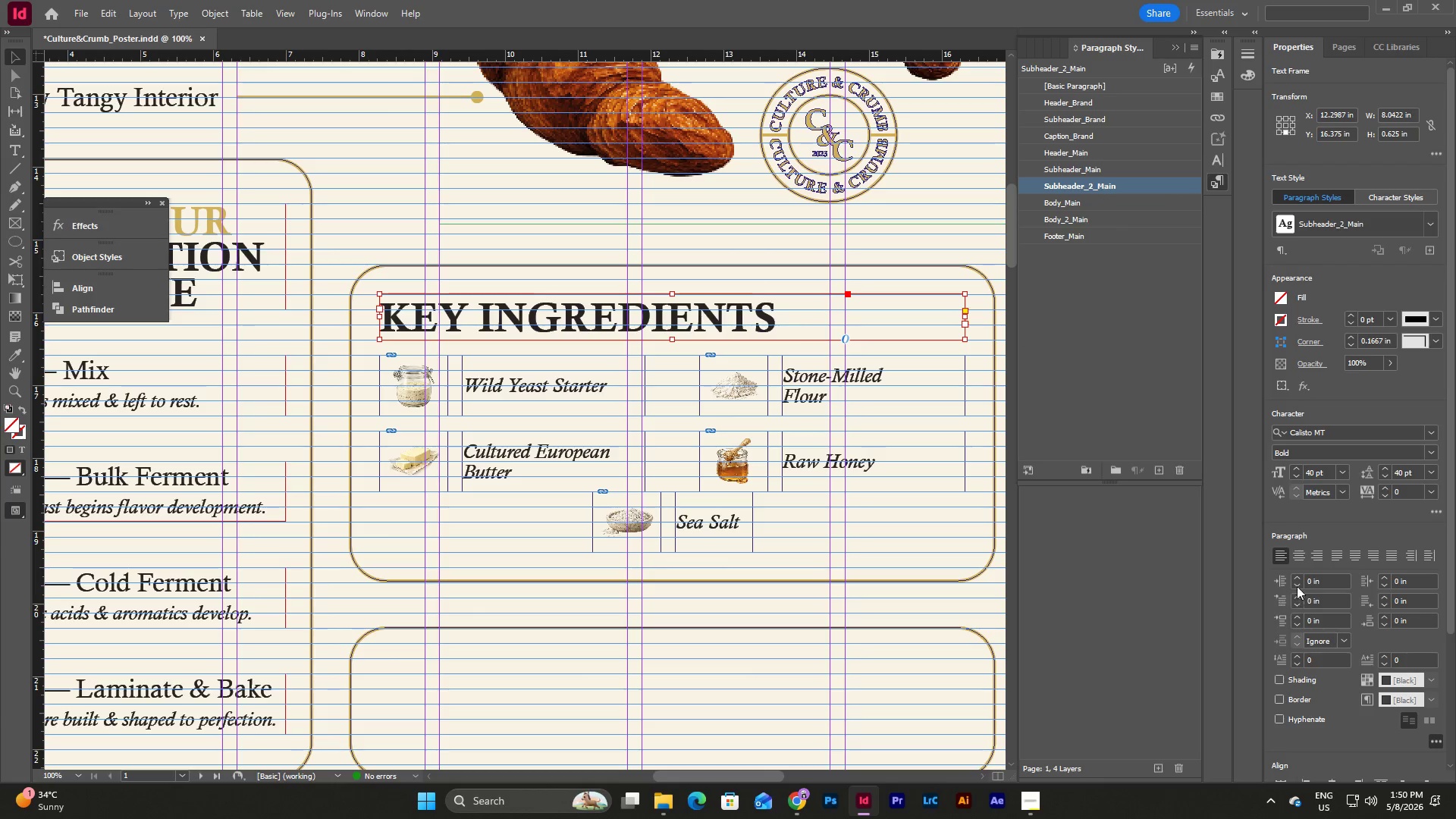 
left_click([1295, 557])
 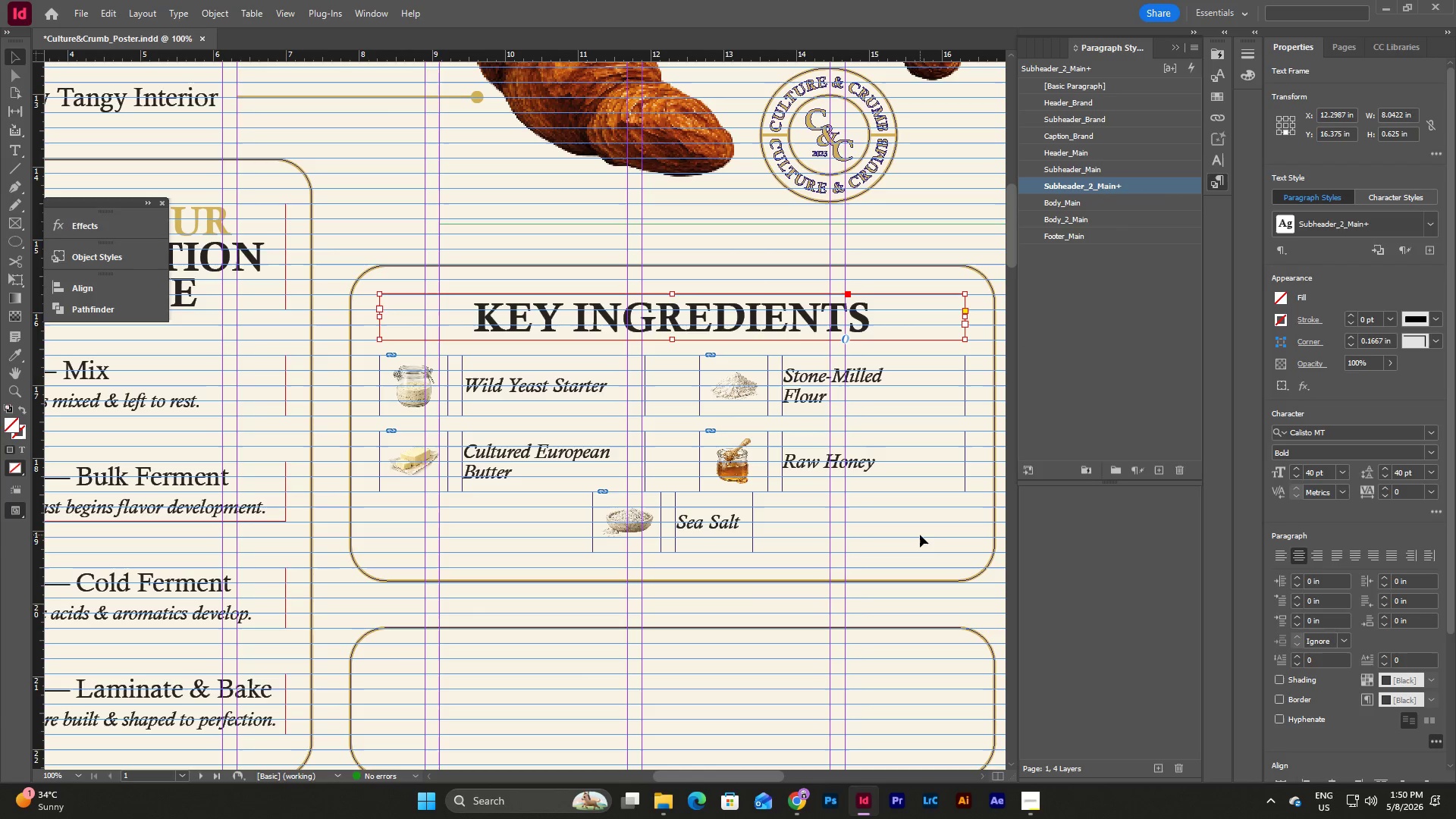 
left_click([921, 543])
 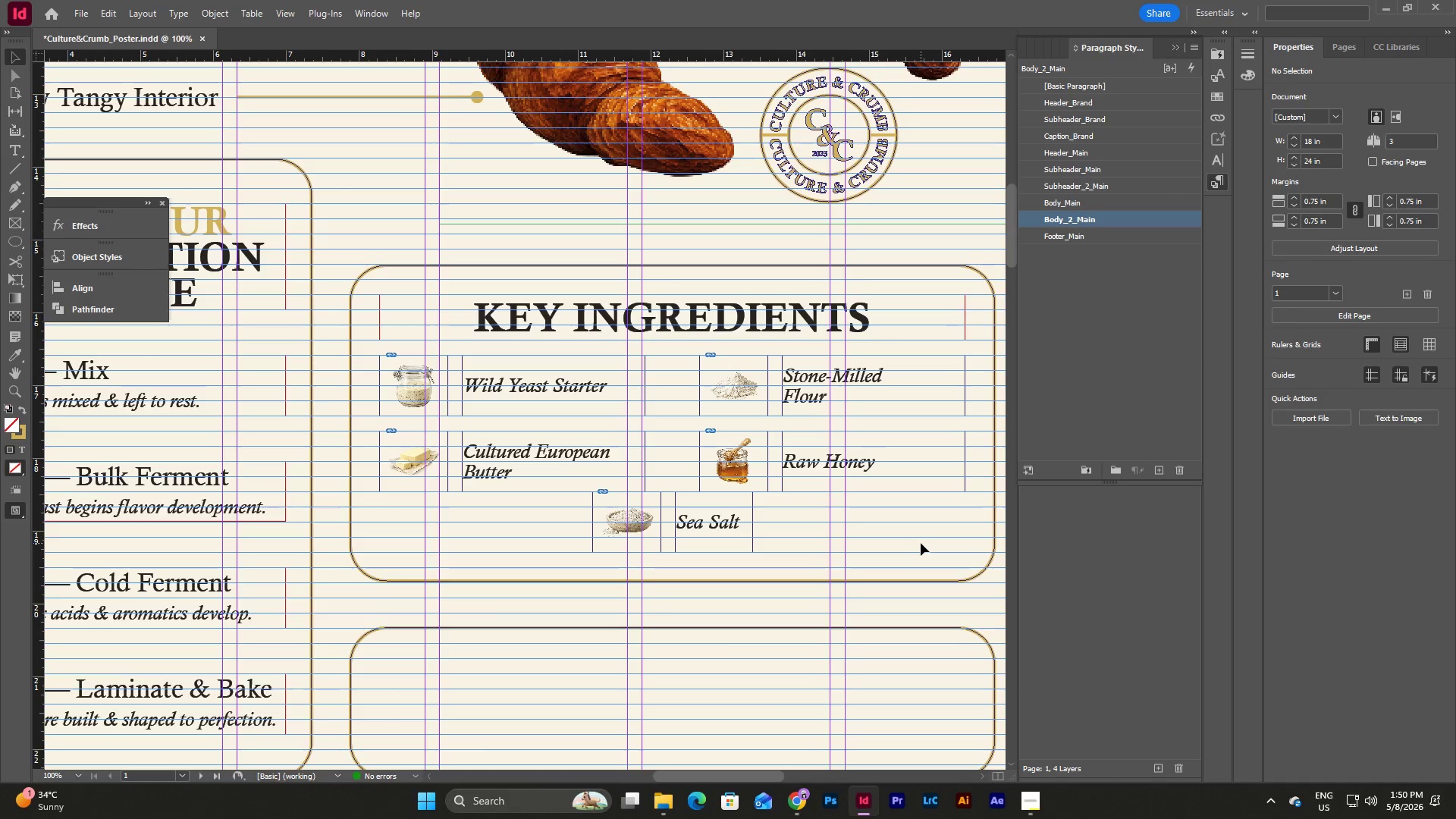 
key(W)
 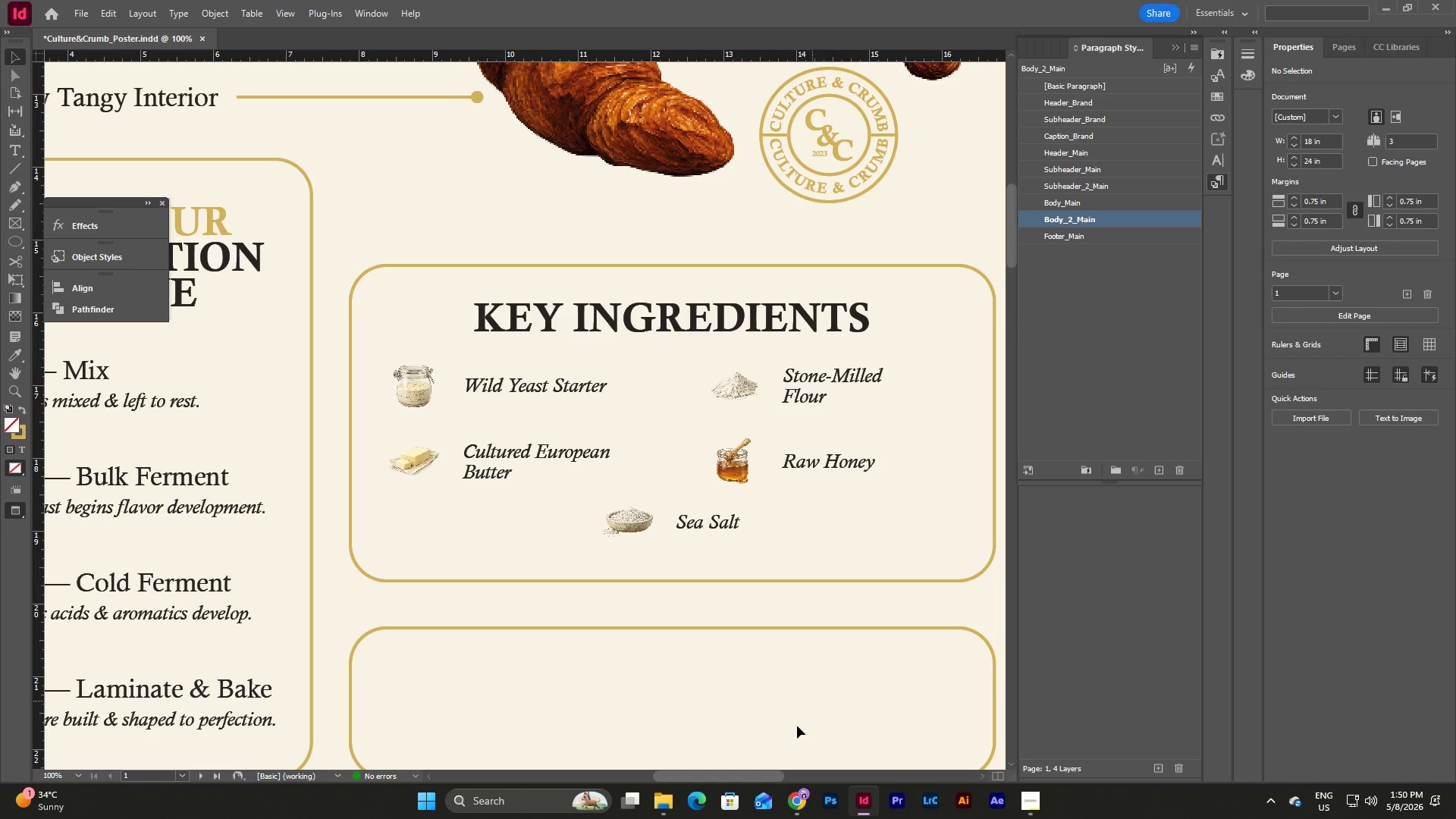 
left_click_drag(start_coordinate=[763, 776], to_coordinate=[767, 769])
 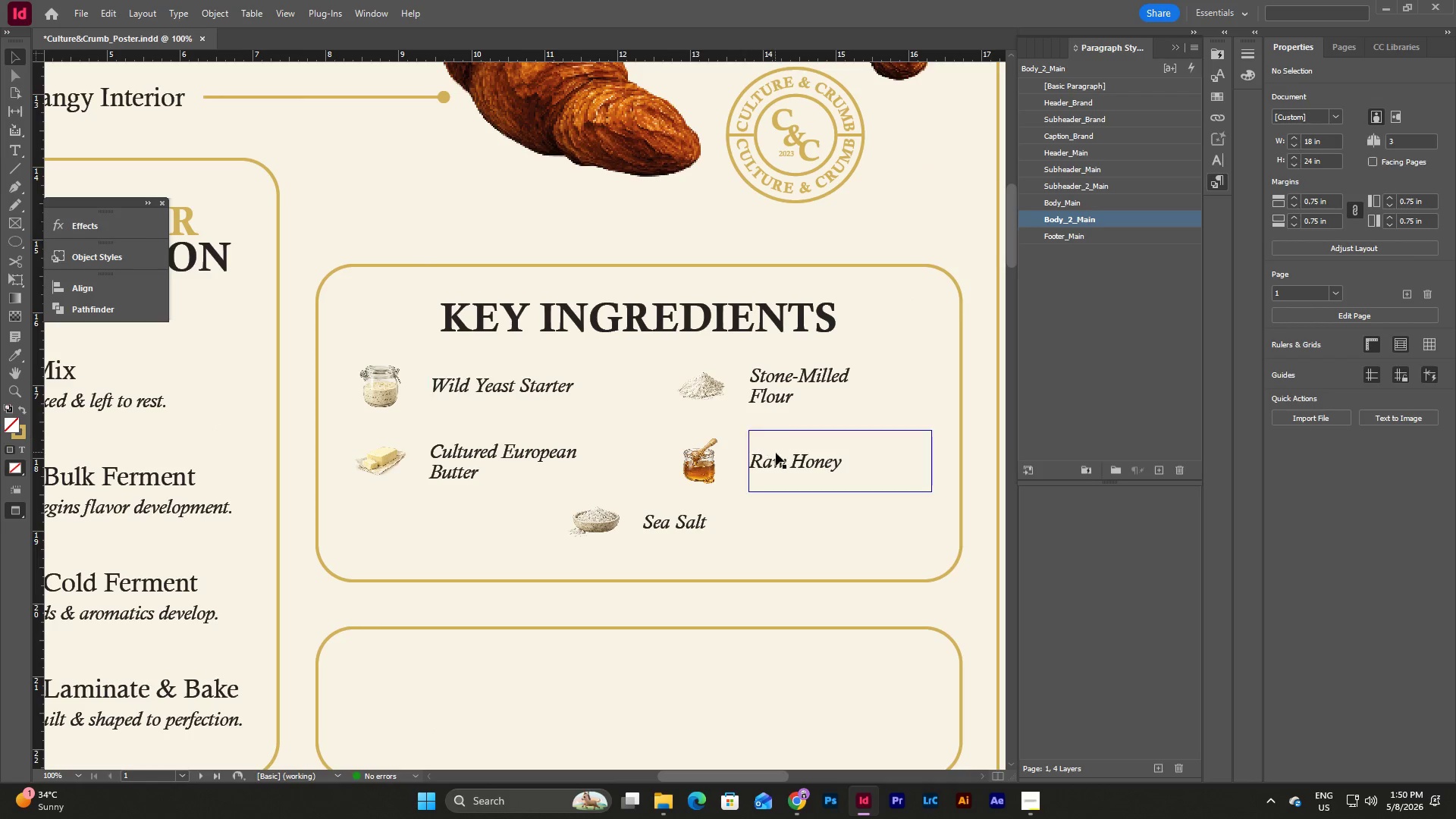 
scroll: coordinate [832, 469], scroll_direction: down, amount: 3.0
 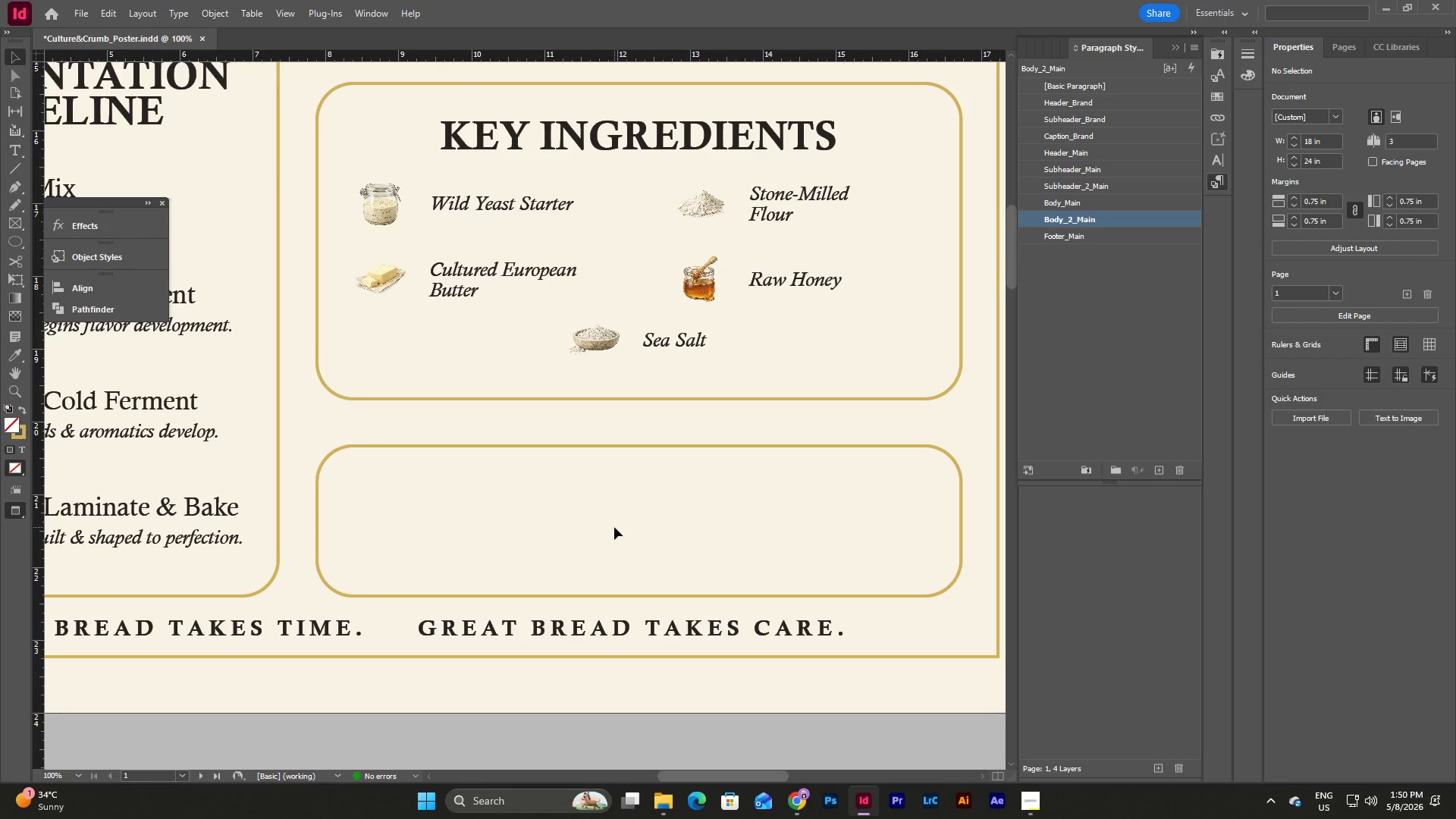 
type(ww)
 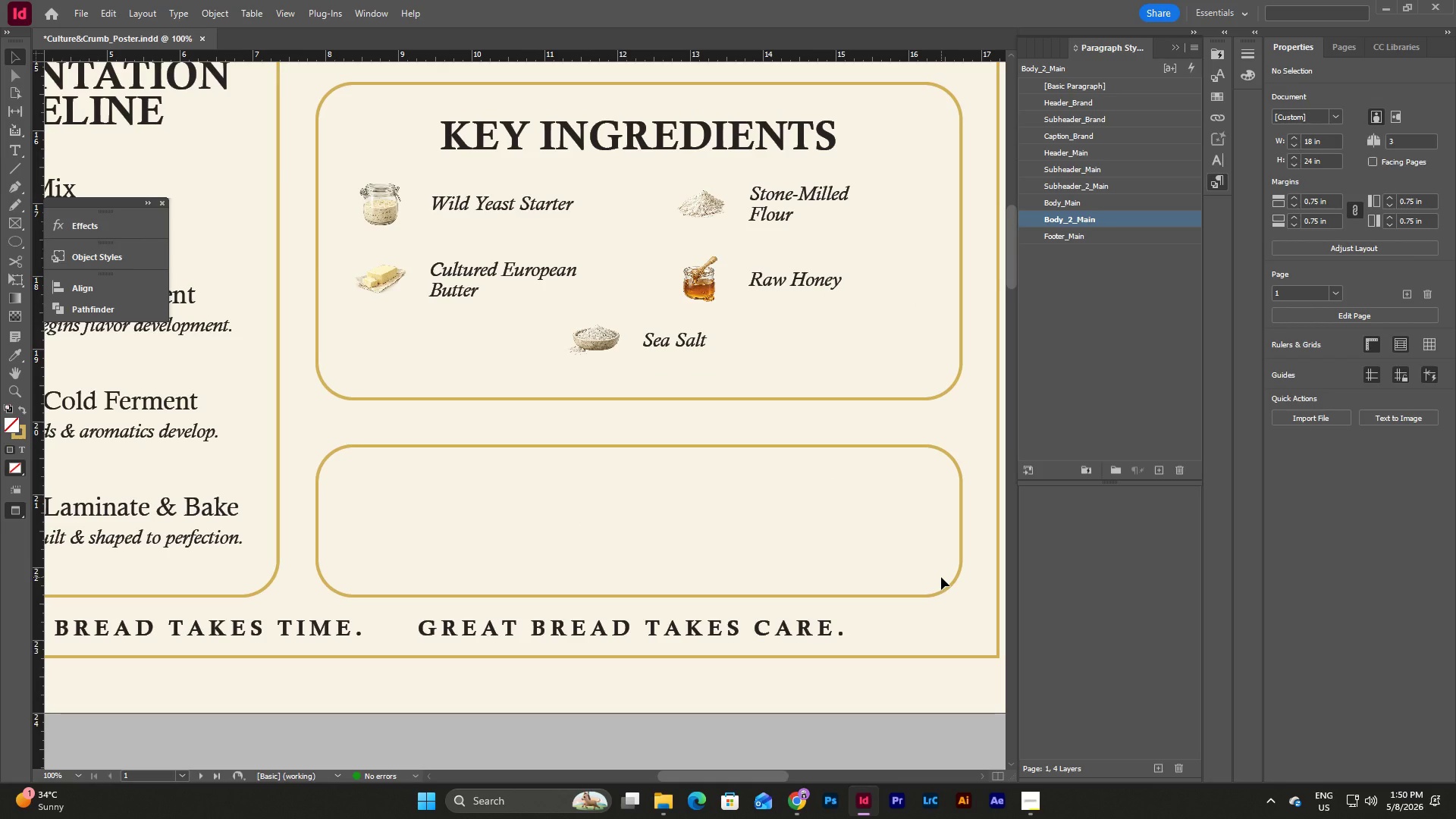 
wait(5.23)
 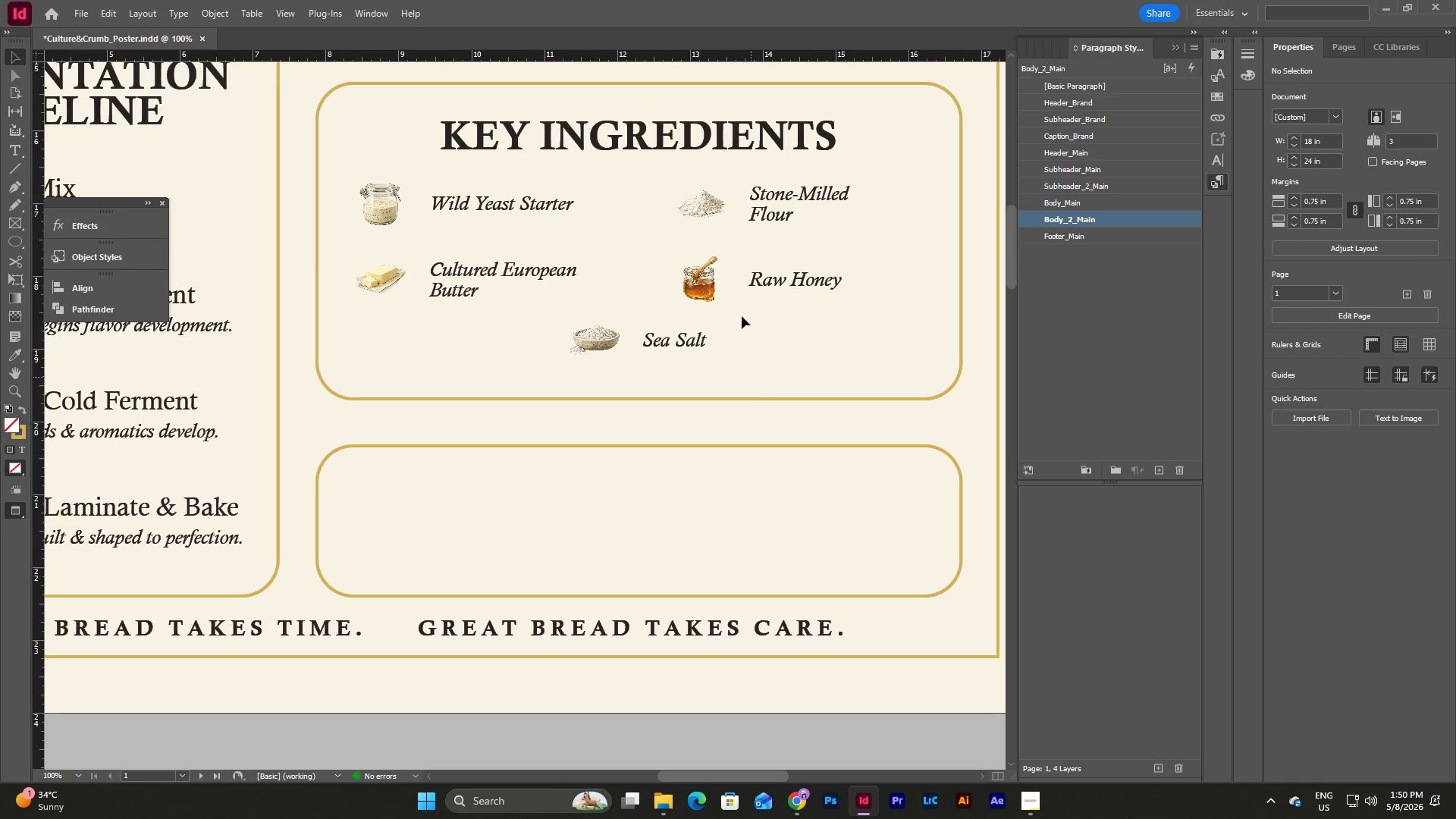 
left_click([689, 125])
 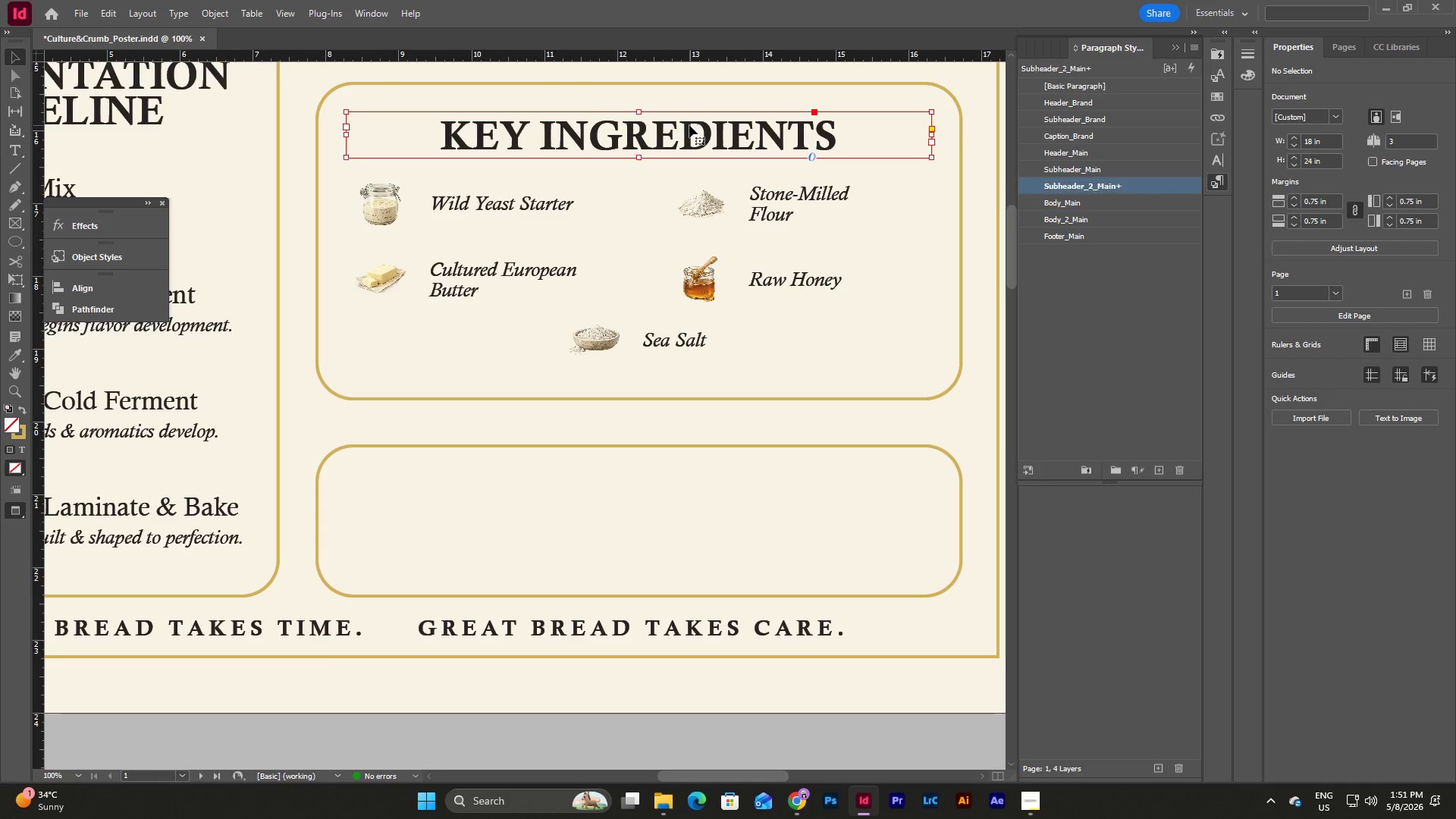 
key(Control+C)
 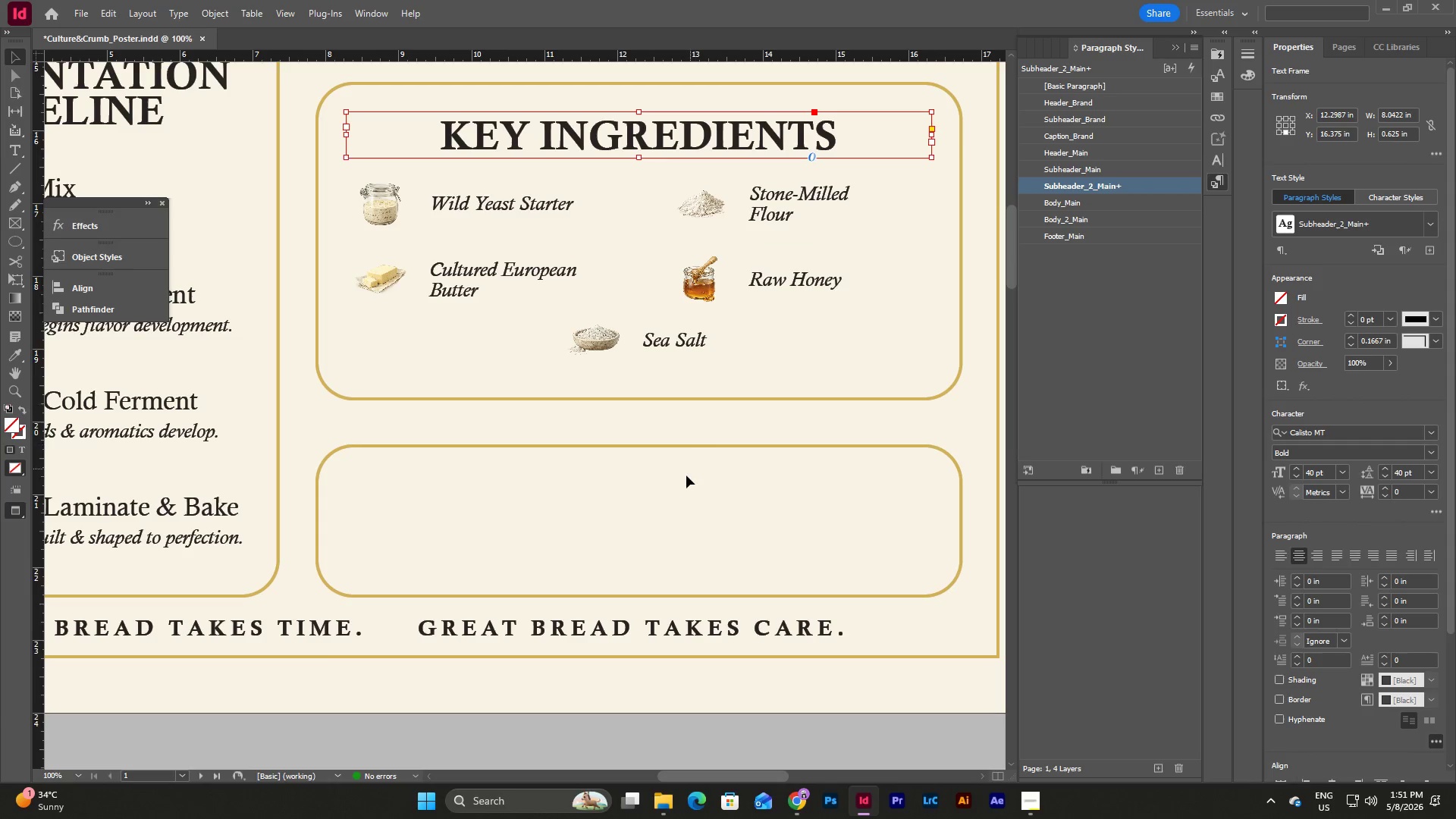 
left_click([686, 475])
 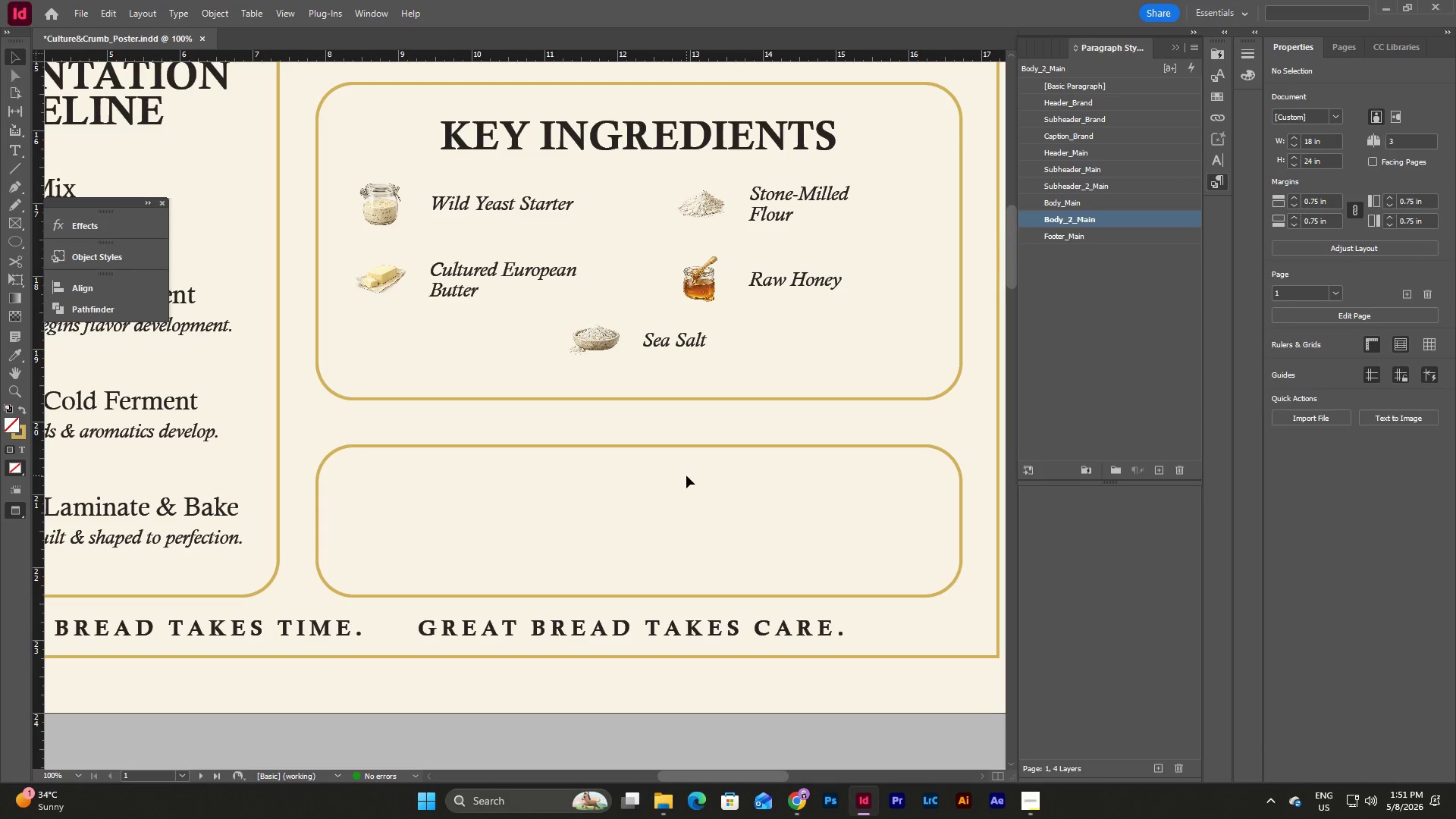 
key(W)
 